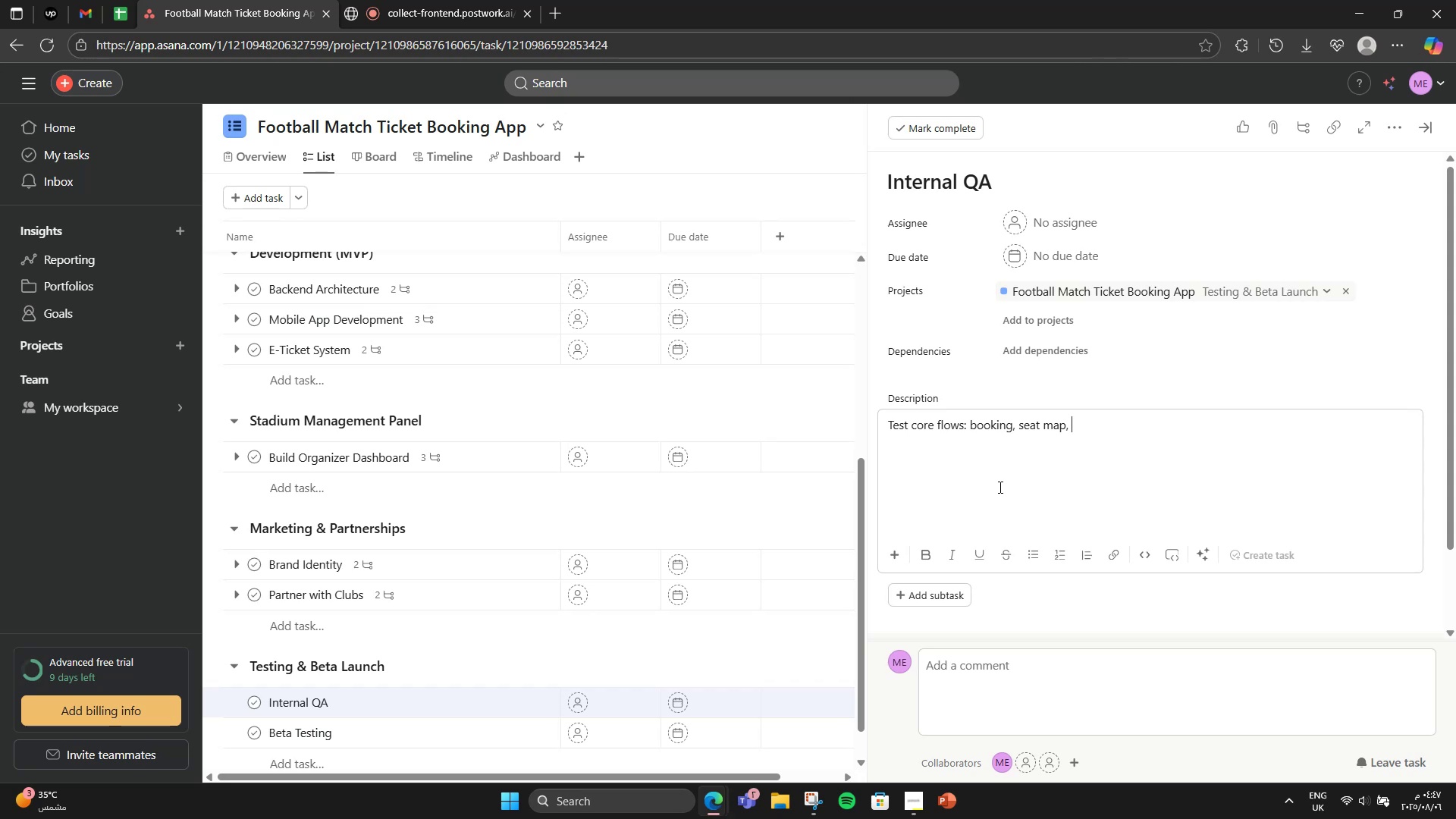 
type(payment, and QR ticket generation)
 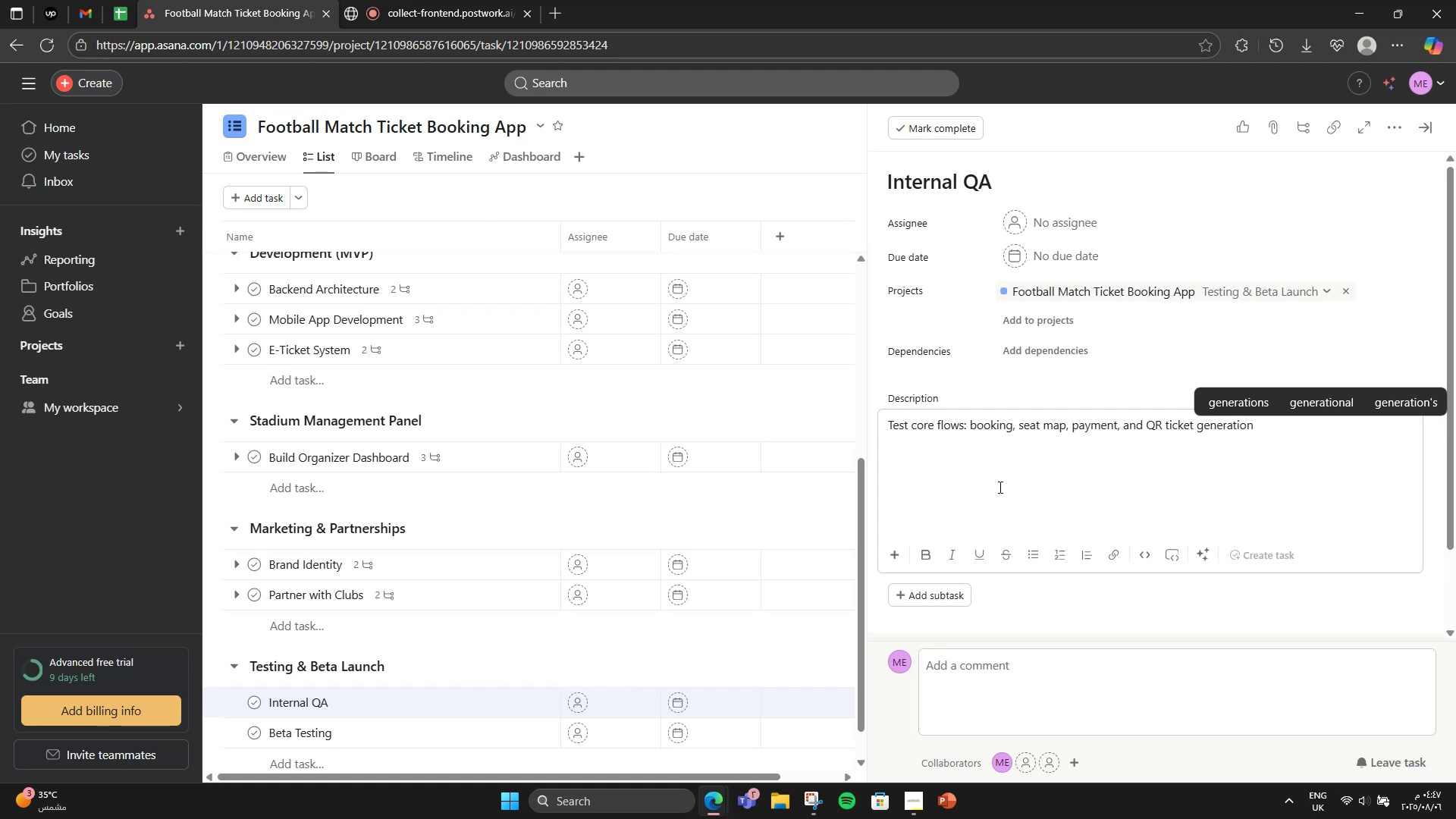 
wait(9.88)
 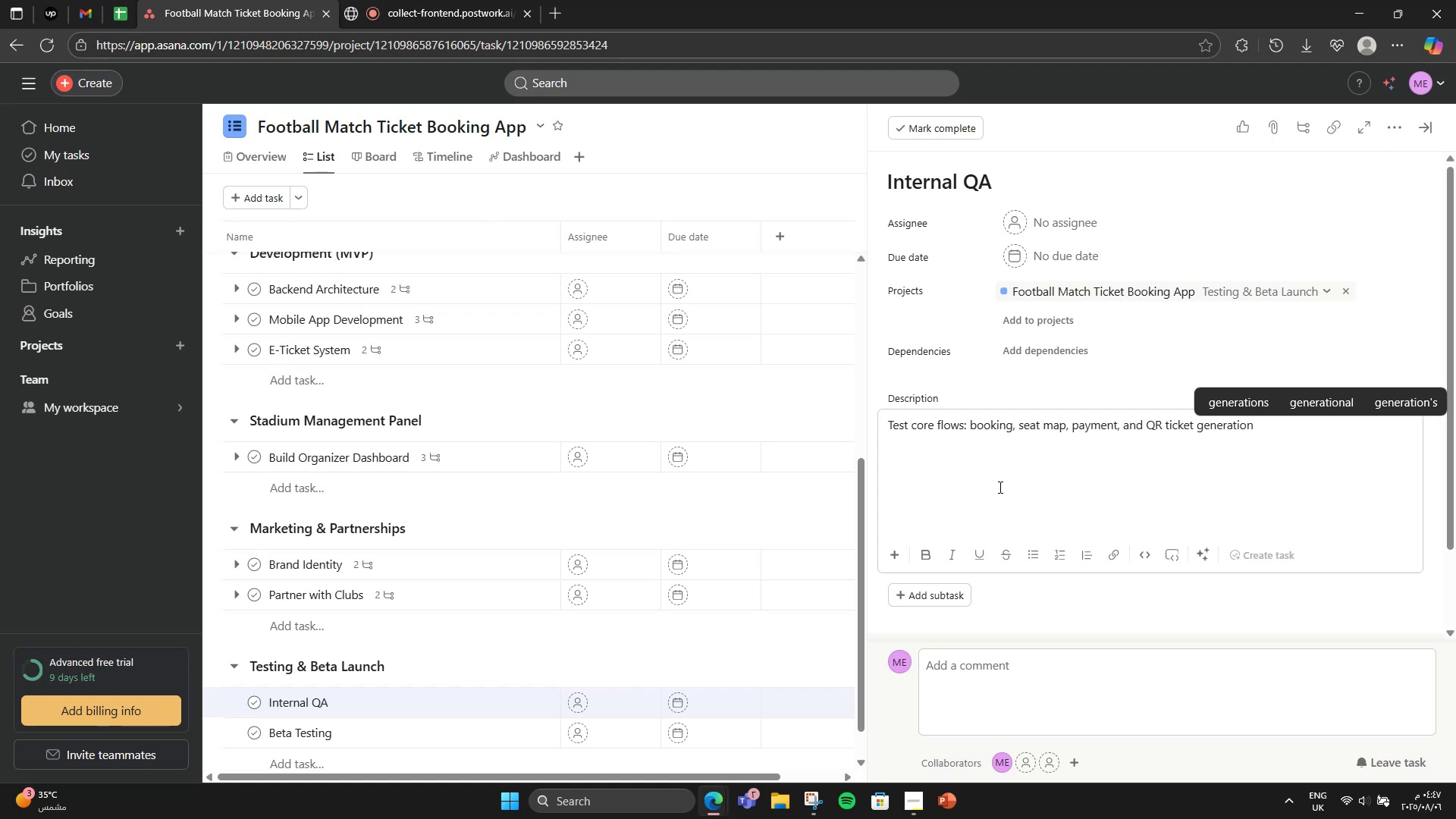 
left_click([1055, 585])
 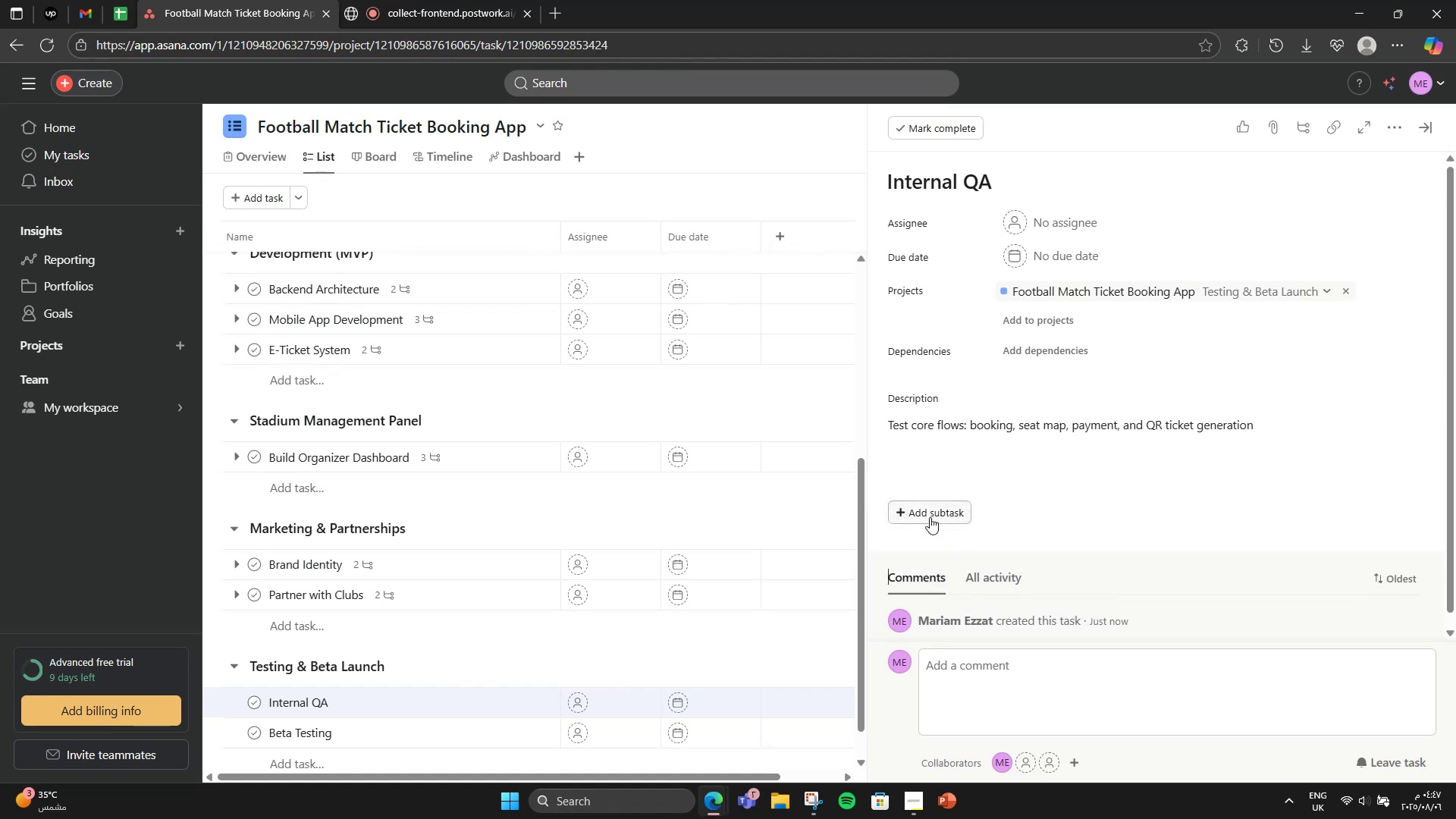 
left_click([929, 516])
 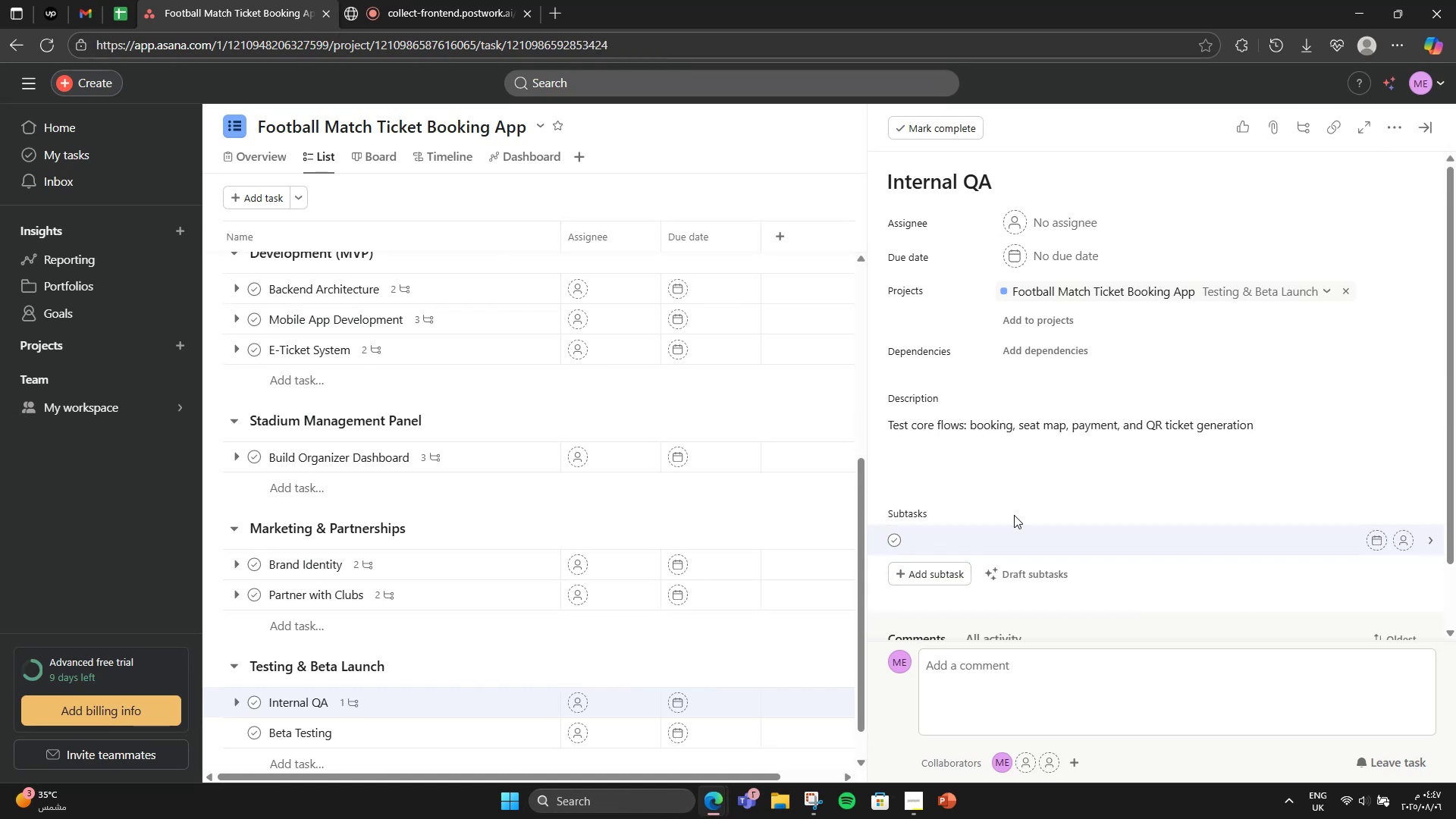 
type(2 QA cycle)
key(NumpadEnter)
type(Fiz)
key(Backspace)
type(x critical bugs)
 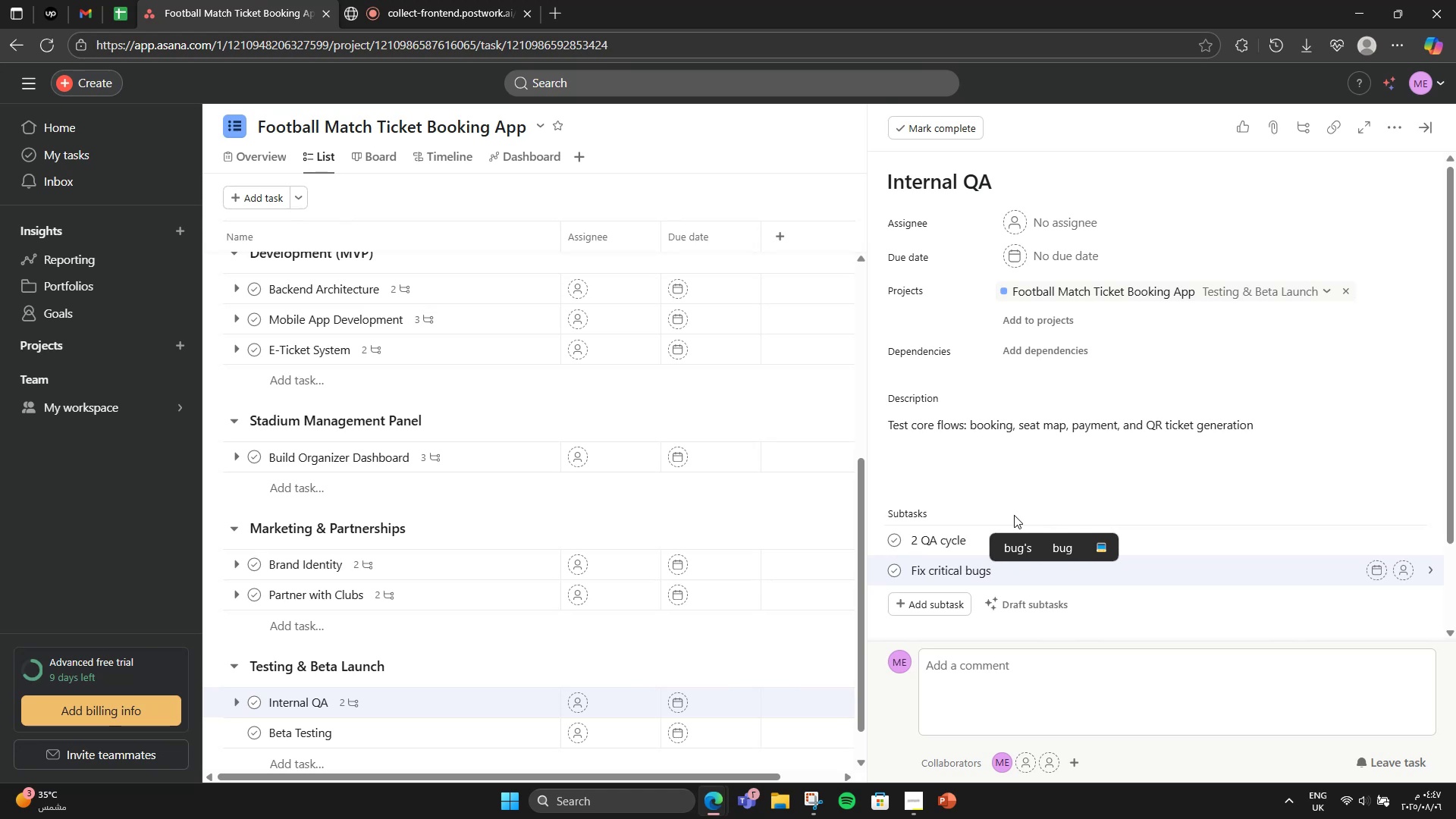 
left_click([954, 504])
 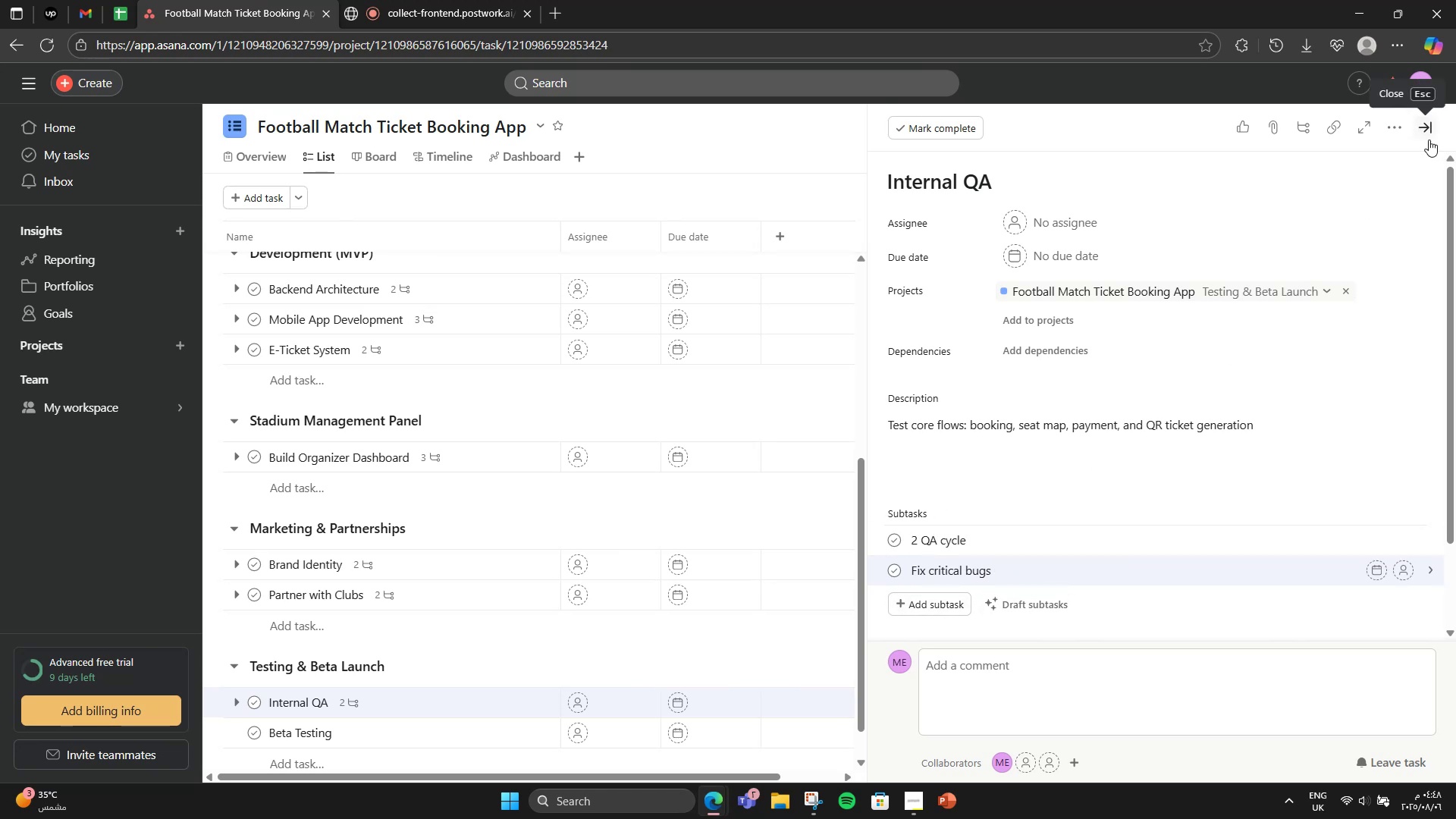 
left_click([1429, 140])
 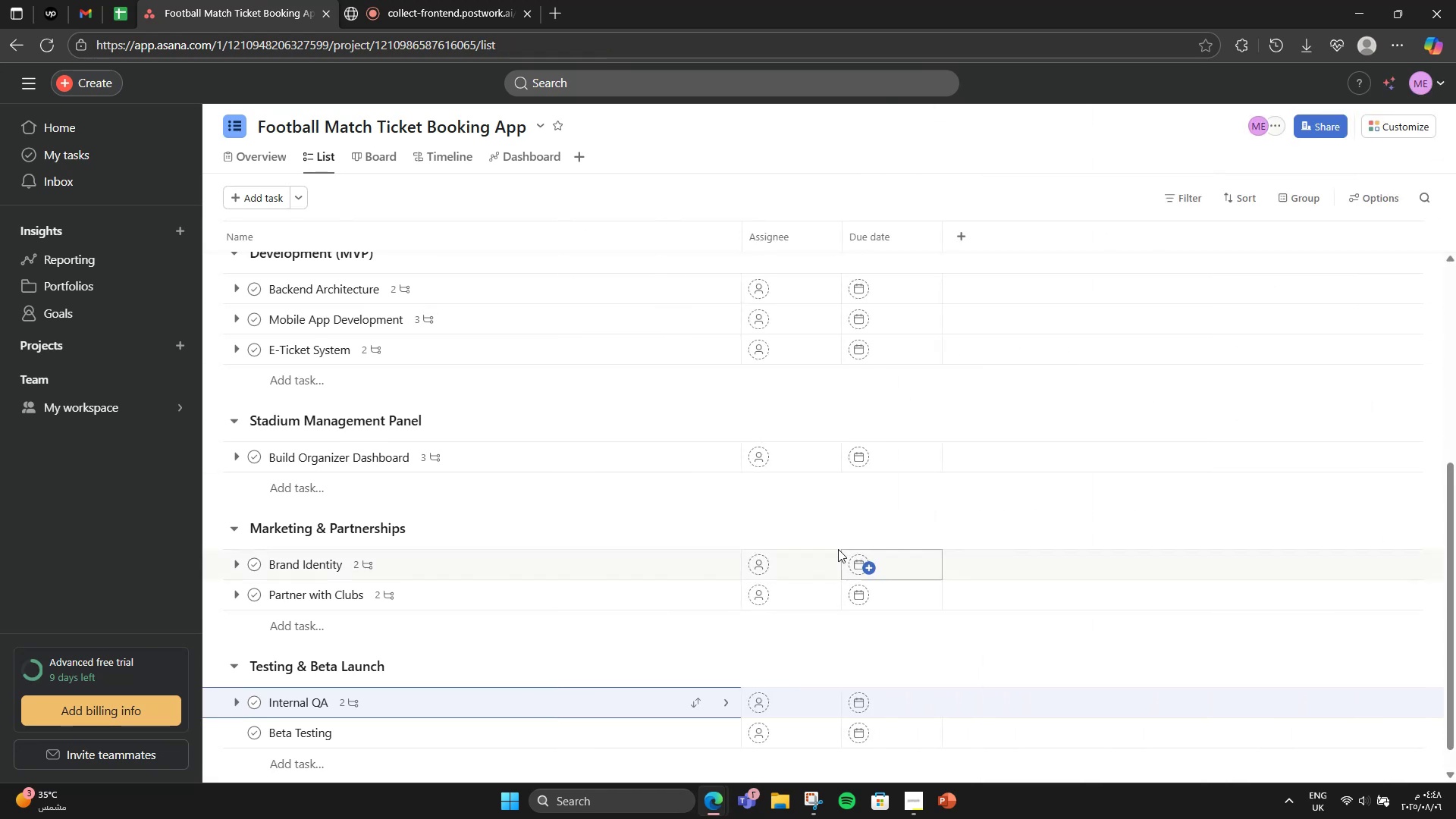 
scroll: coordinate [601, 684], scroll_direction: down, amount: 2.0
 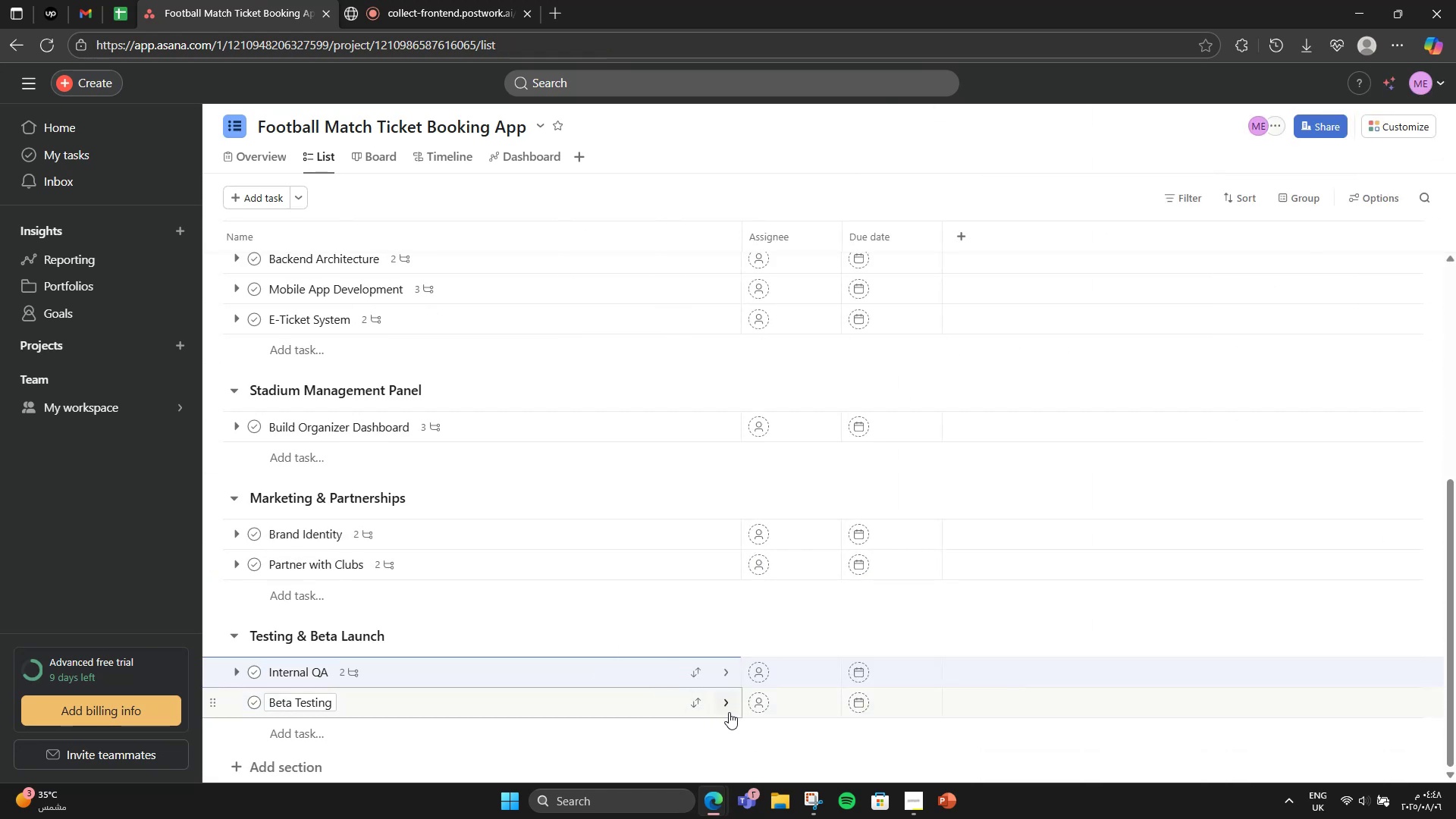 
left_click([729, 712])
 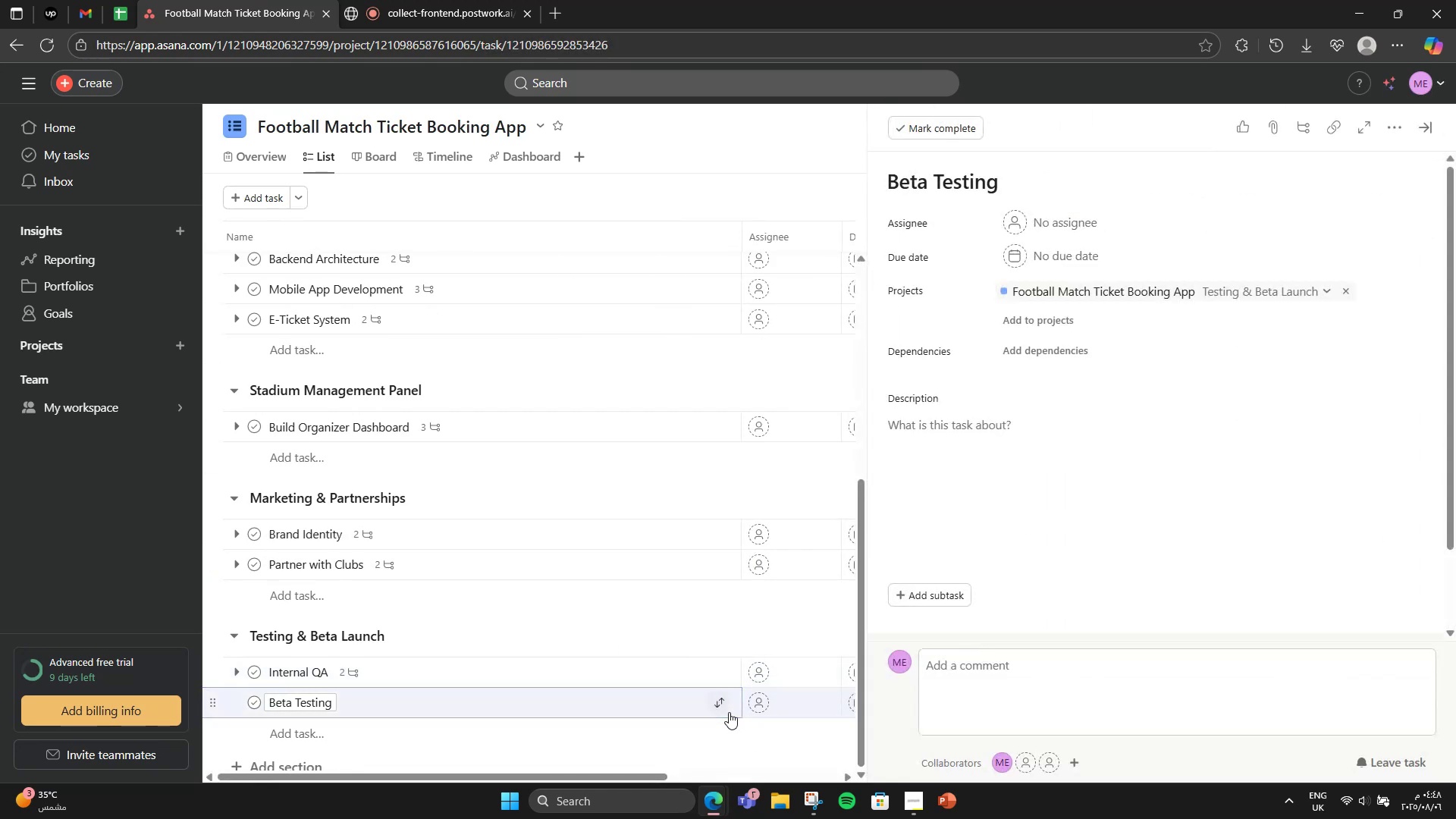 
mouse_move([699, 563])
 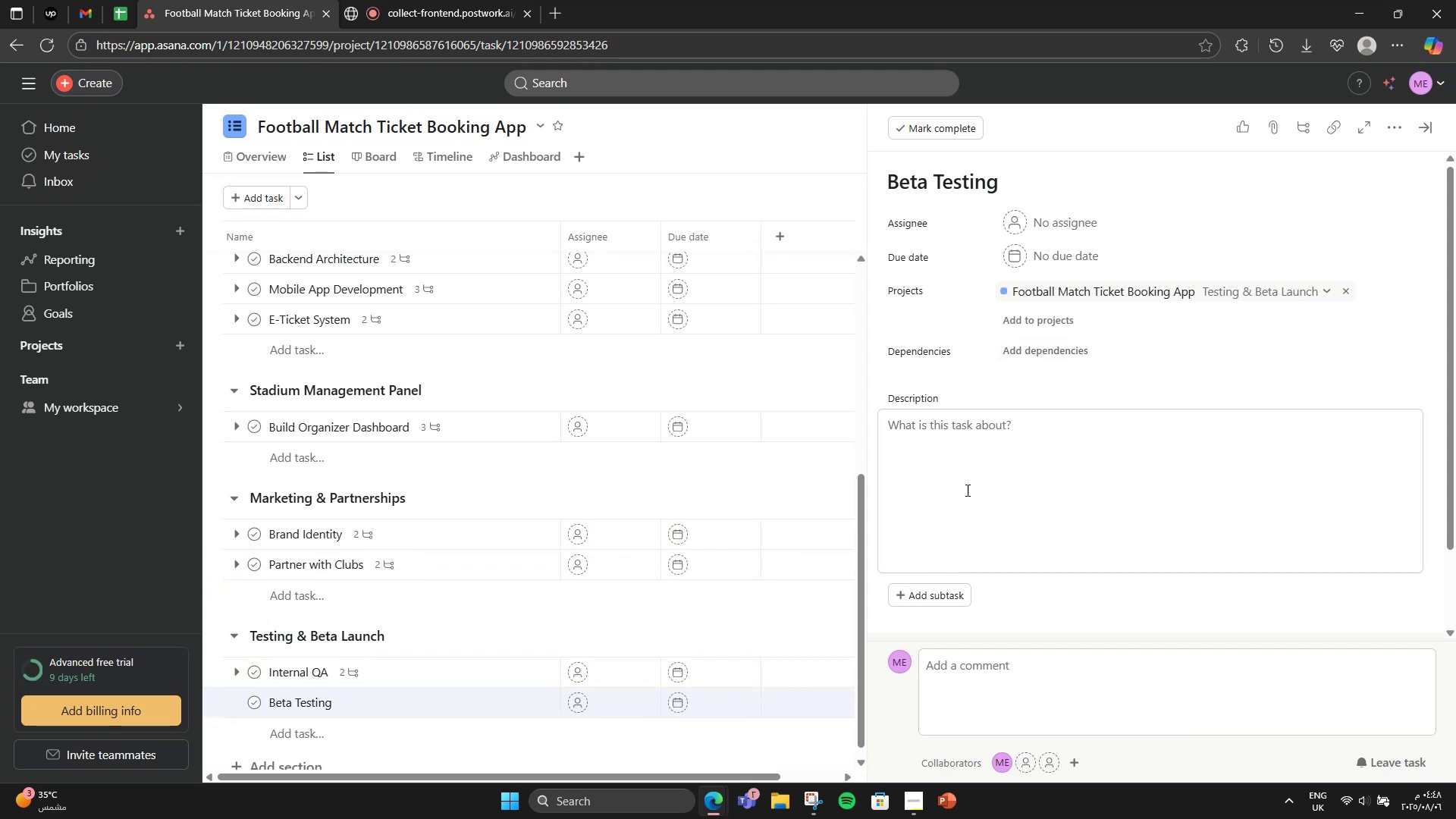 
left_click([975, 472])
 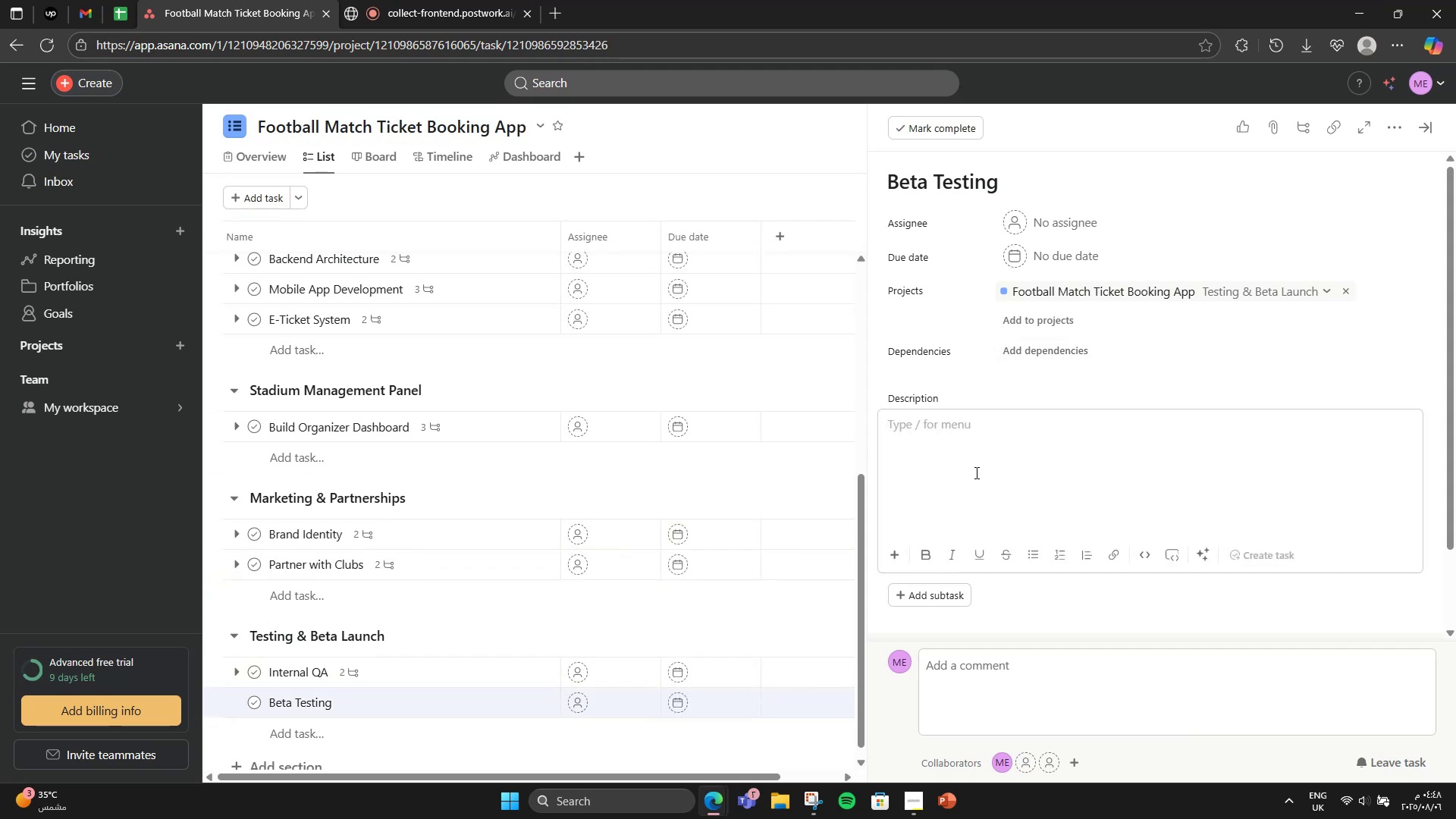 
type(Launch to a closed group for real )
key(Backspace)
type(-world feedback)
 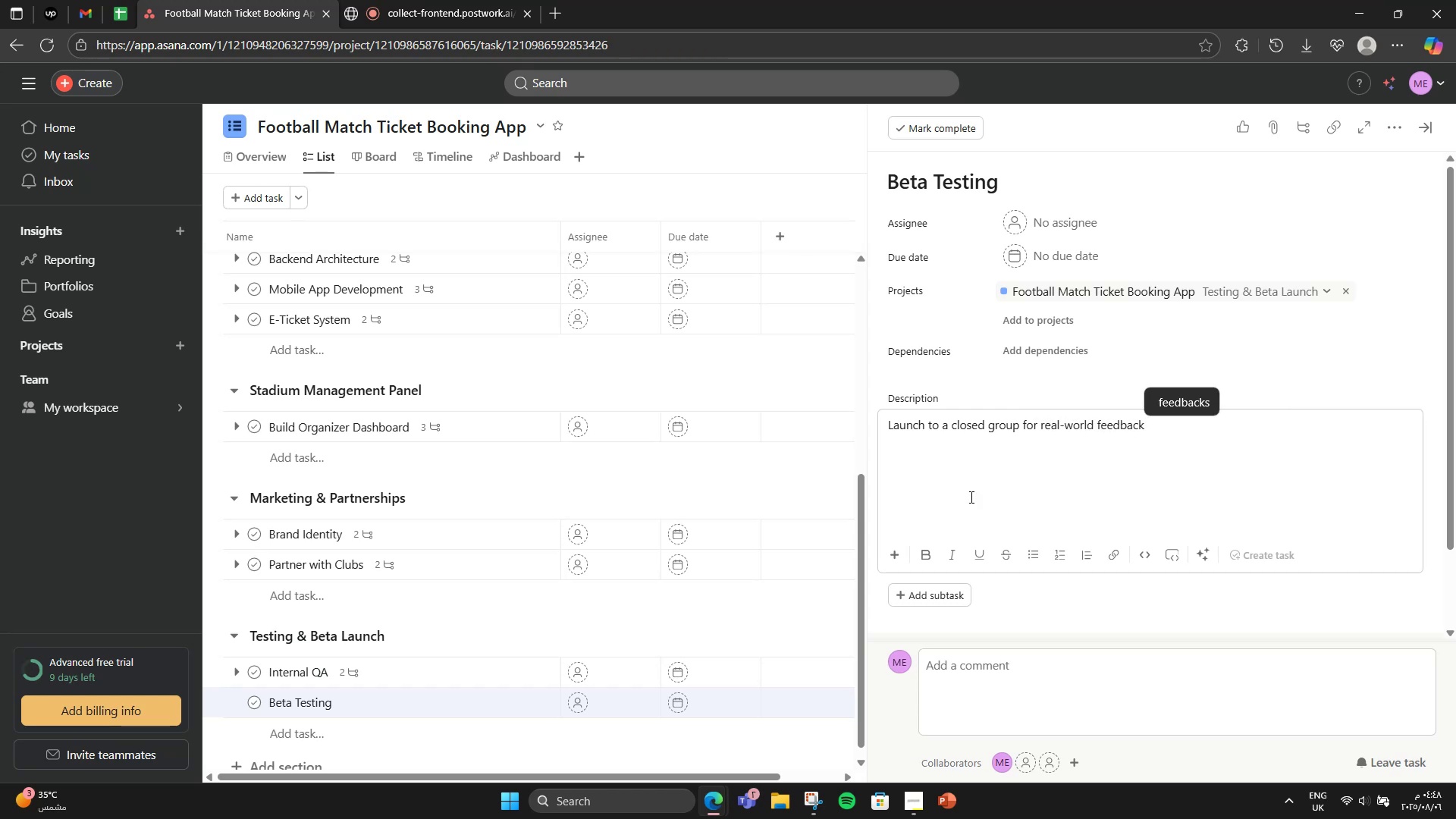 
left_click([1006, 621])
 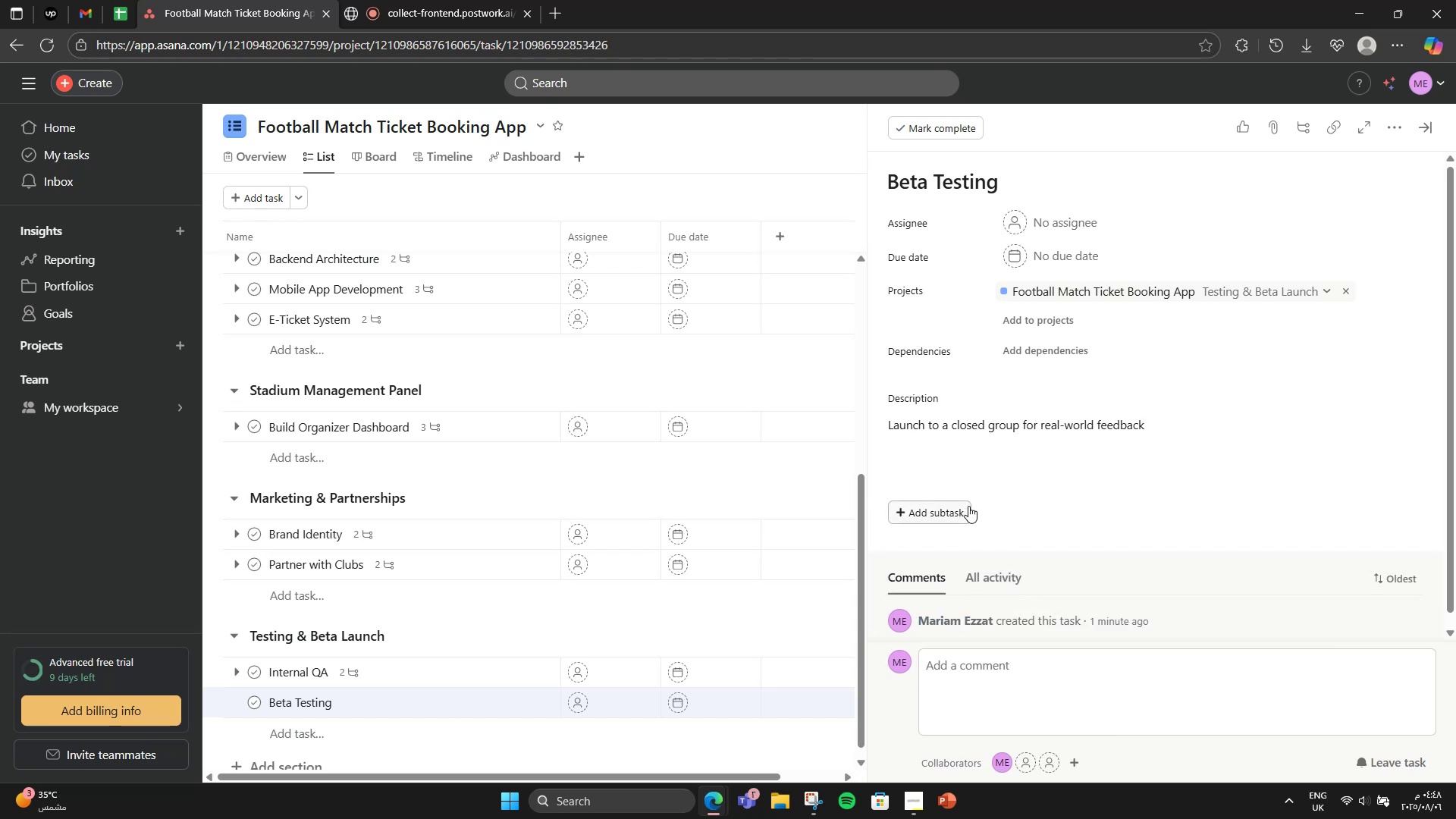 
left_click([968, 506])
 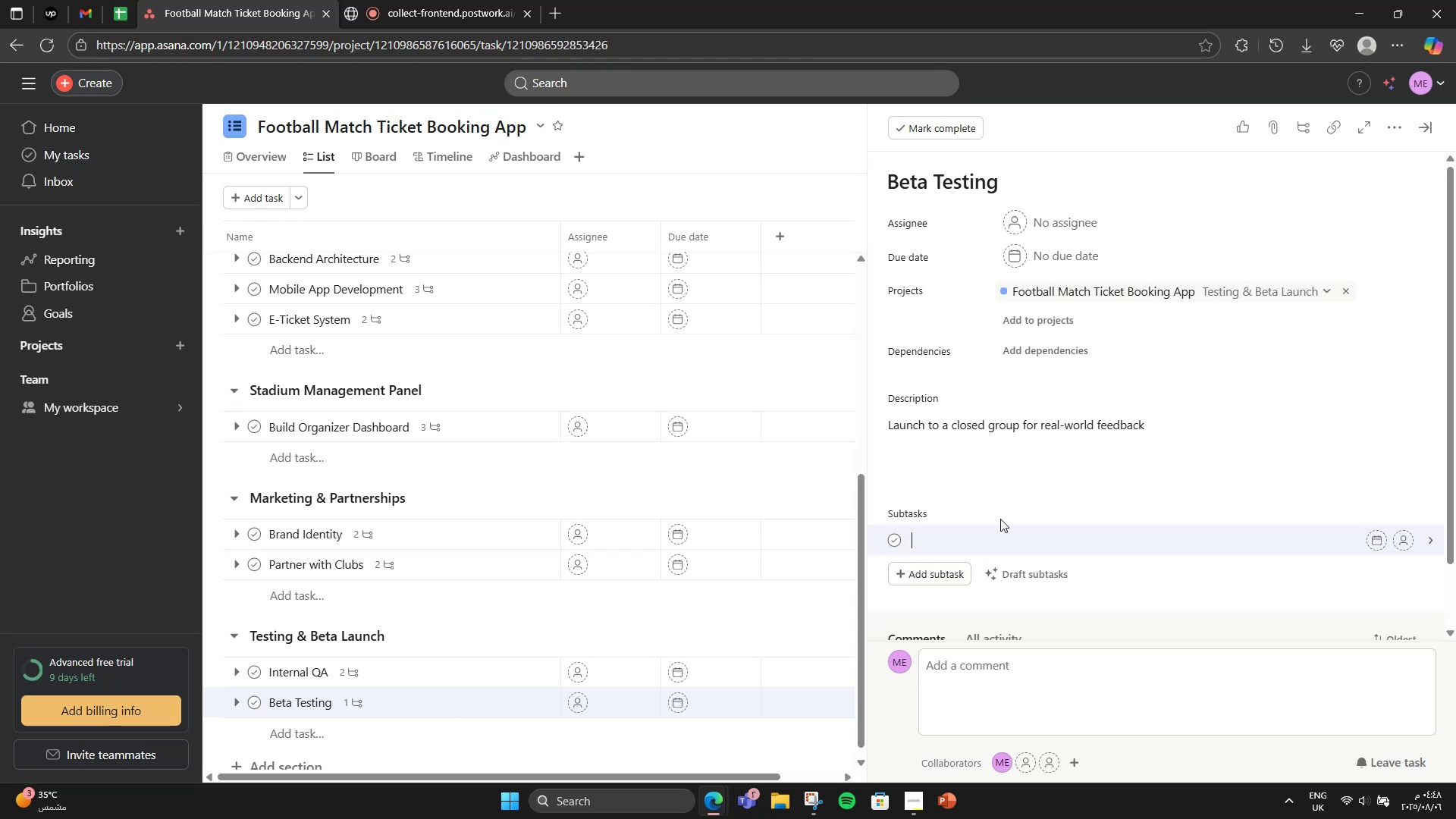 
type(Collect feedback)
key(NumpadEnter)
type(Improve UX and speed)
 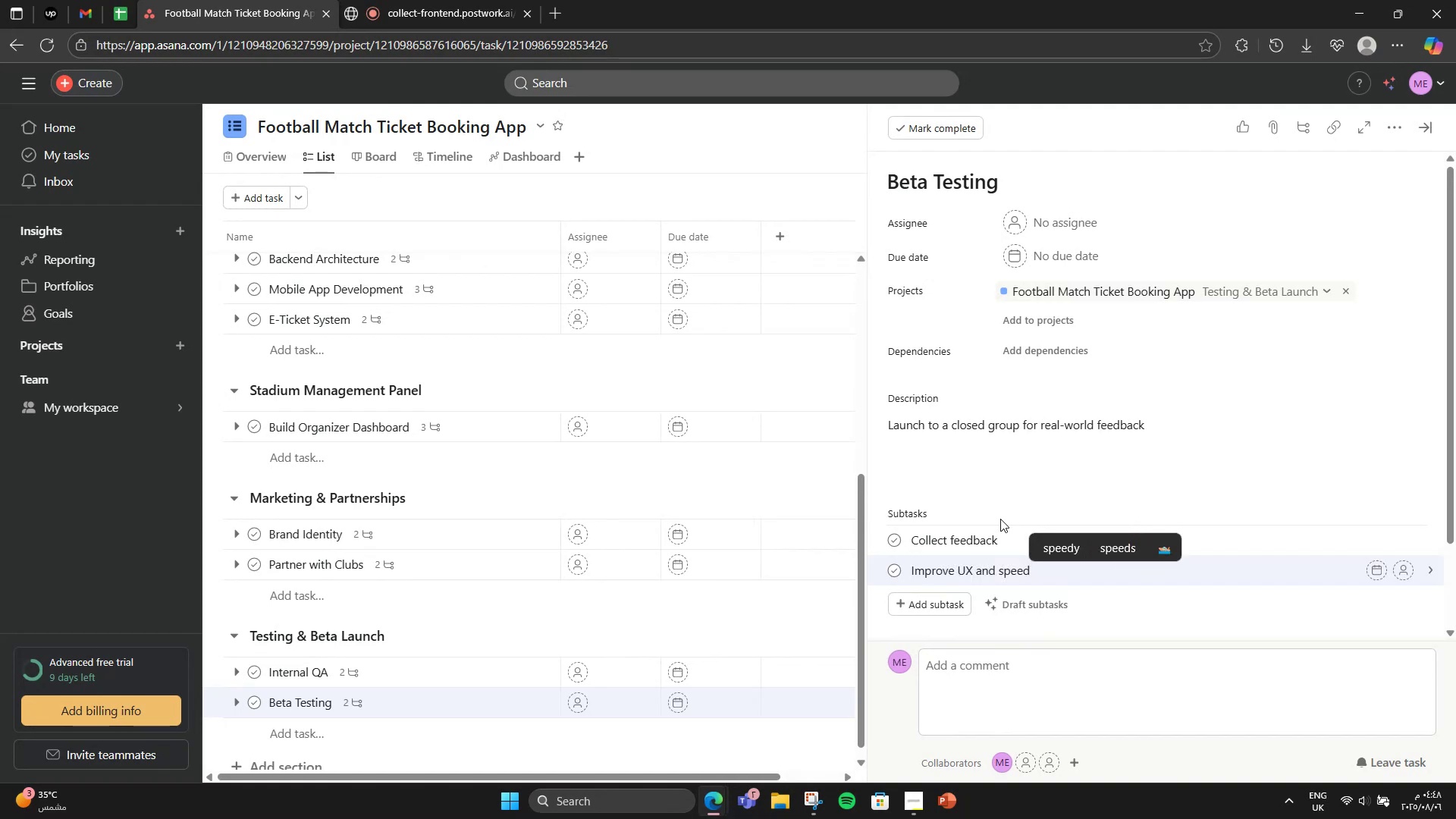 
left_click([1000, 519])
 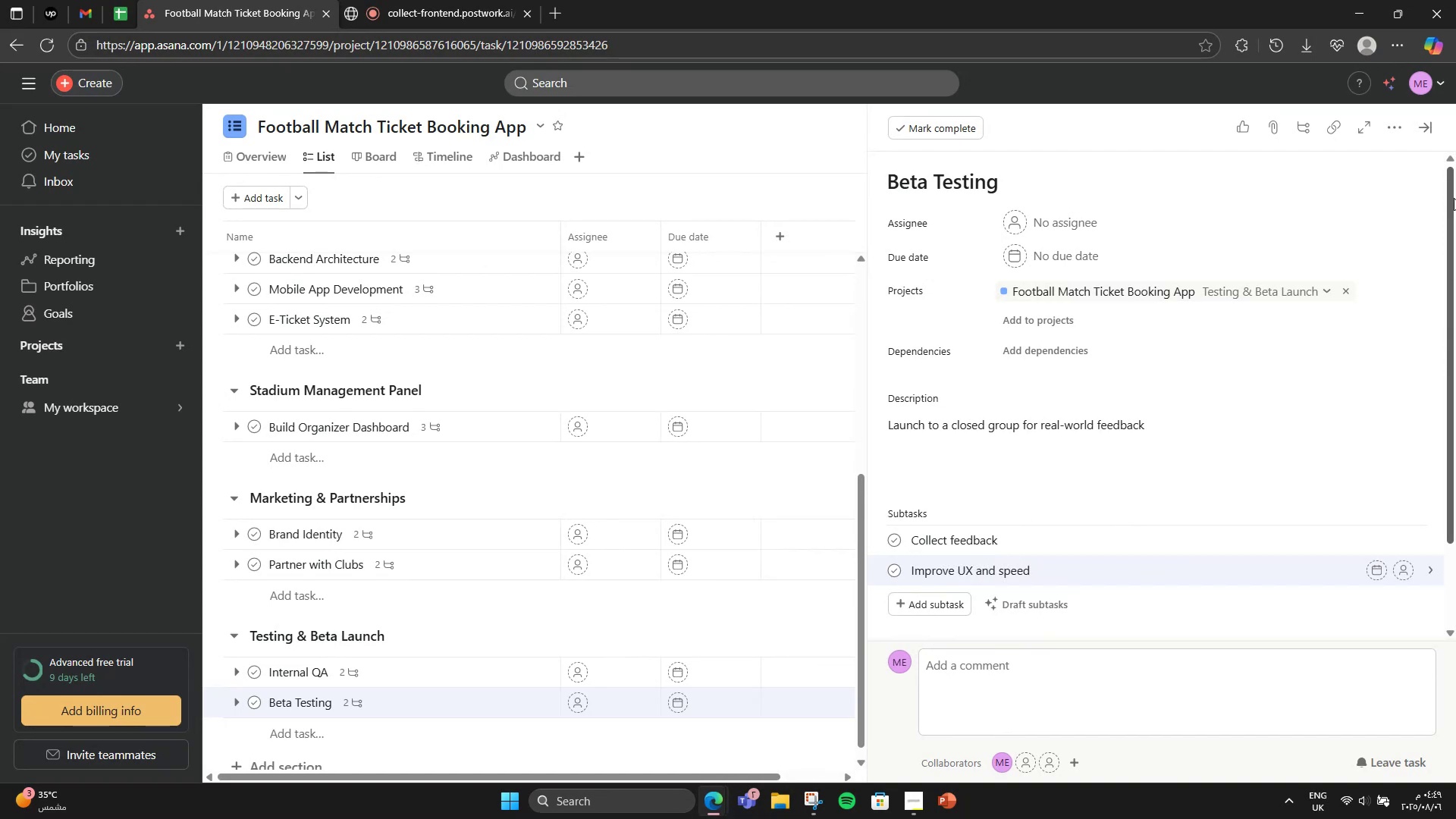 
left_click([1433, 133])
 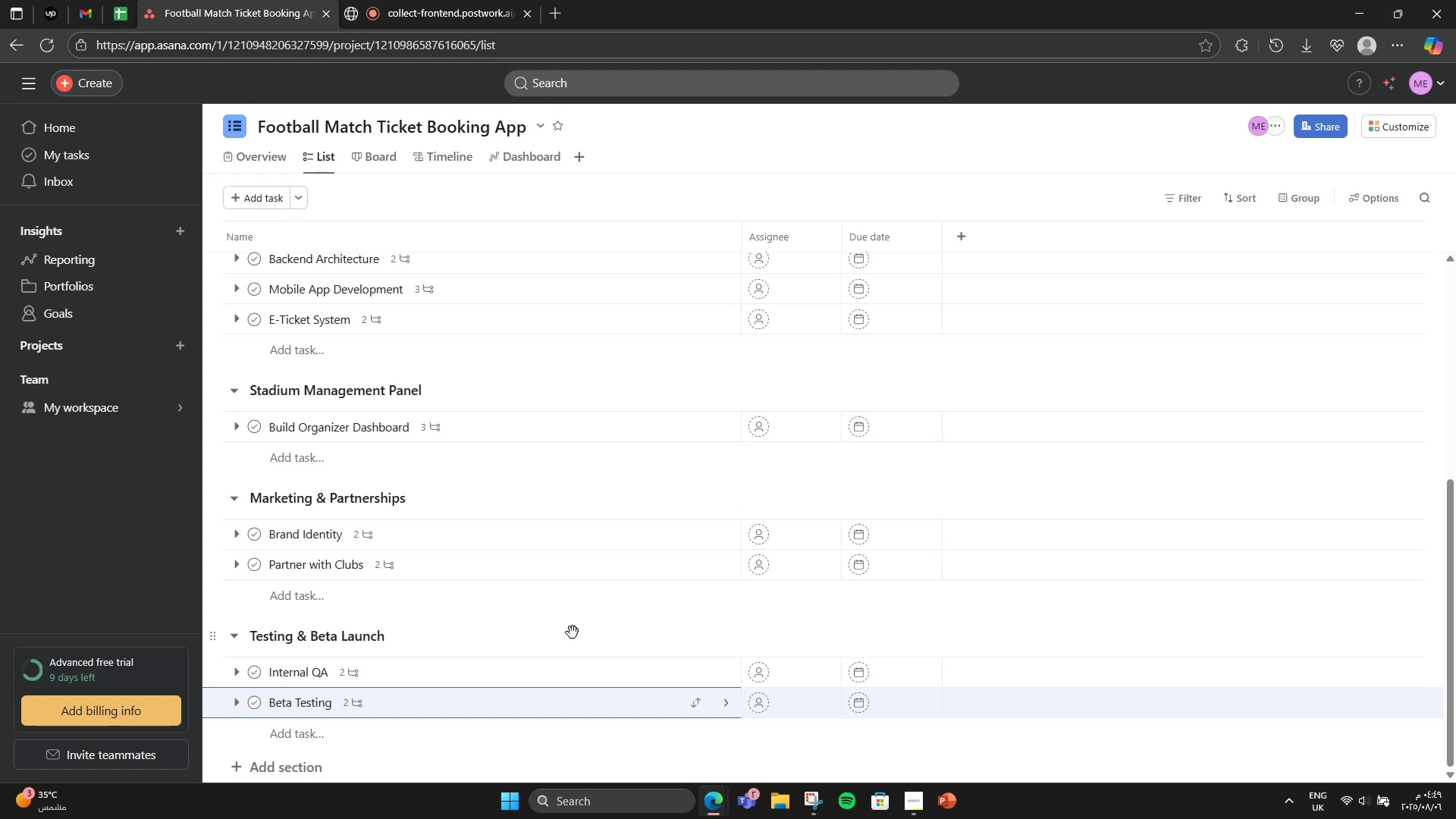 
wait(7.26)
 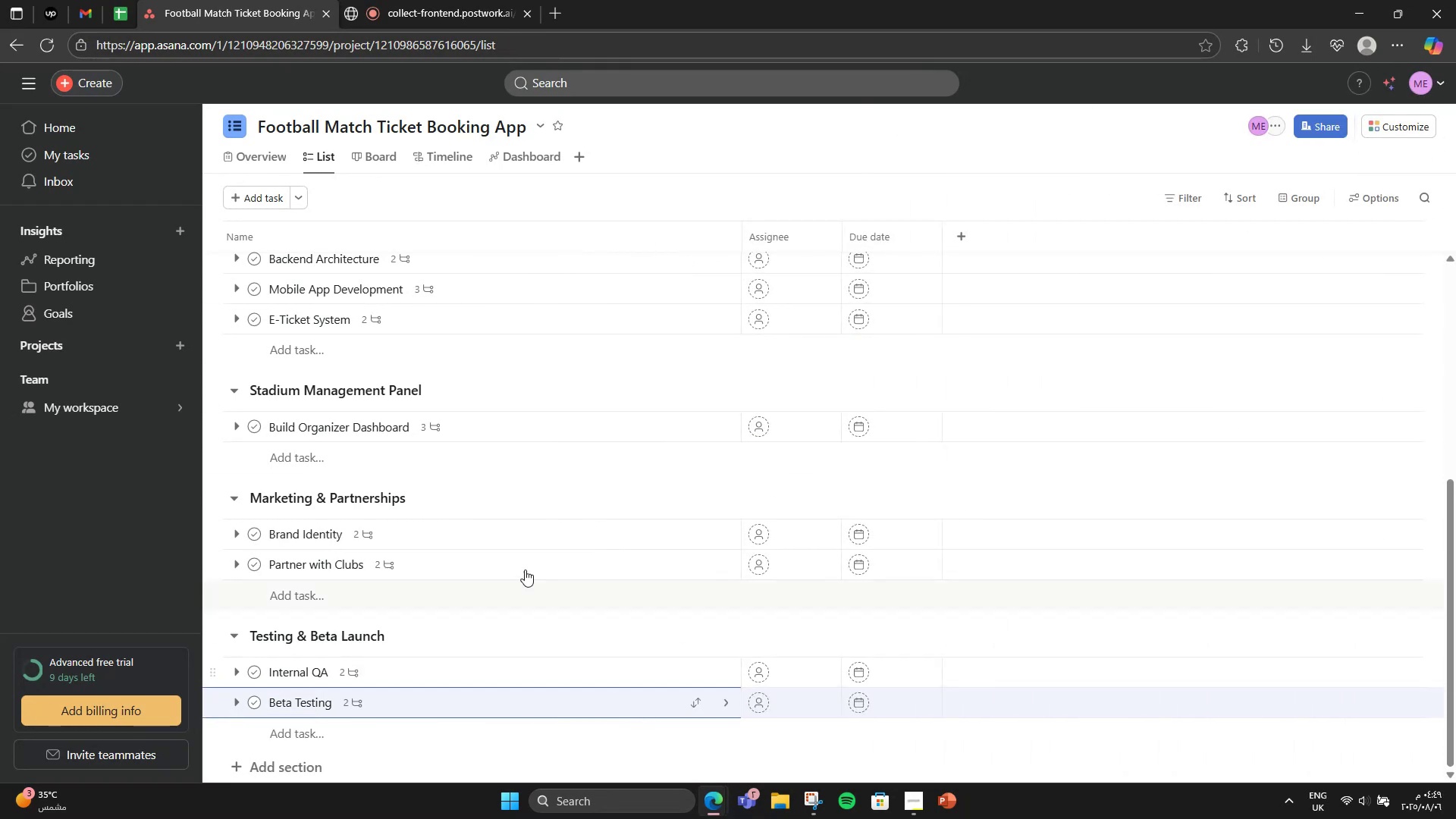 
scroll: coordinate [381, 691], scroll_direction: down, amount: 2.0
 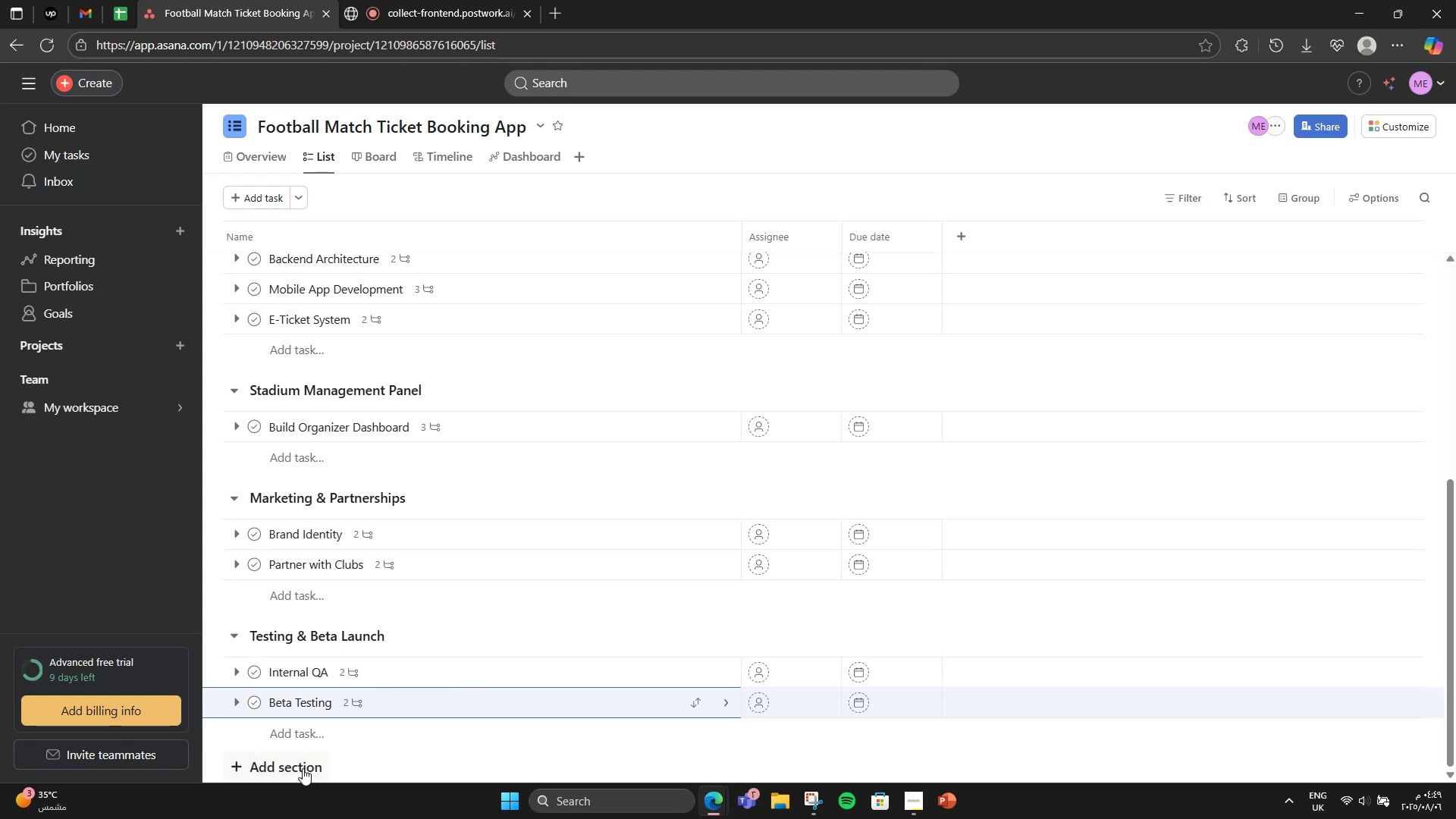 
left_click([303, 766])
 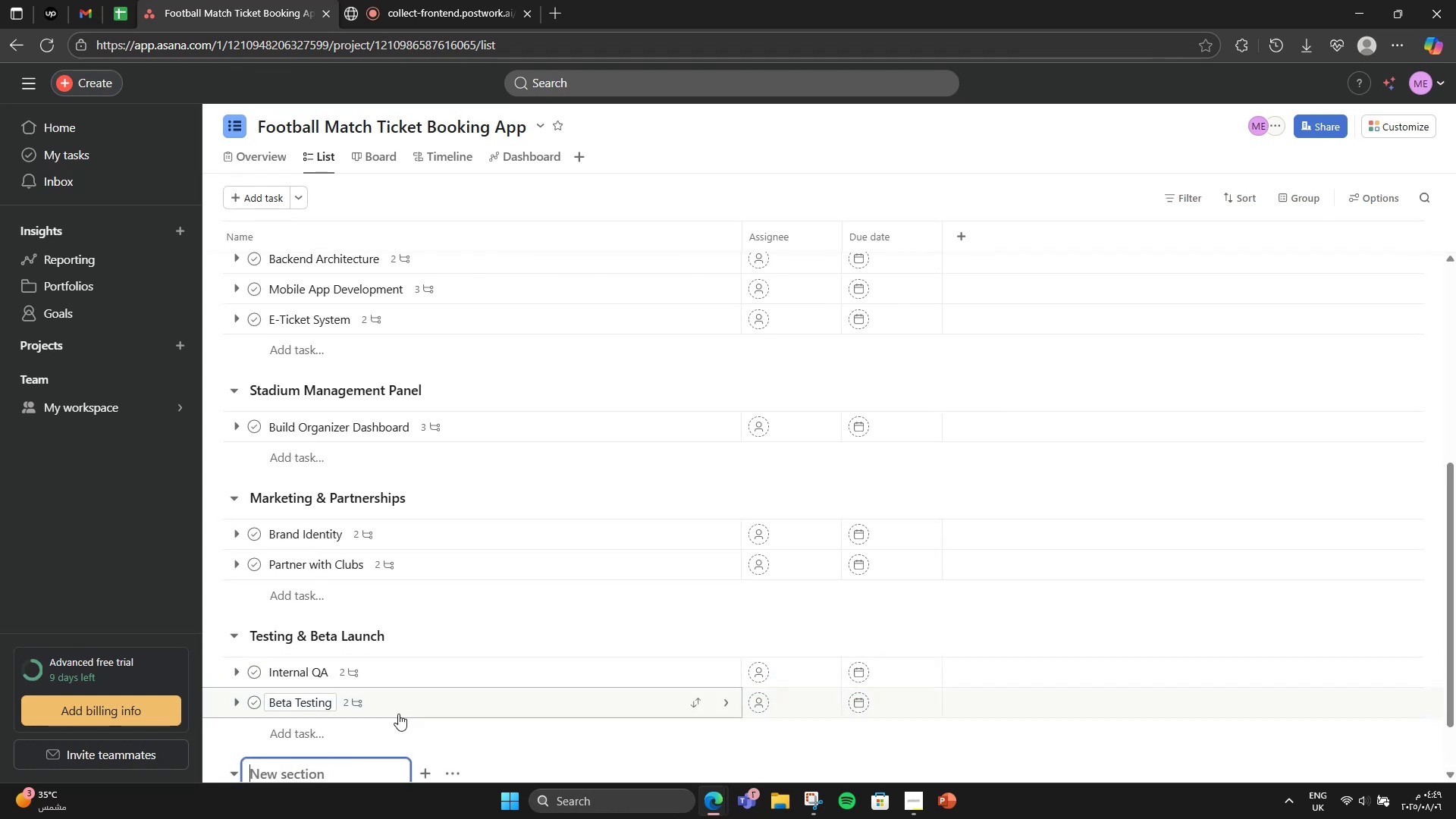 
scroll: coordinate [403, 711], scroll_direction: down, amount: 4.0
 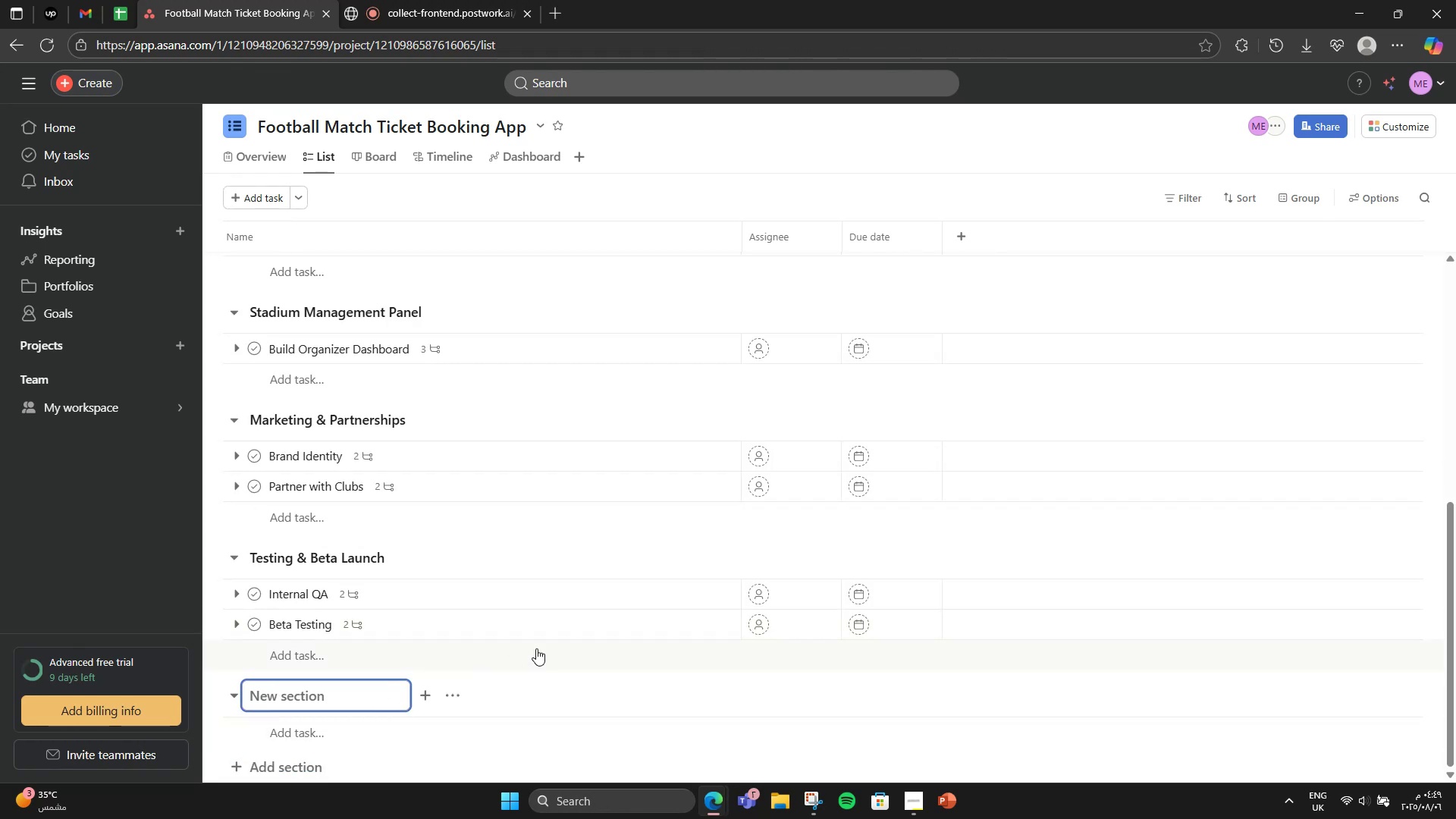 
type(Launch & scale)
key(Tab)
 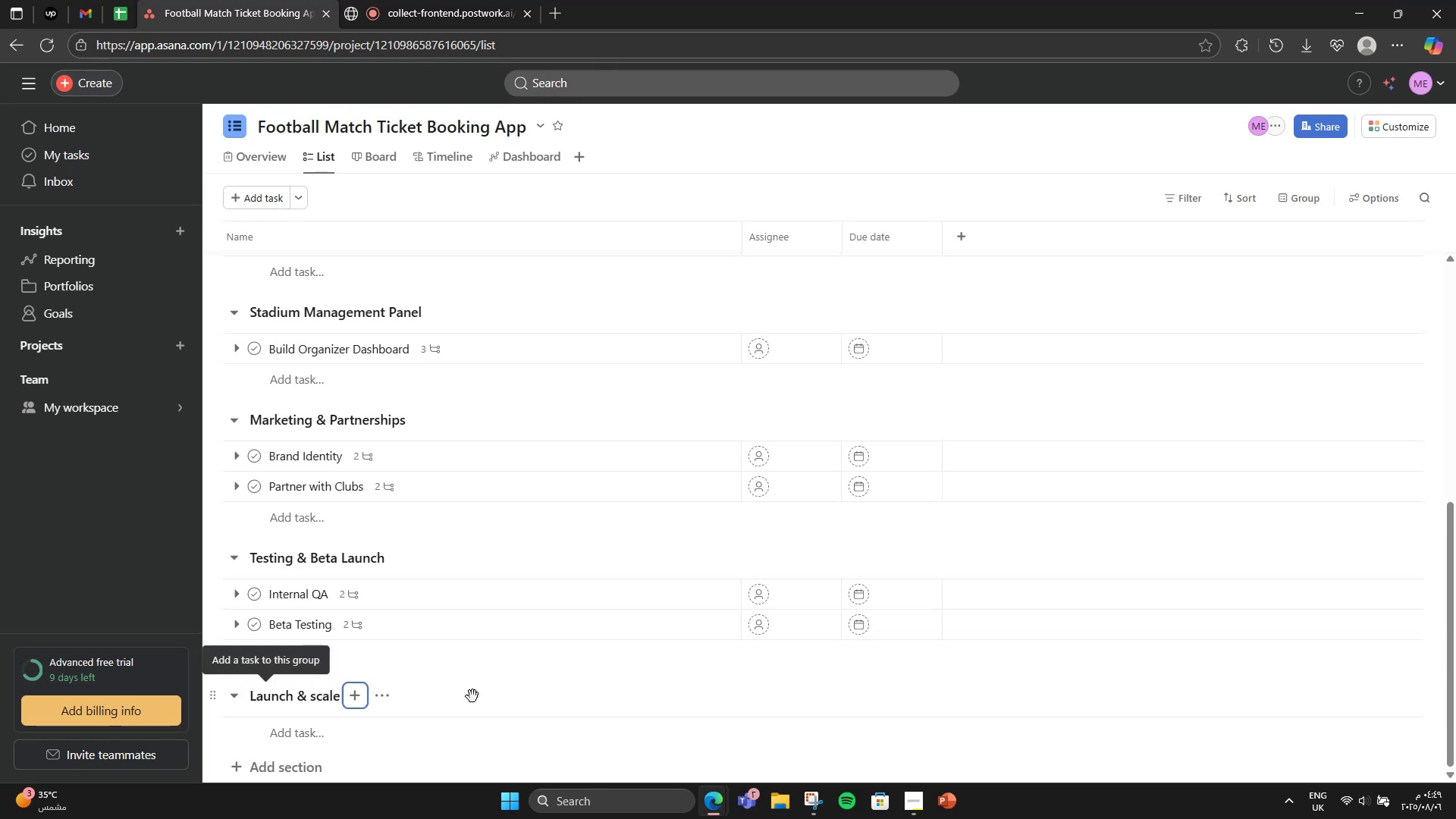 
left_click([334, 735])
 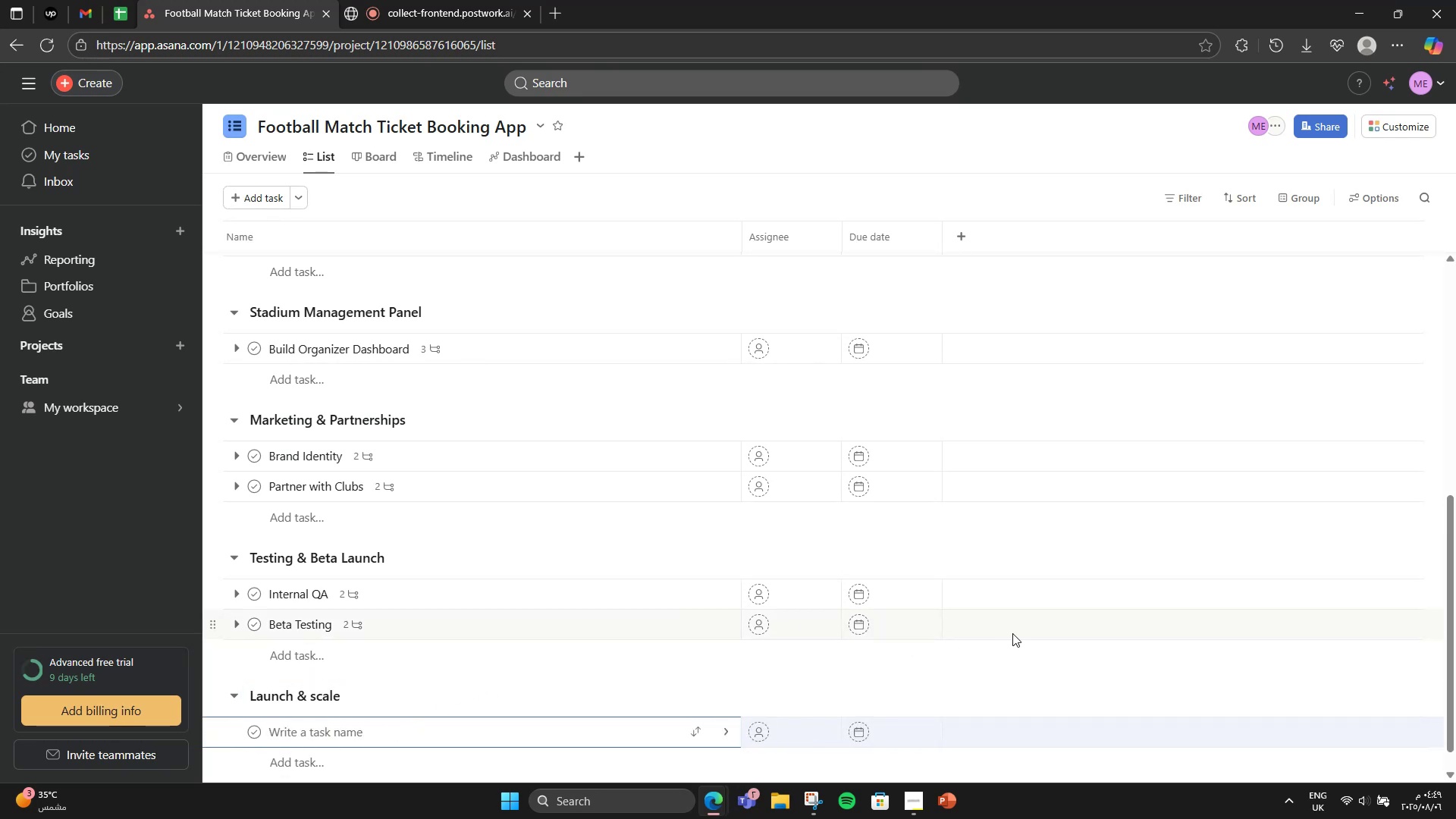 
type(App Store Submission)
 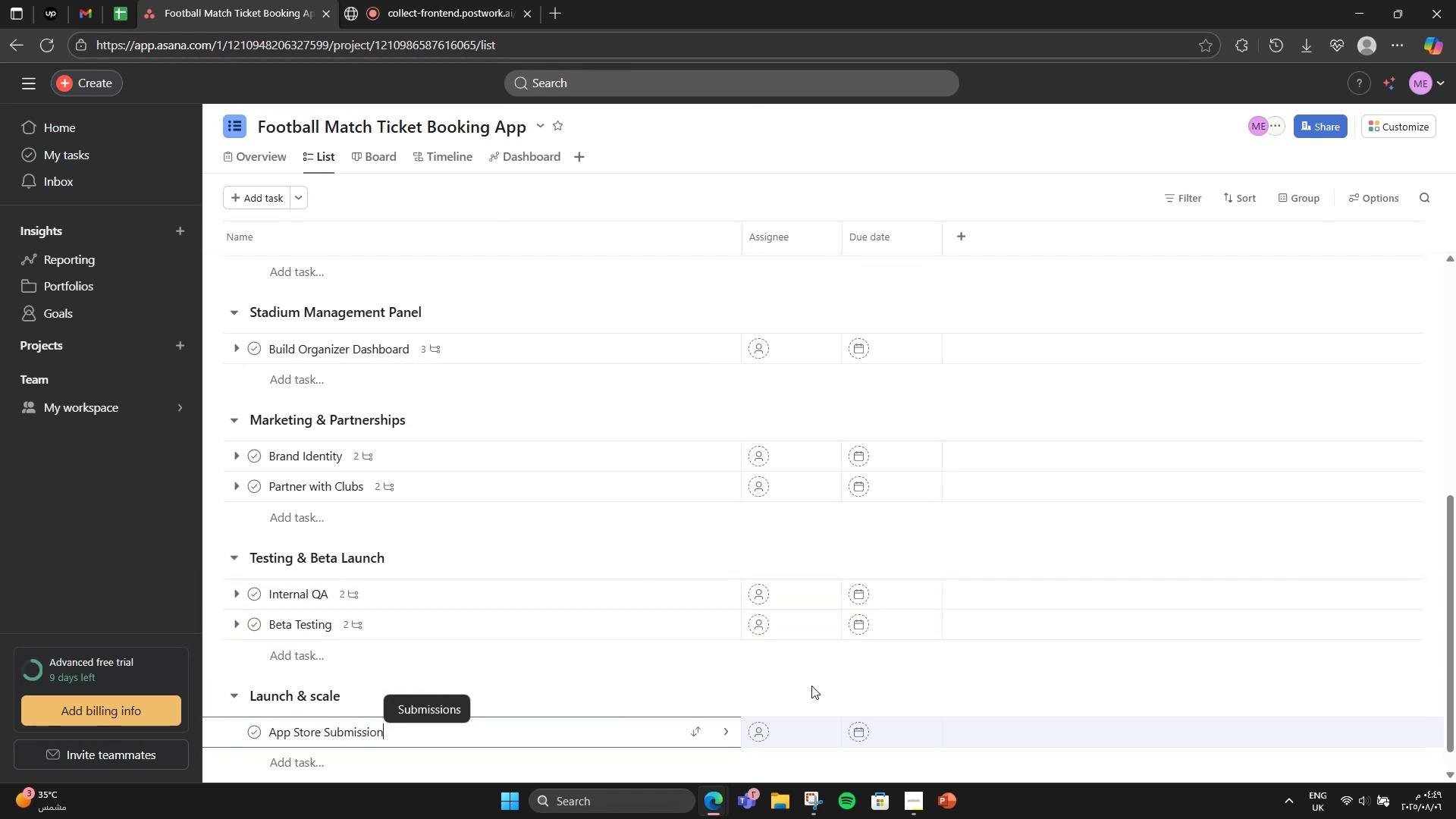 
left_click([727, 730])
 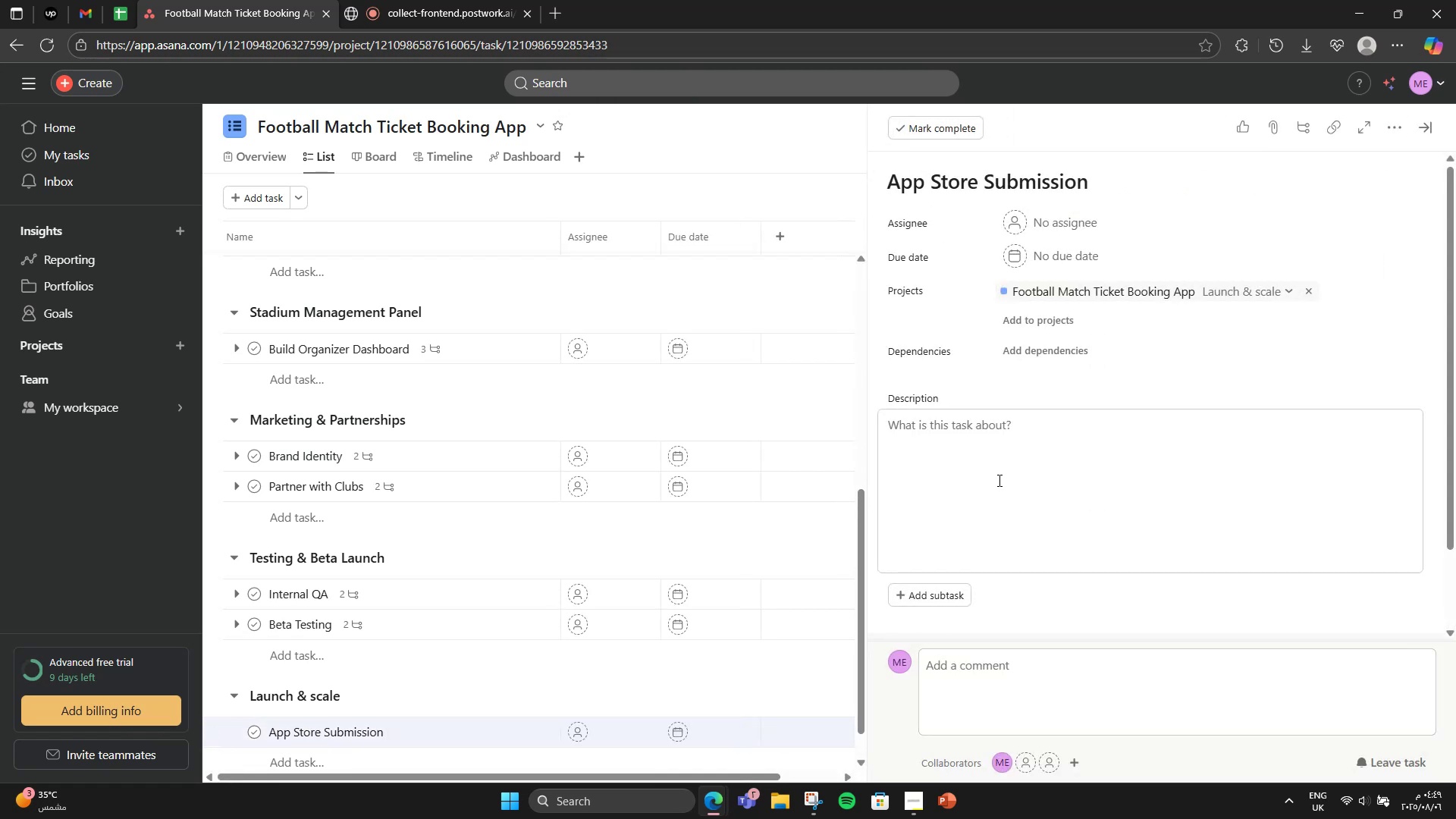 
left_click([995, 491])
 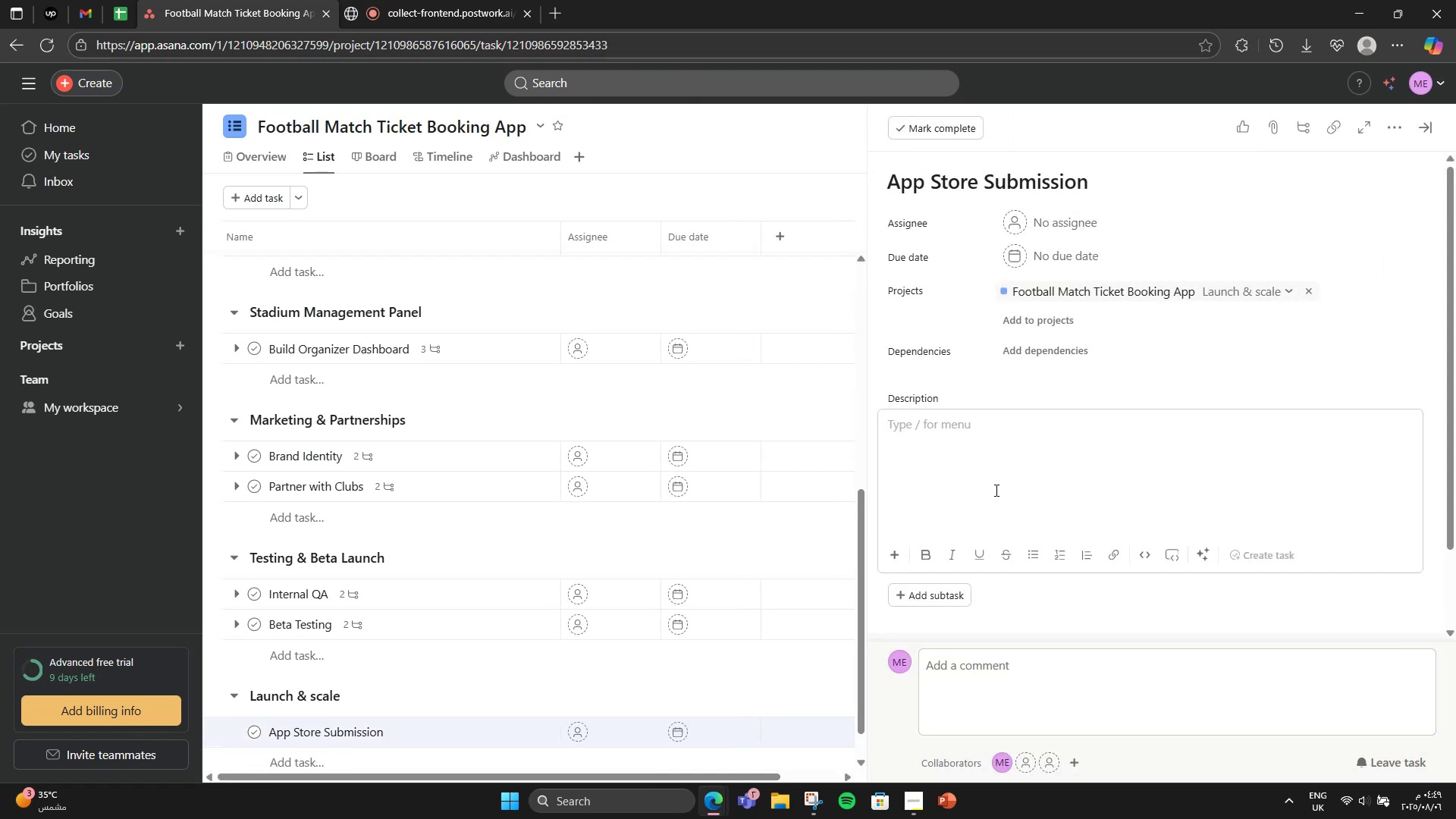 
wait(6.53)
 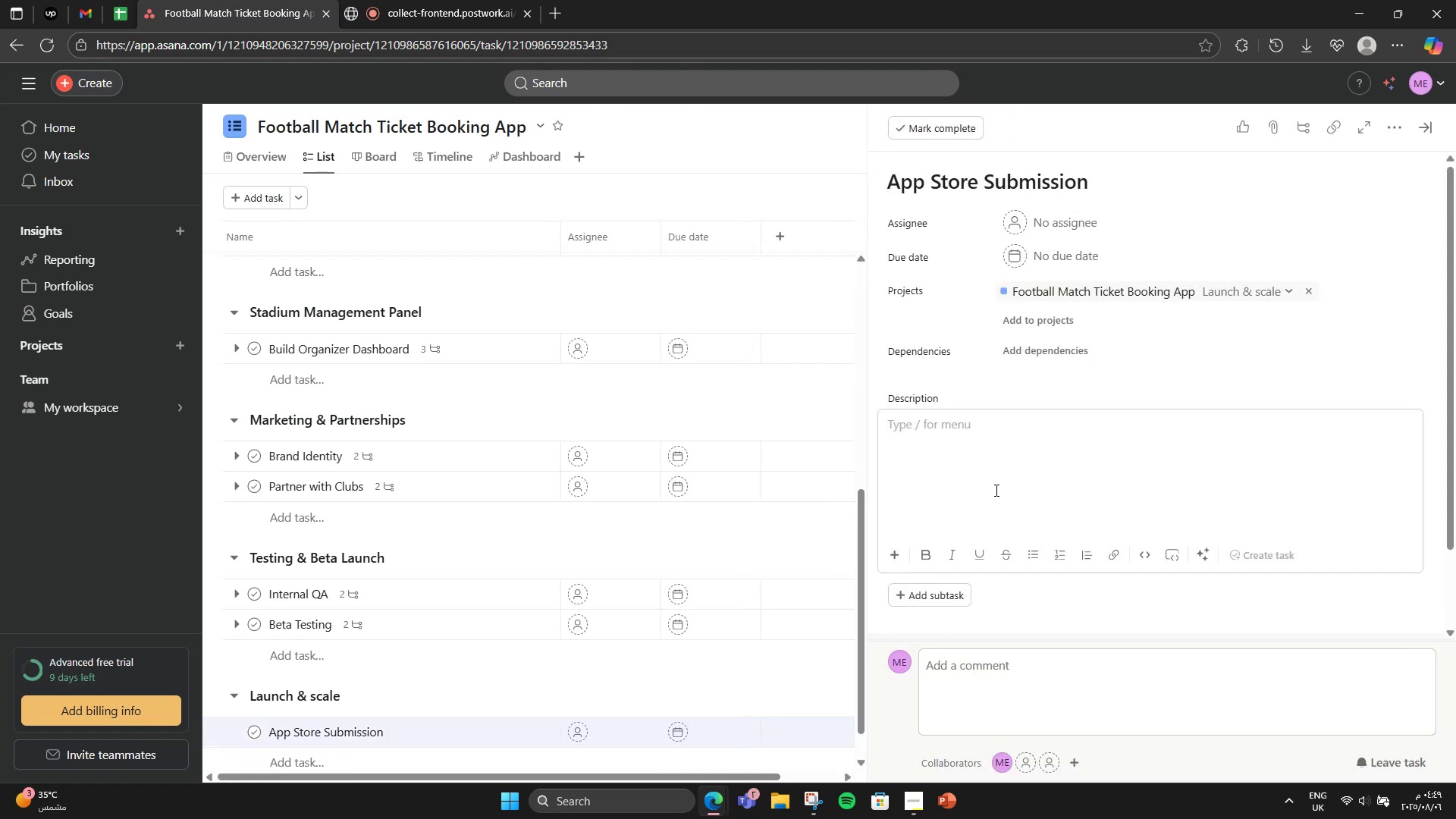 
type(Submit to Google play & Apple App store)
 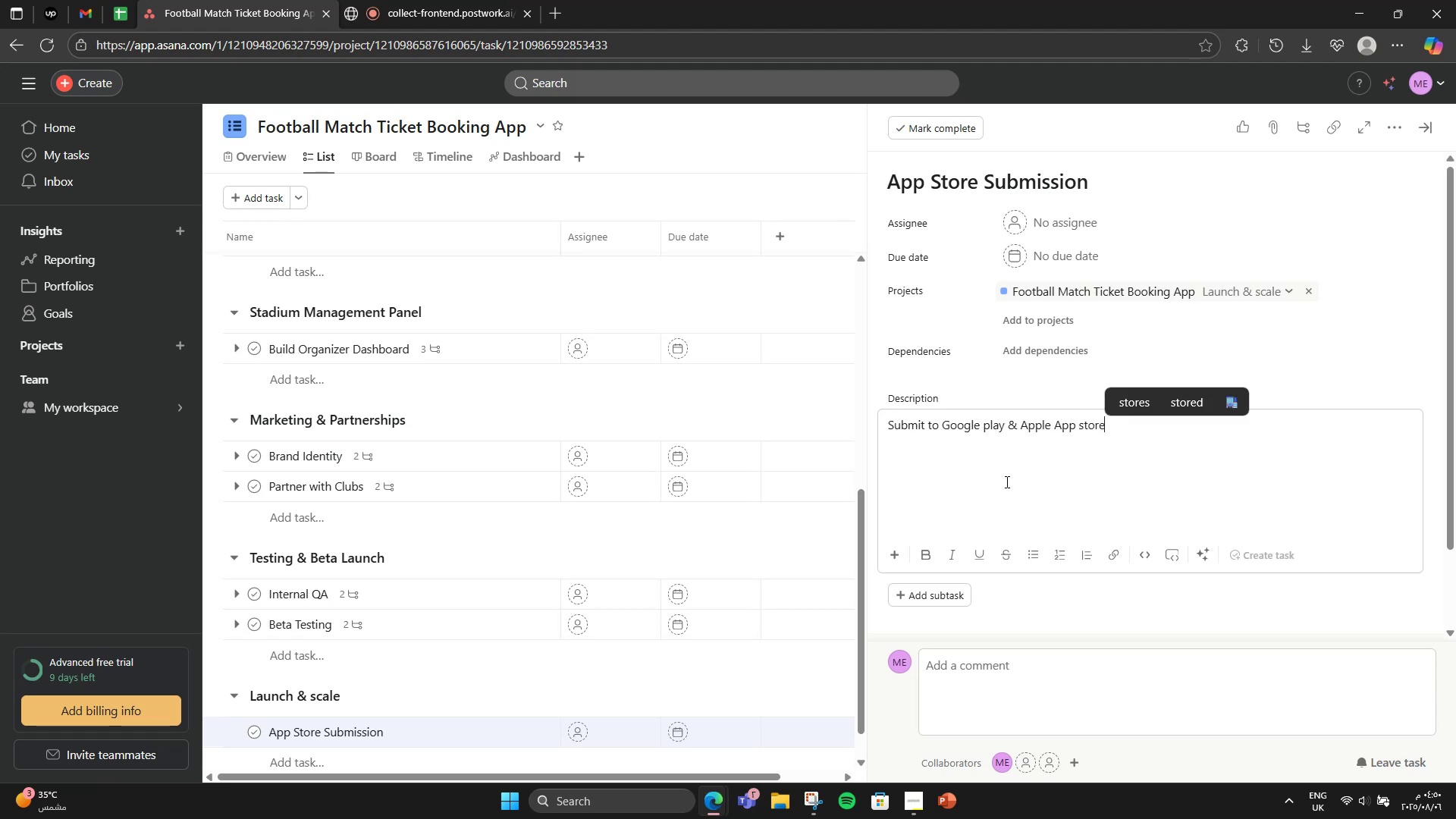 
left_click([1012, 594])
 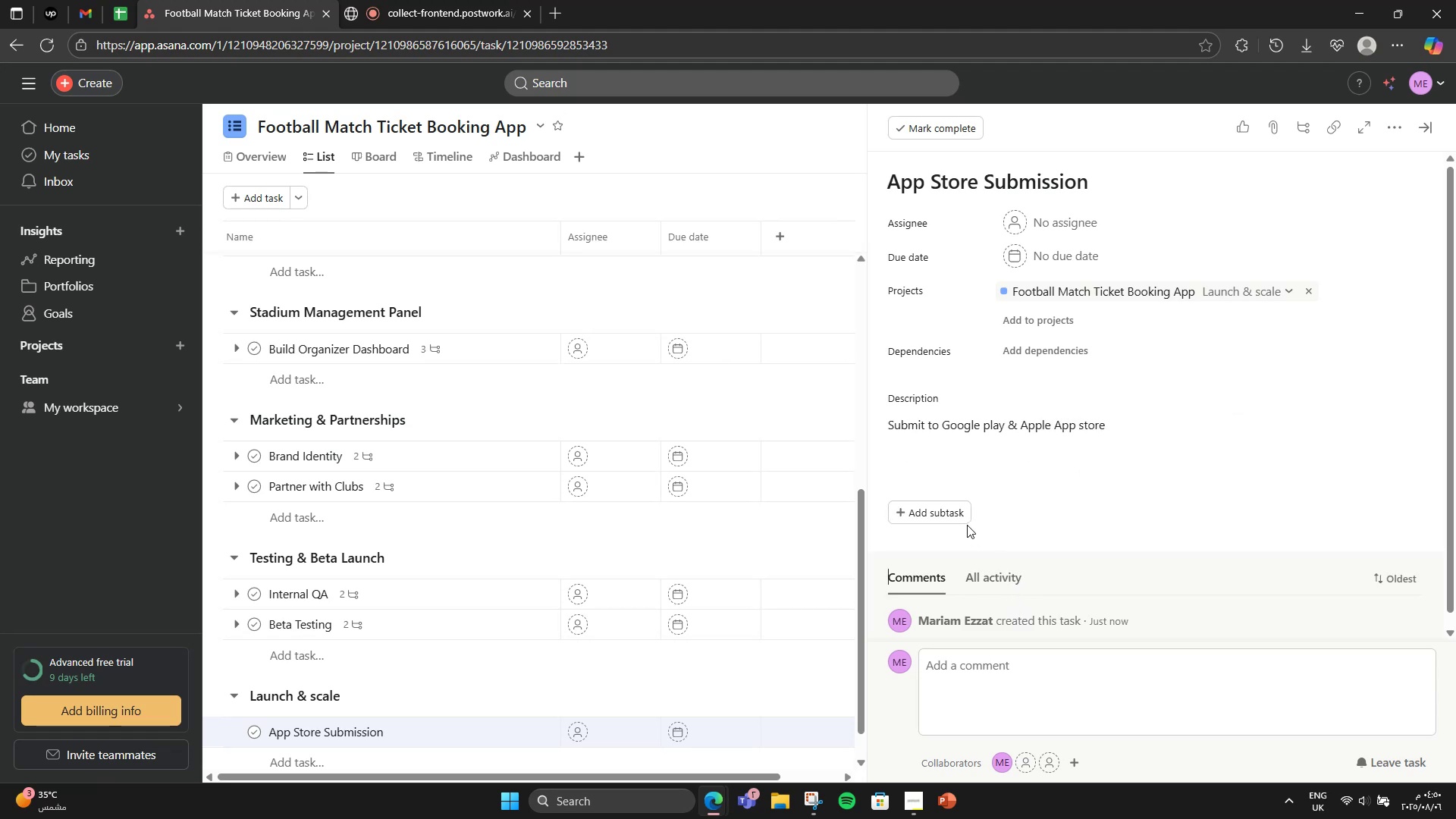 
double_click([954, 516])
 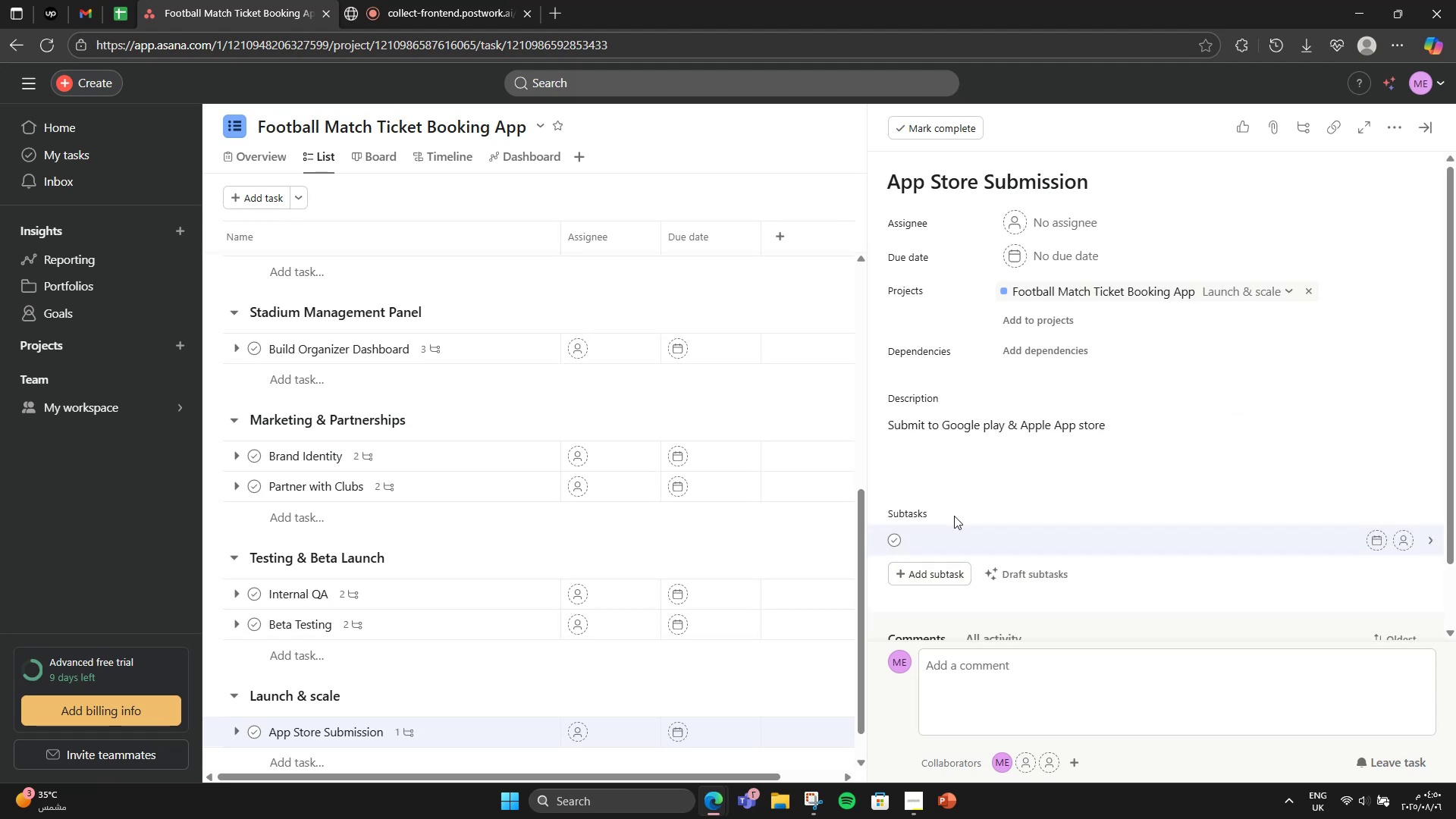 
type(Compliance ck)
key(Backspace)
type(hecks)
key(NumpadEnter)
 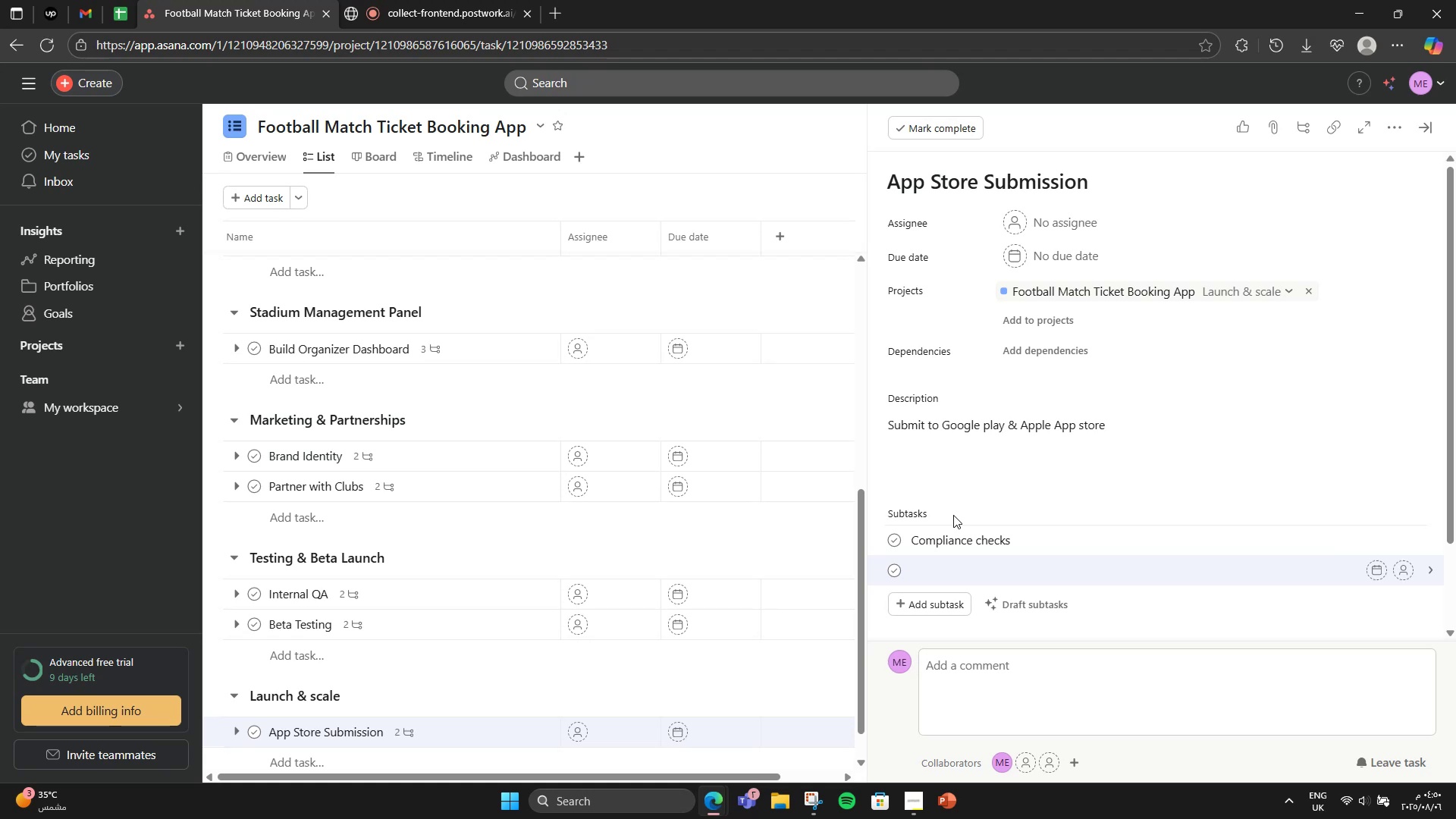 
wait(5.26)
 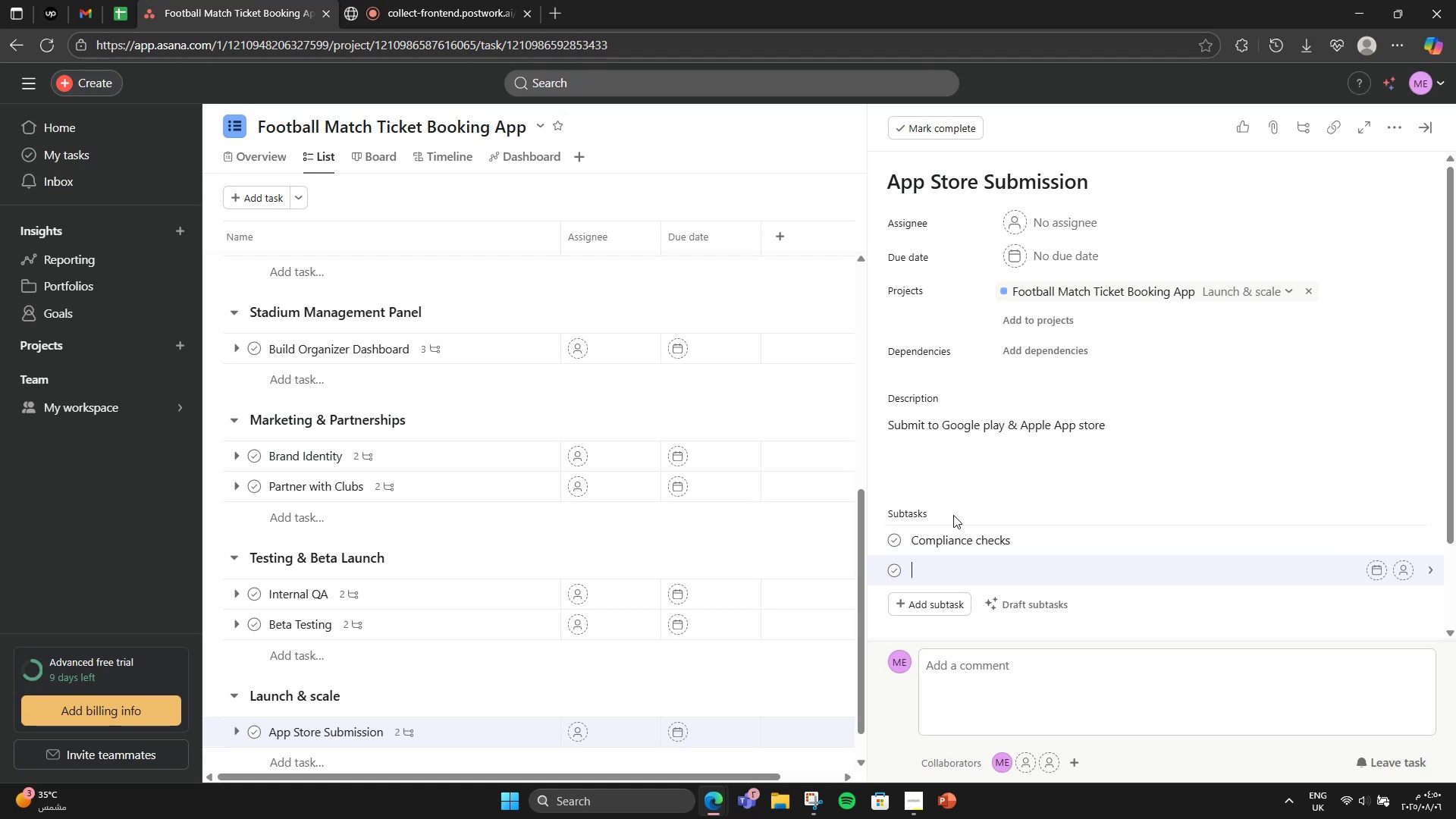 
type(Screenshots and descriptions)
 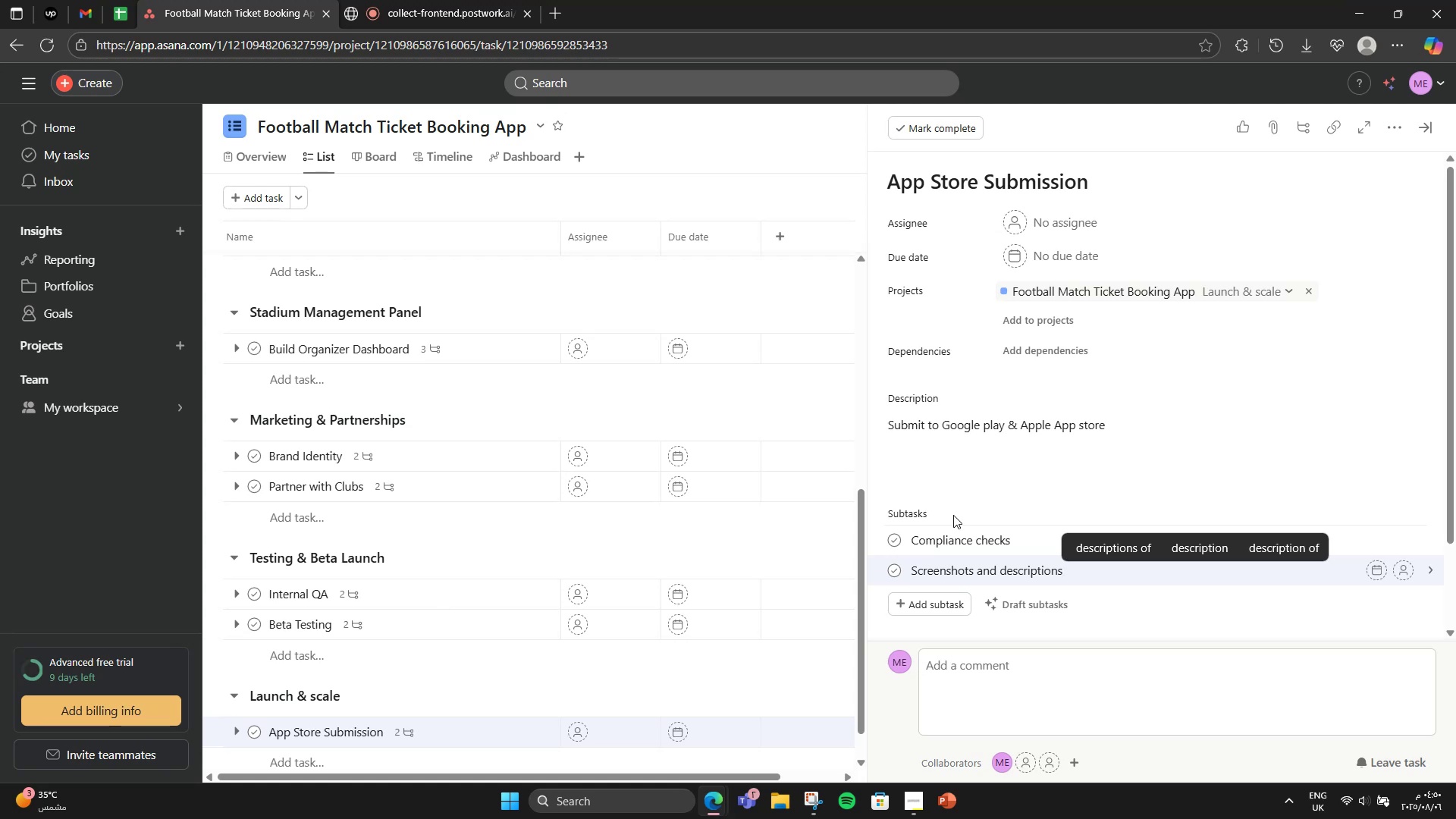 
left_click([953, 515])
 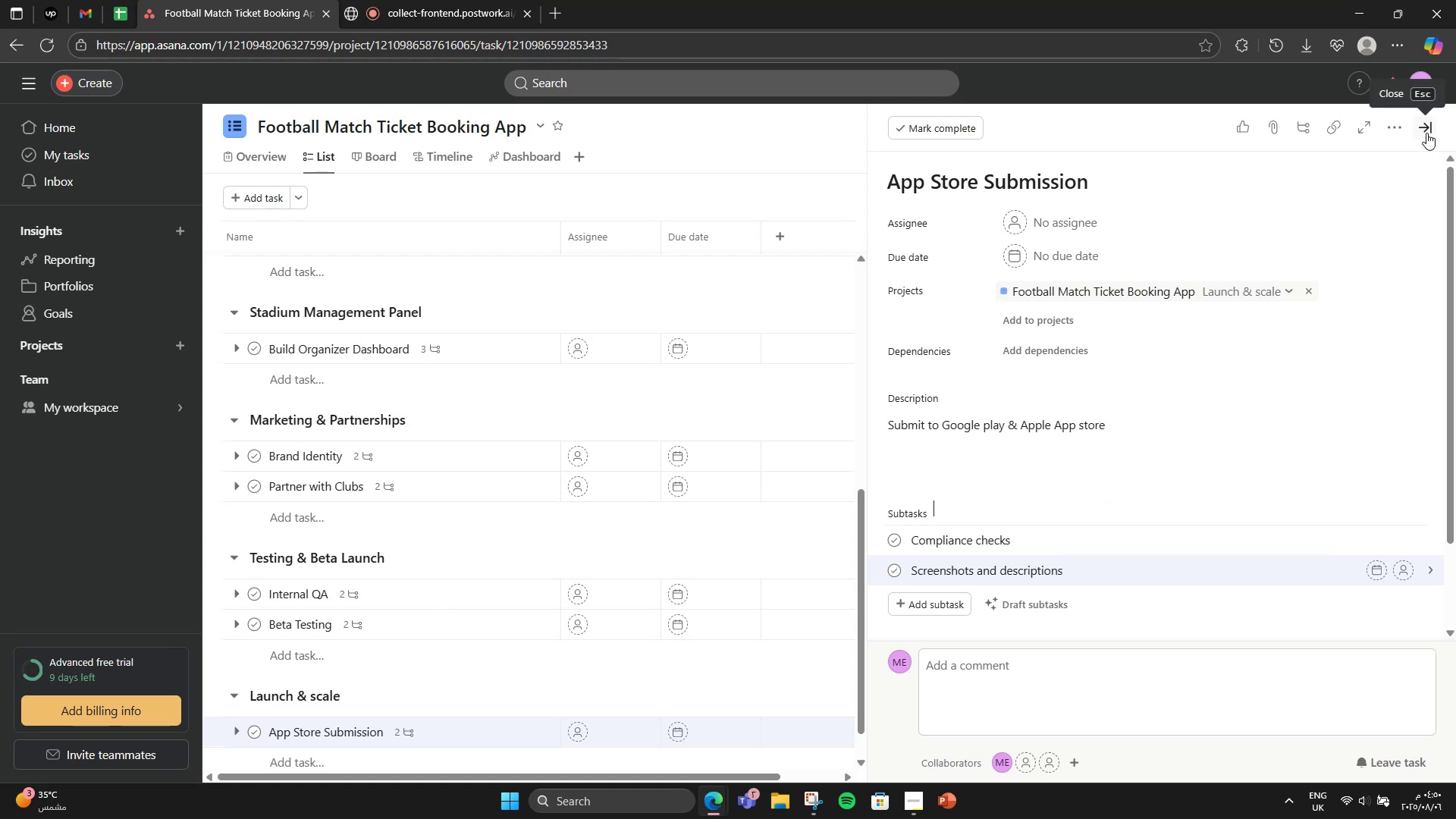 
wait(6.15)
 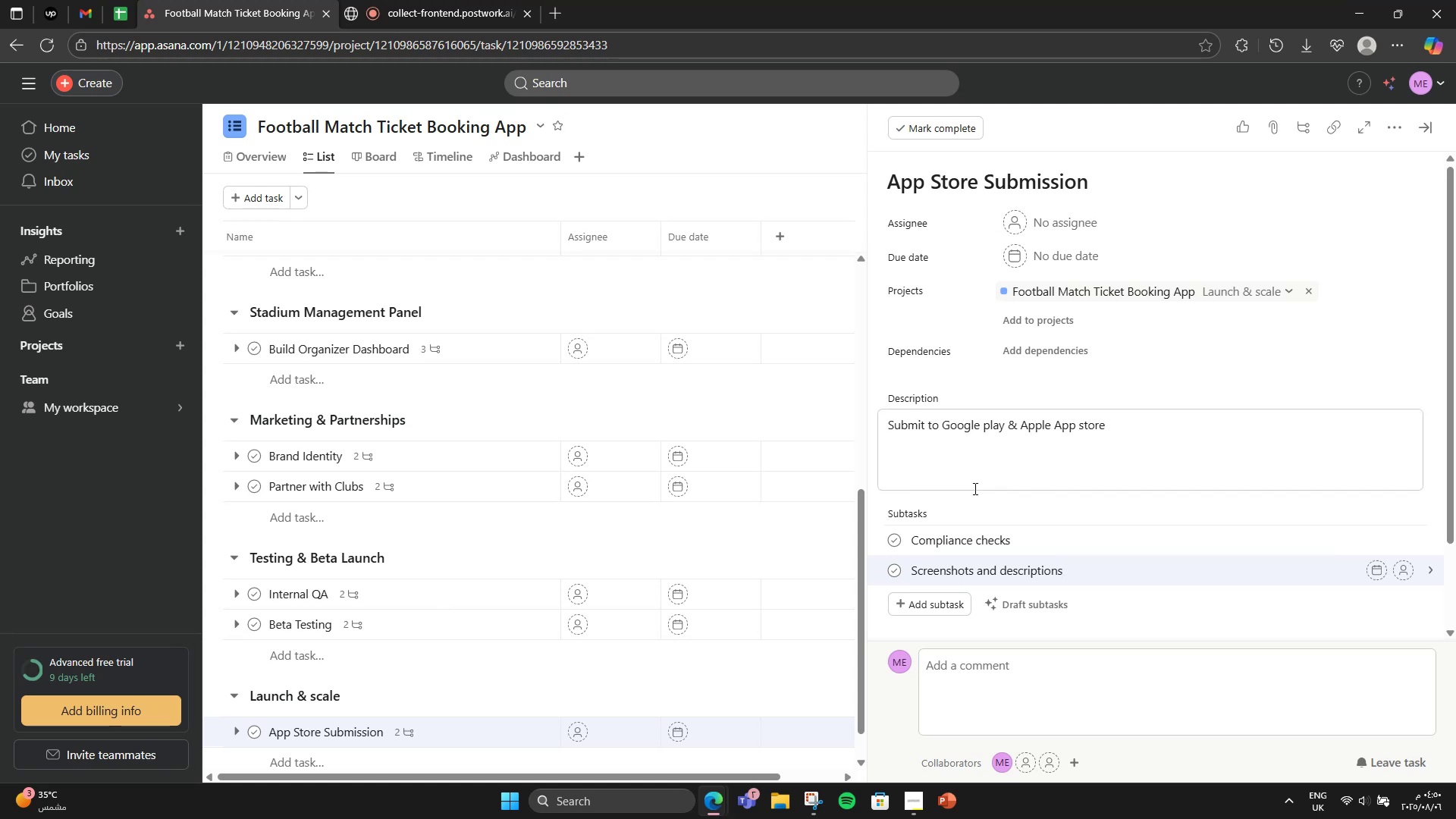 
left_click([1426, 133])
 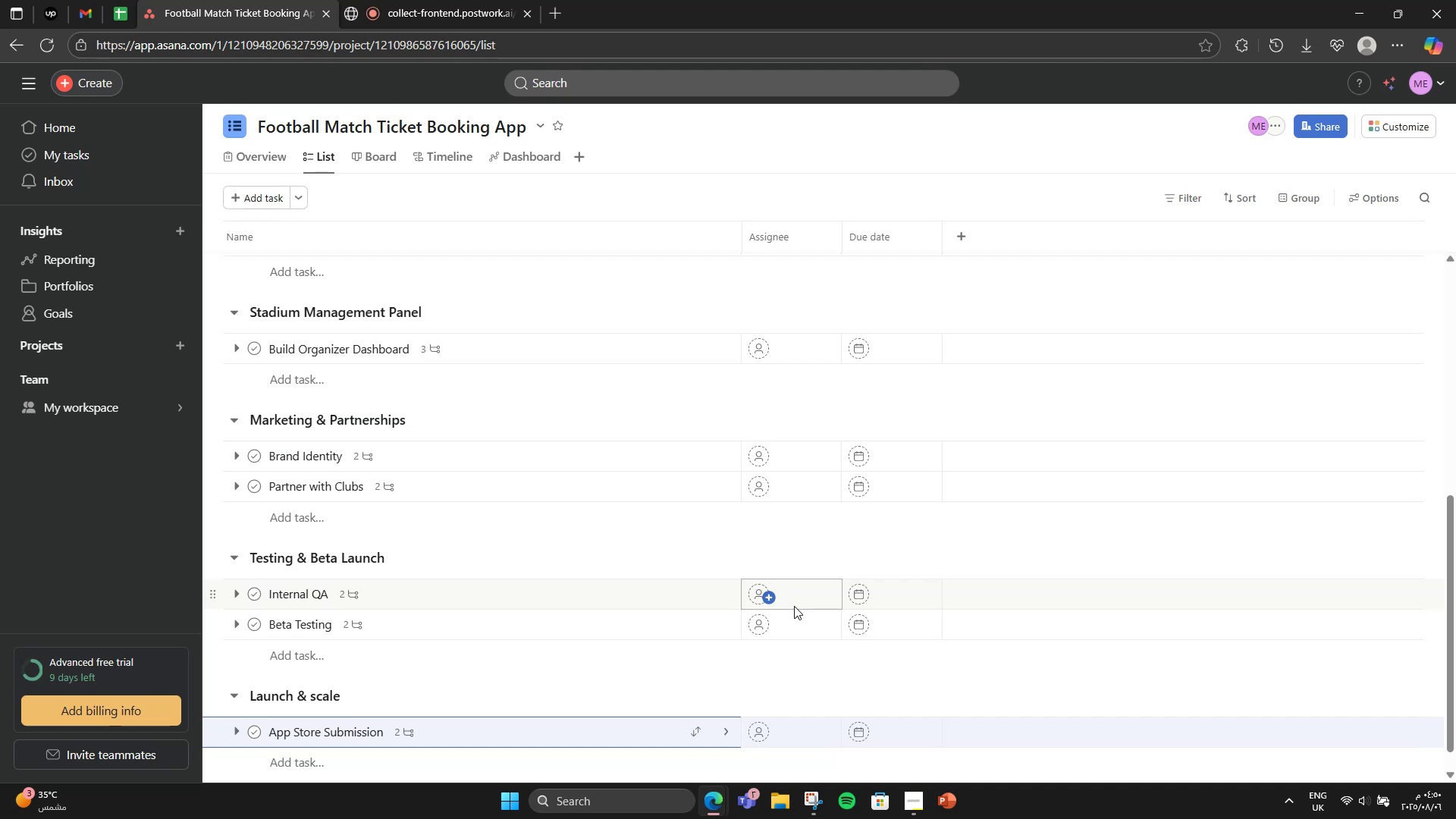 
wait(7.68)
 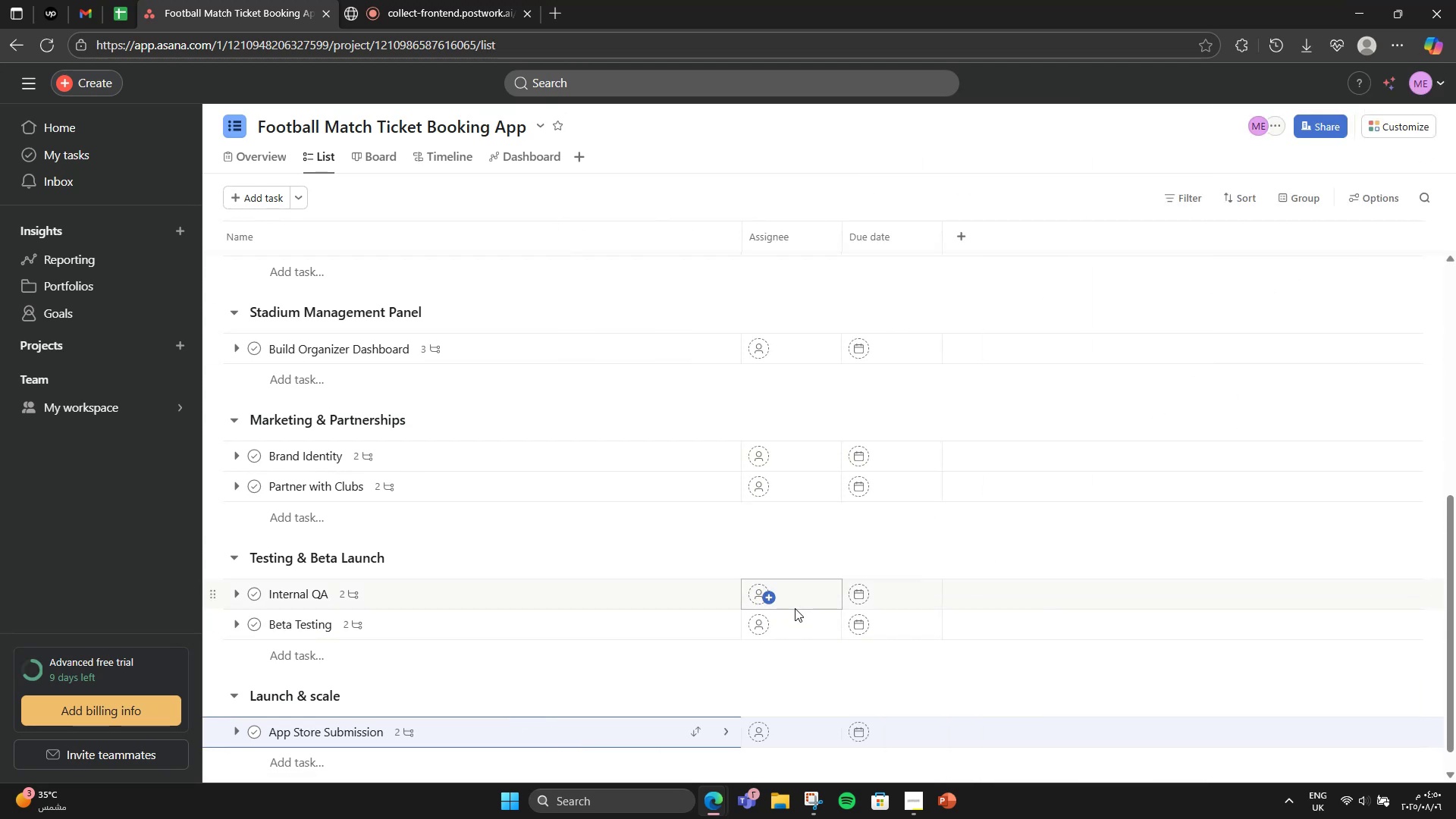 
scroll: coordinate [391, 685], scroll_direction: down, amount: 2.0
 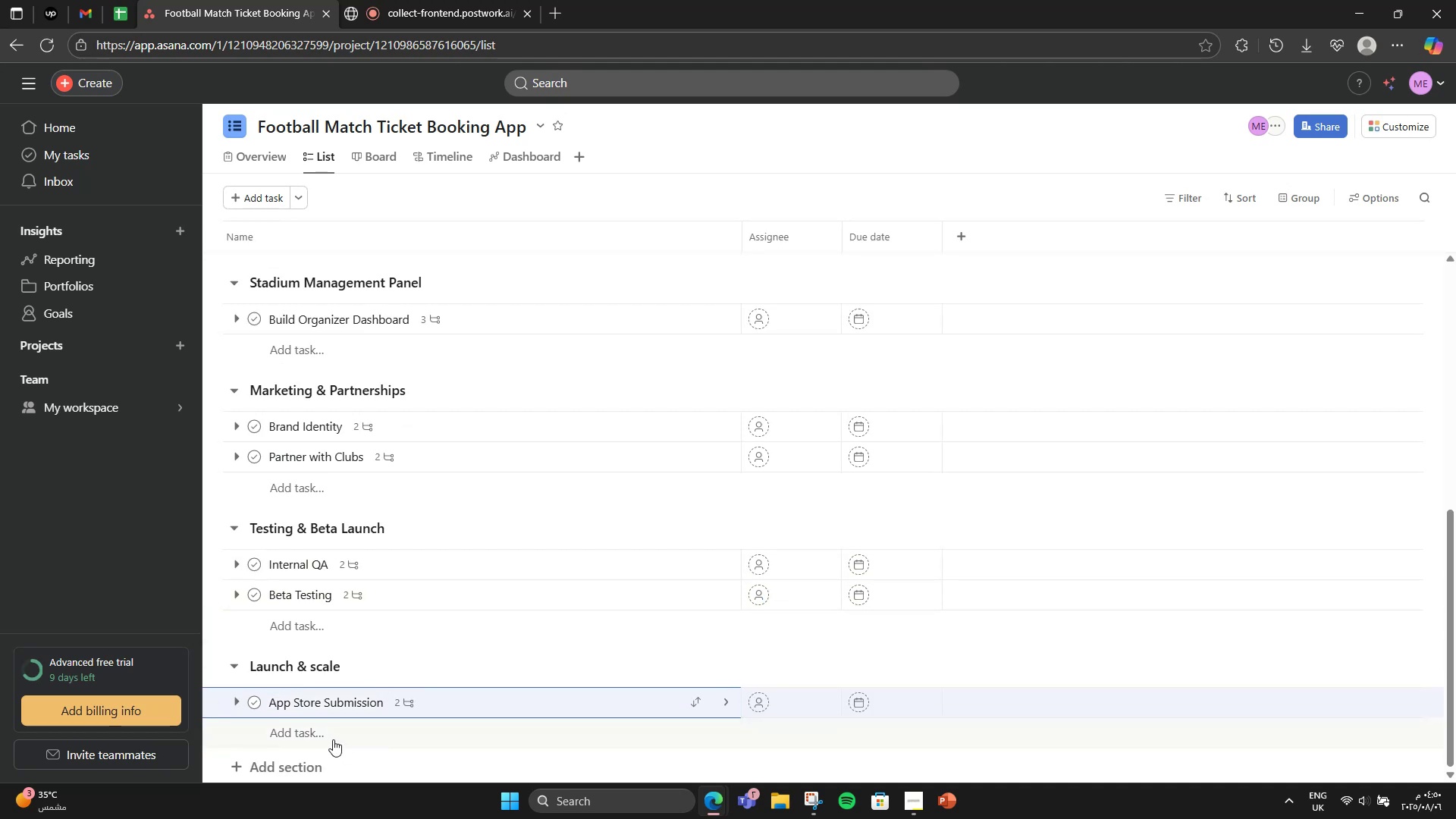 
left_click([333, 739])
 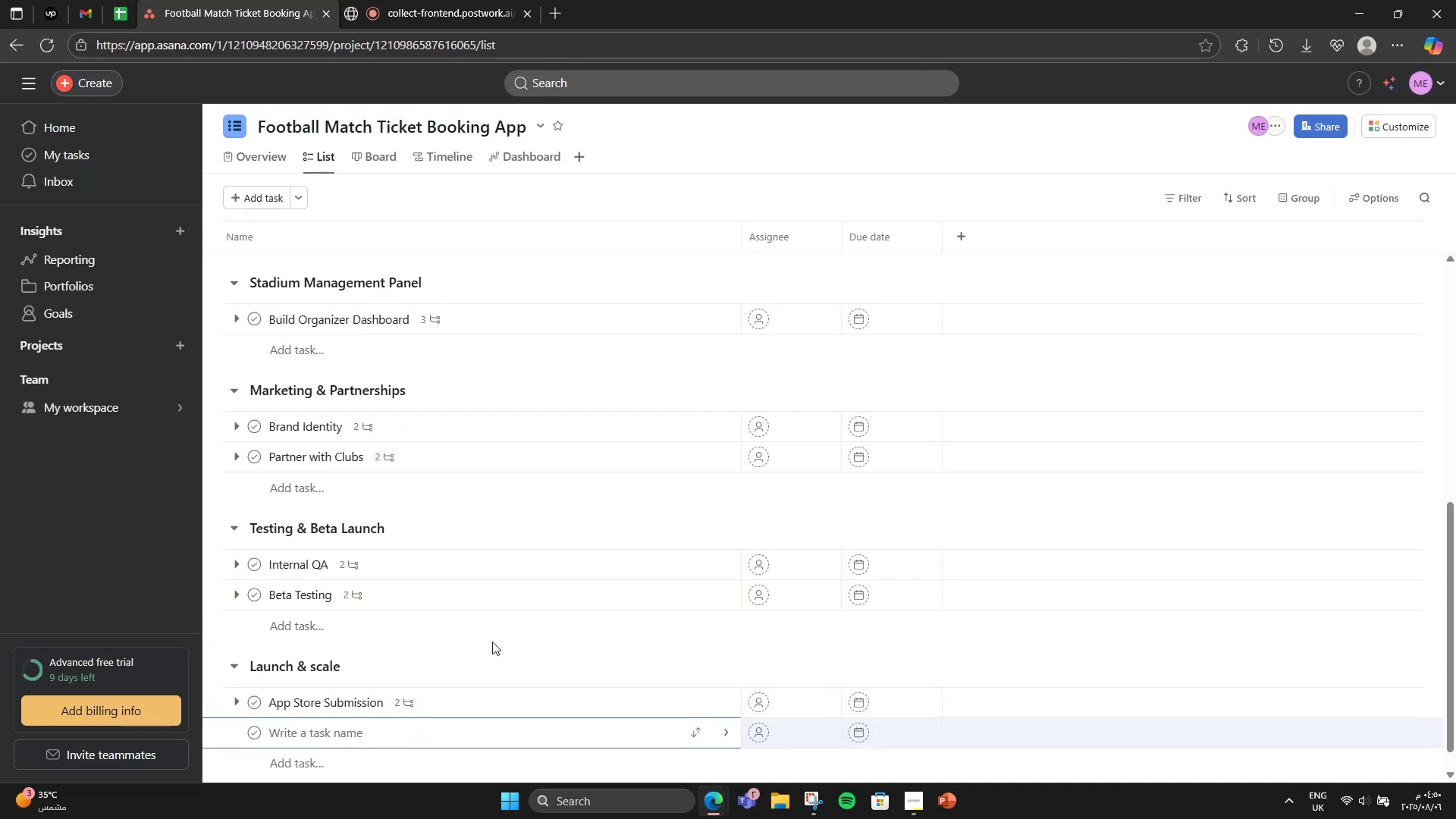 
type(Full Launch Campaign)
 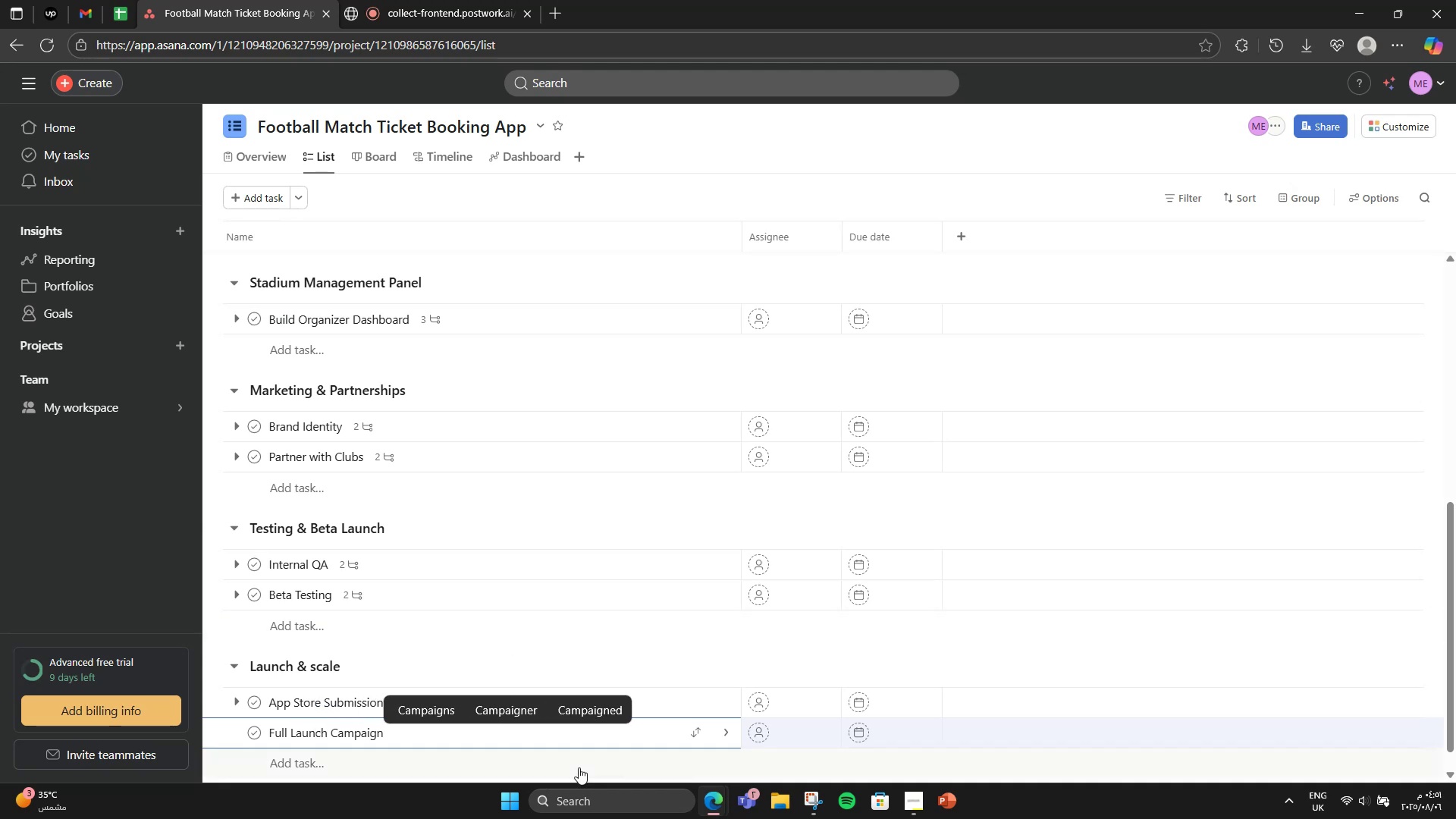 
left_click([722, 733])
 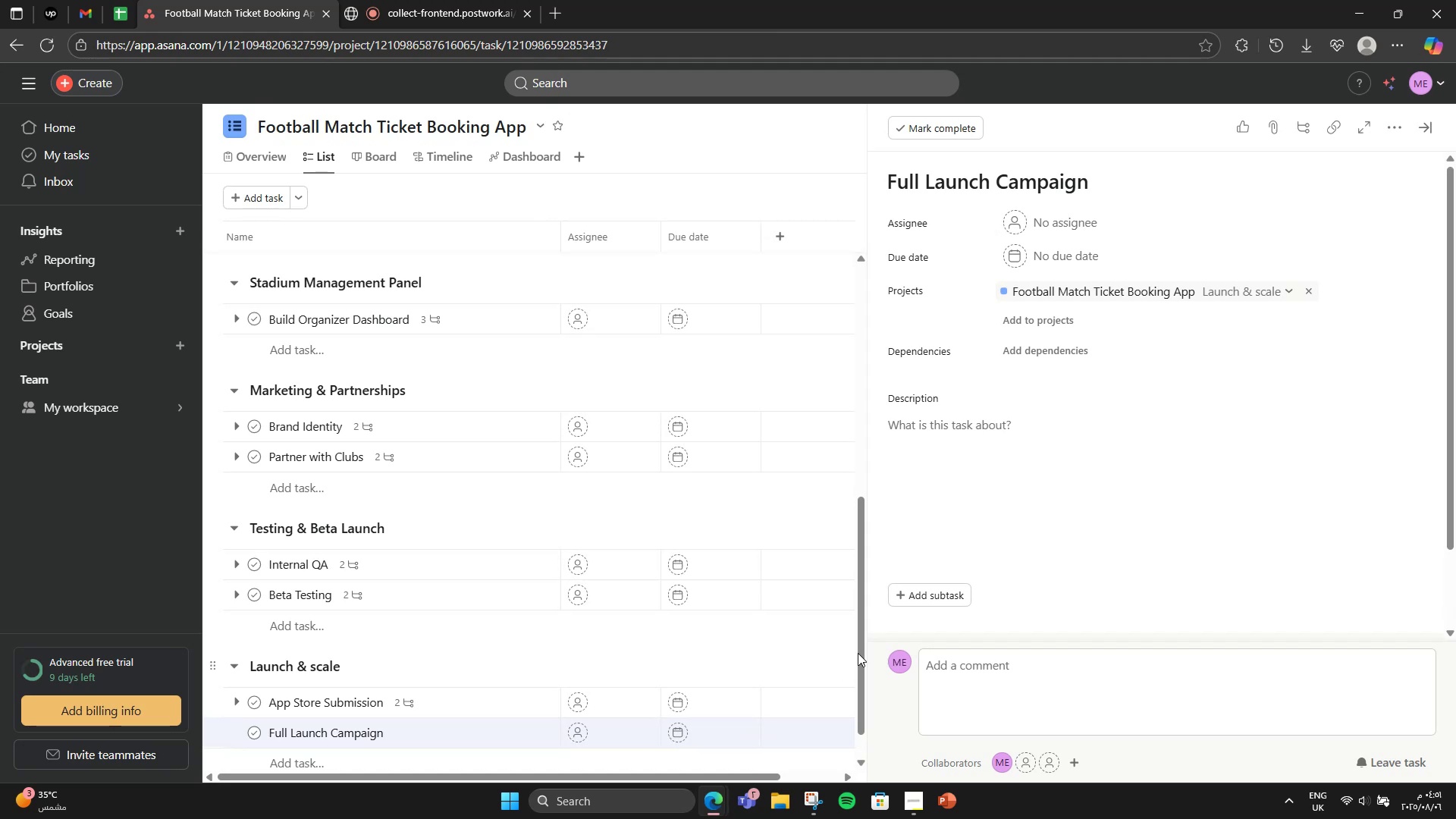 
left_click([1022, 461])
 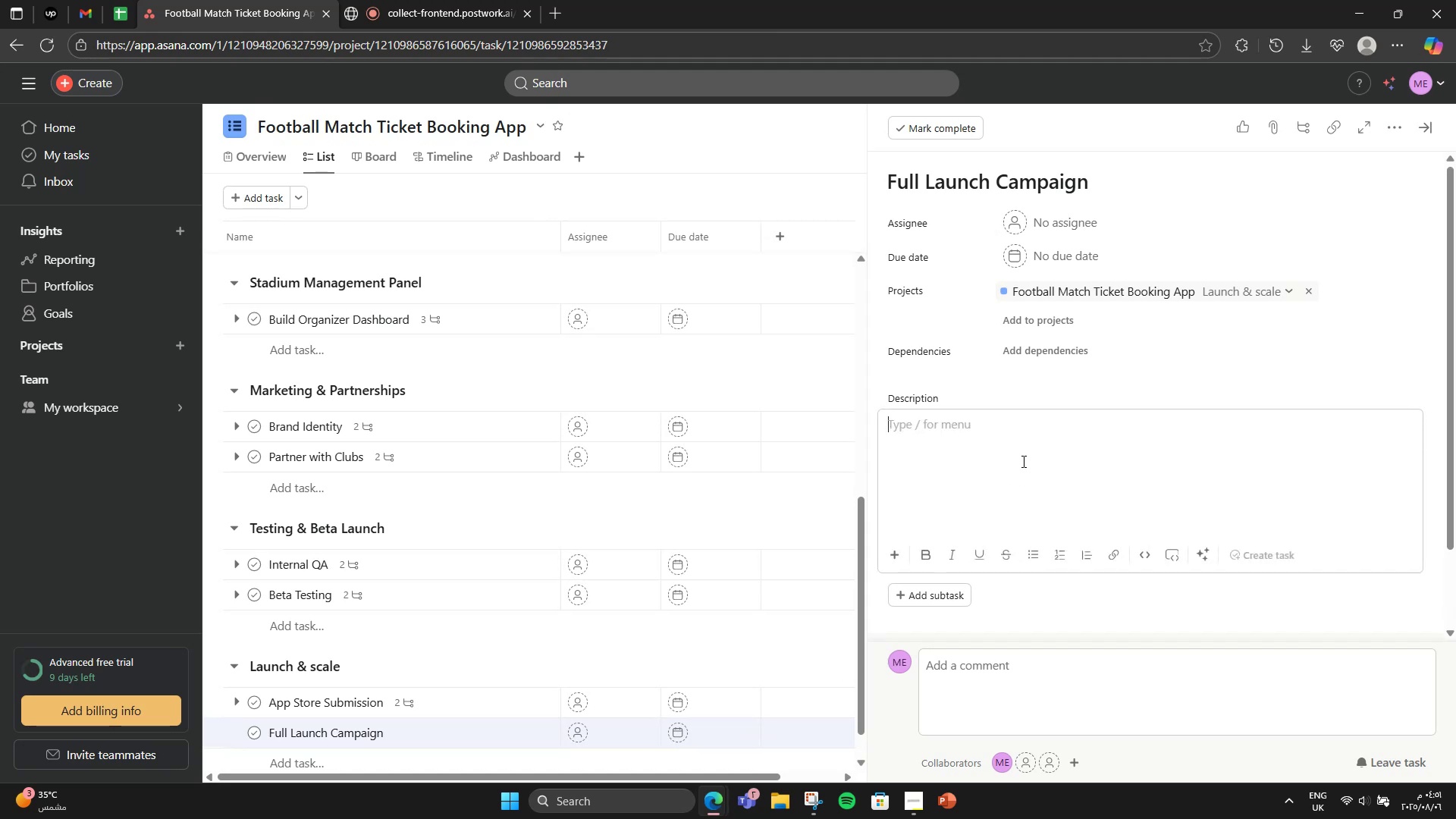 
type(W)
key(Backspace)
type(Excute a marketing )
 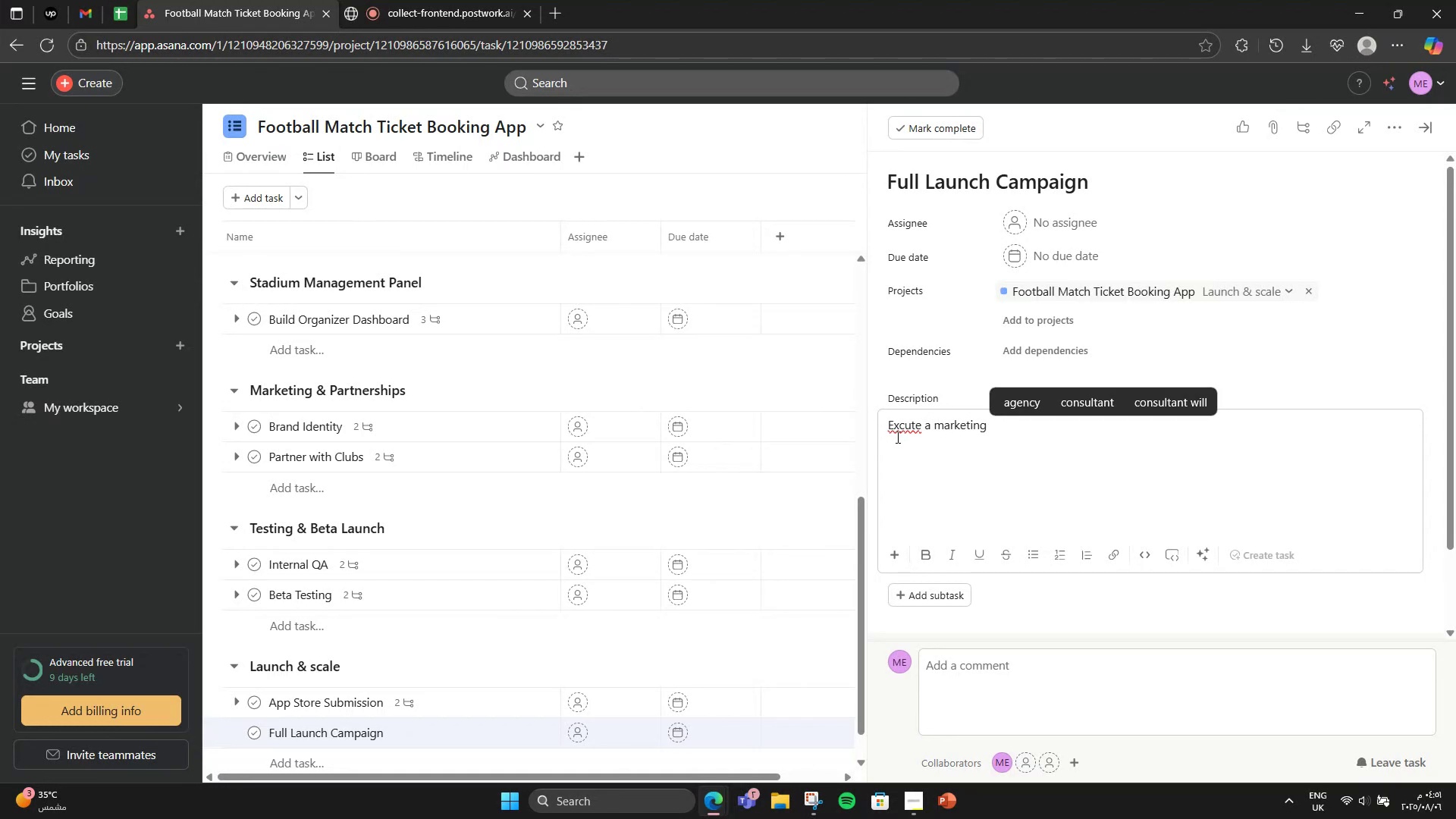 
left_click([902, 425])
 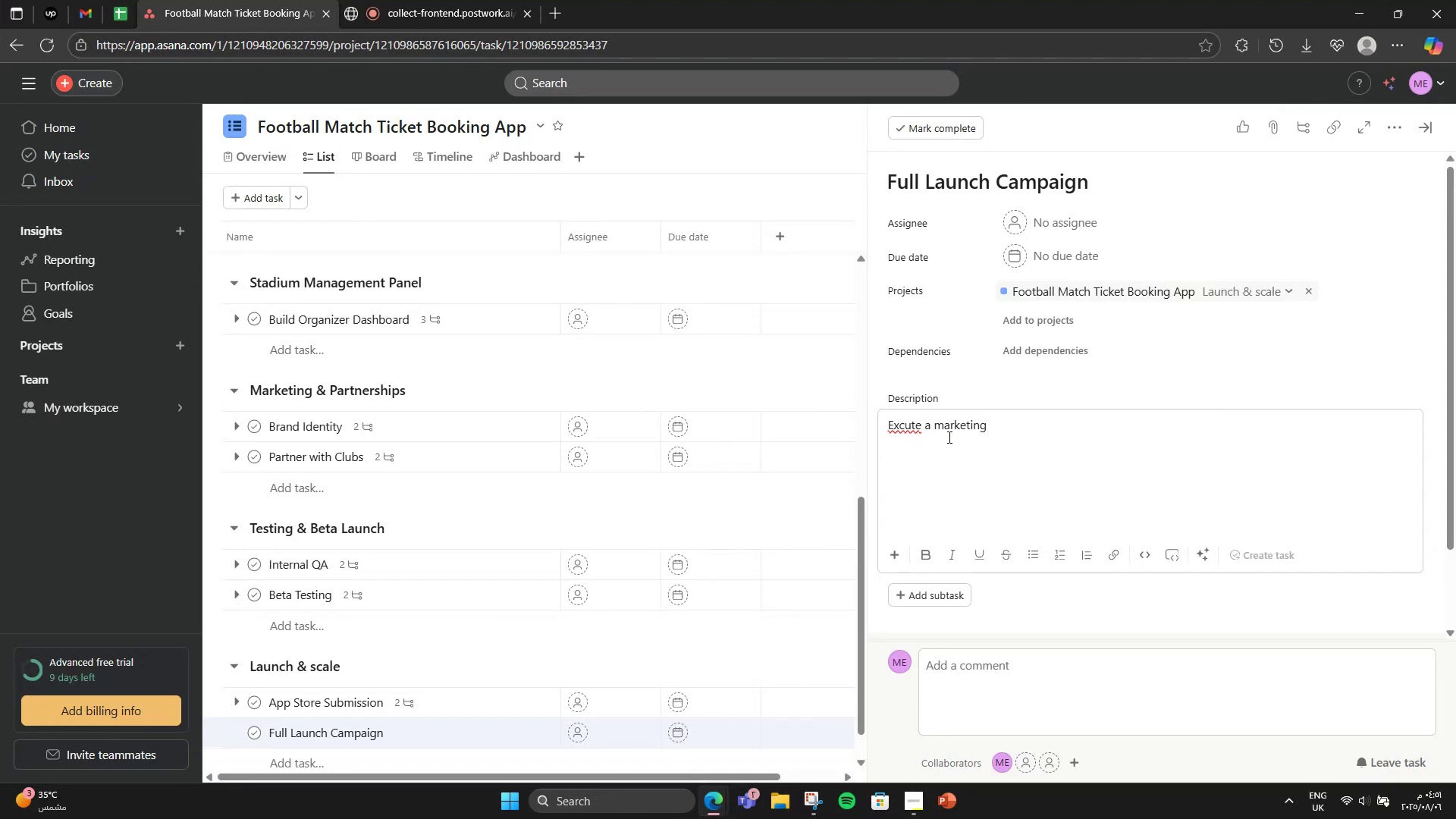 
key(E)
 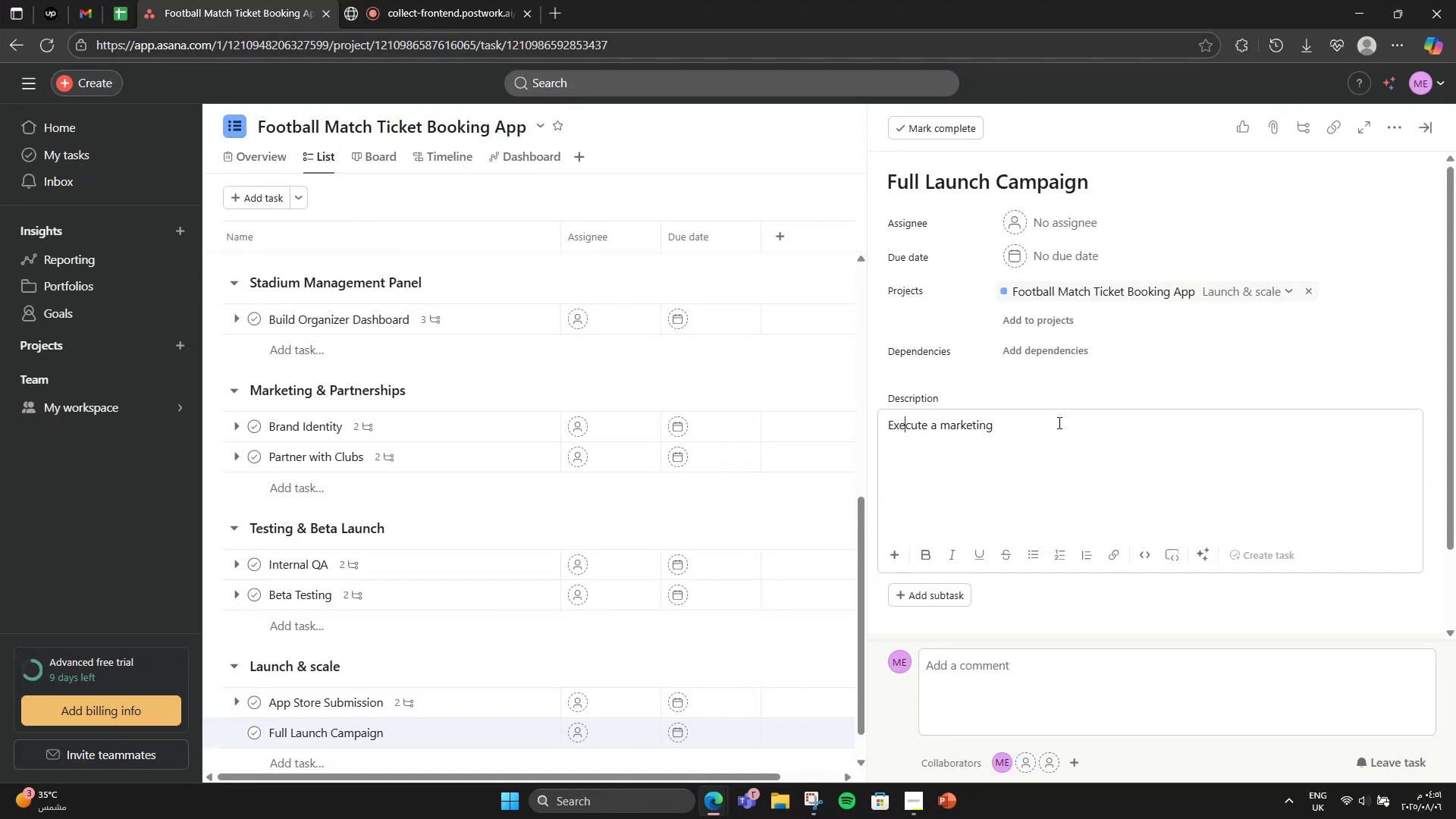 
left_click([1059, 422])
 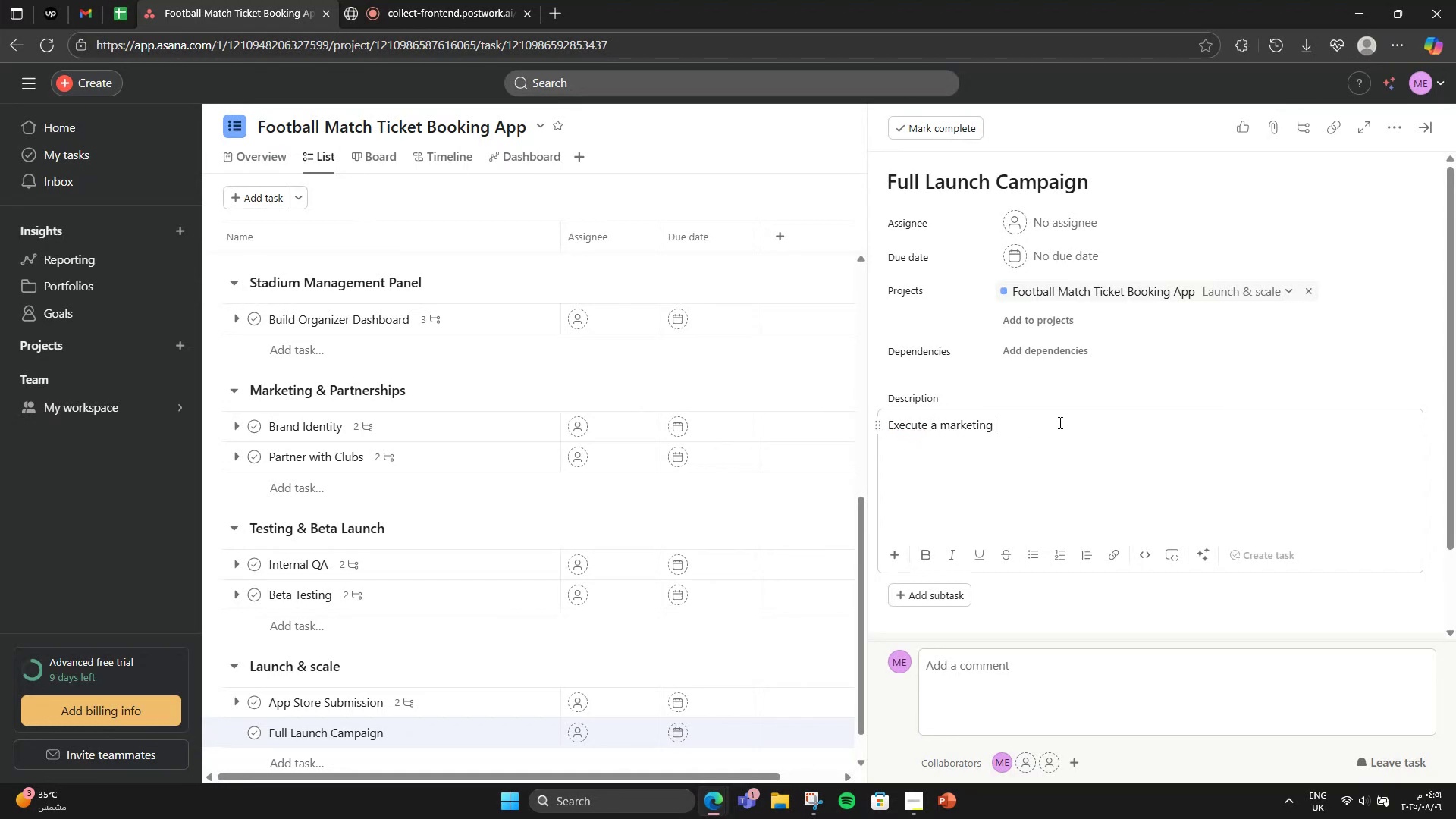 
type(campaign targeting)
 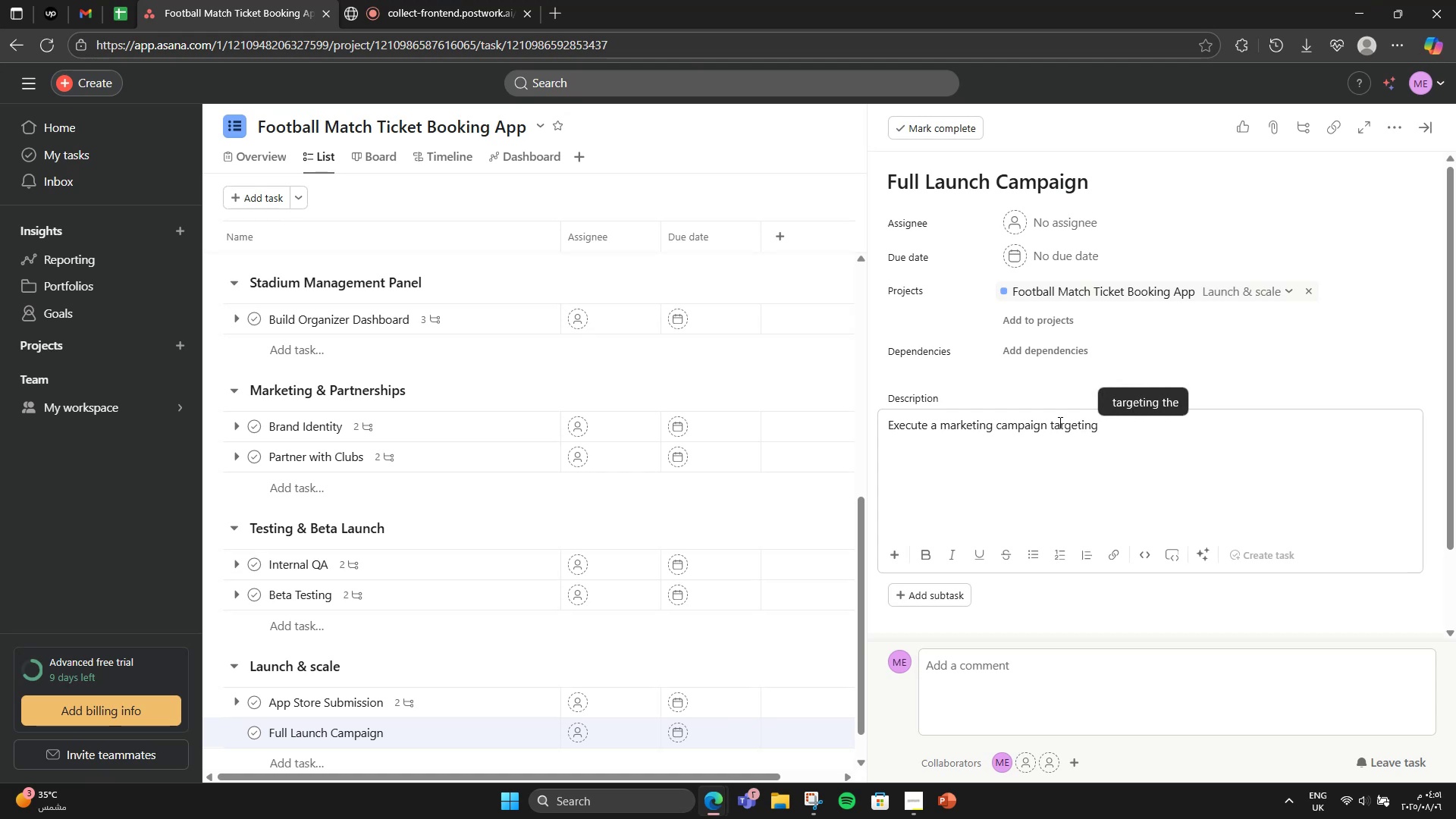 
type( football fans via social media and influencers)
 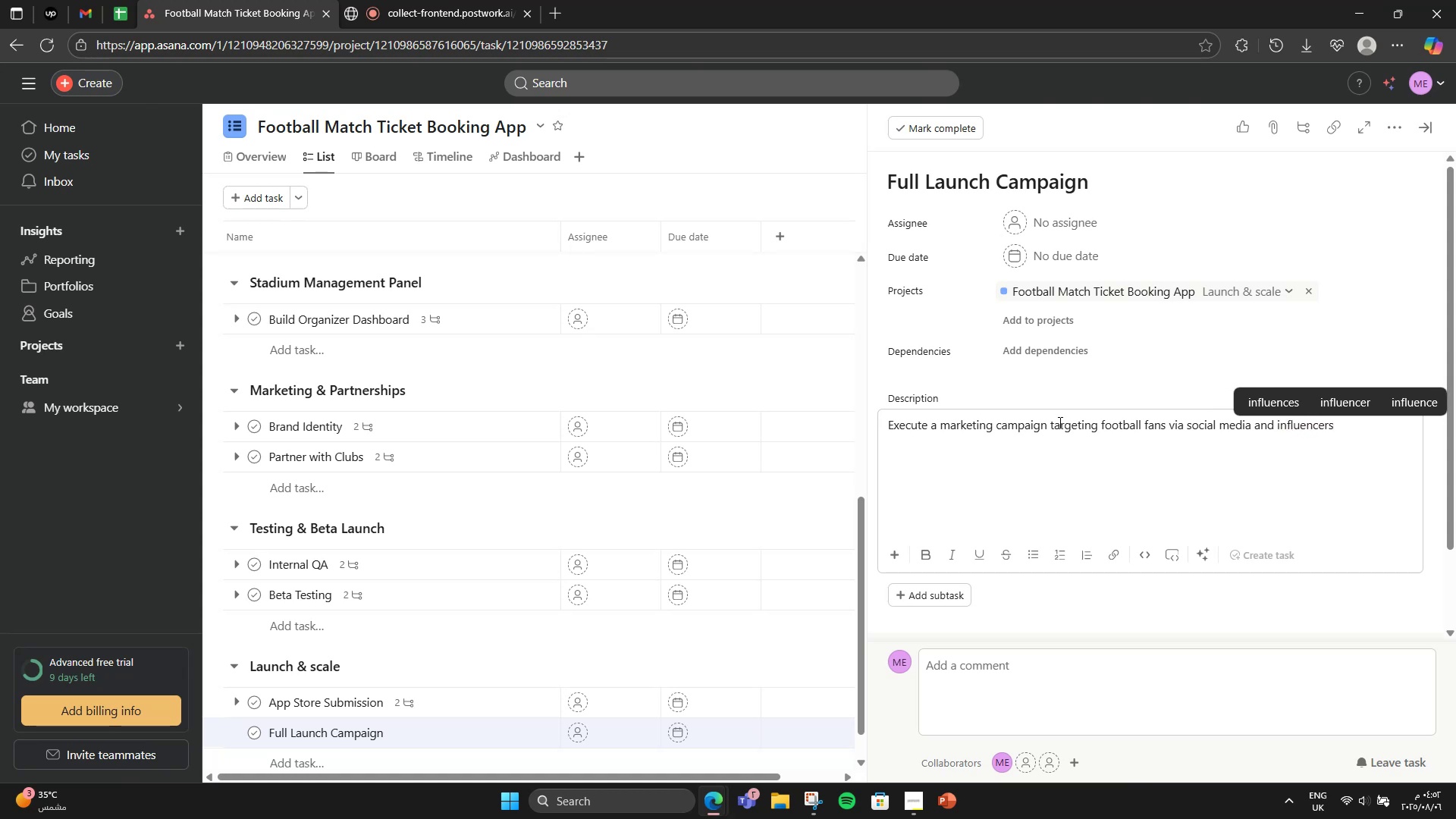 
wait(9.08)
 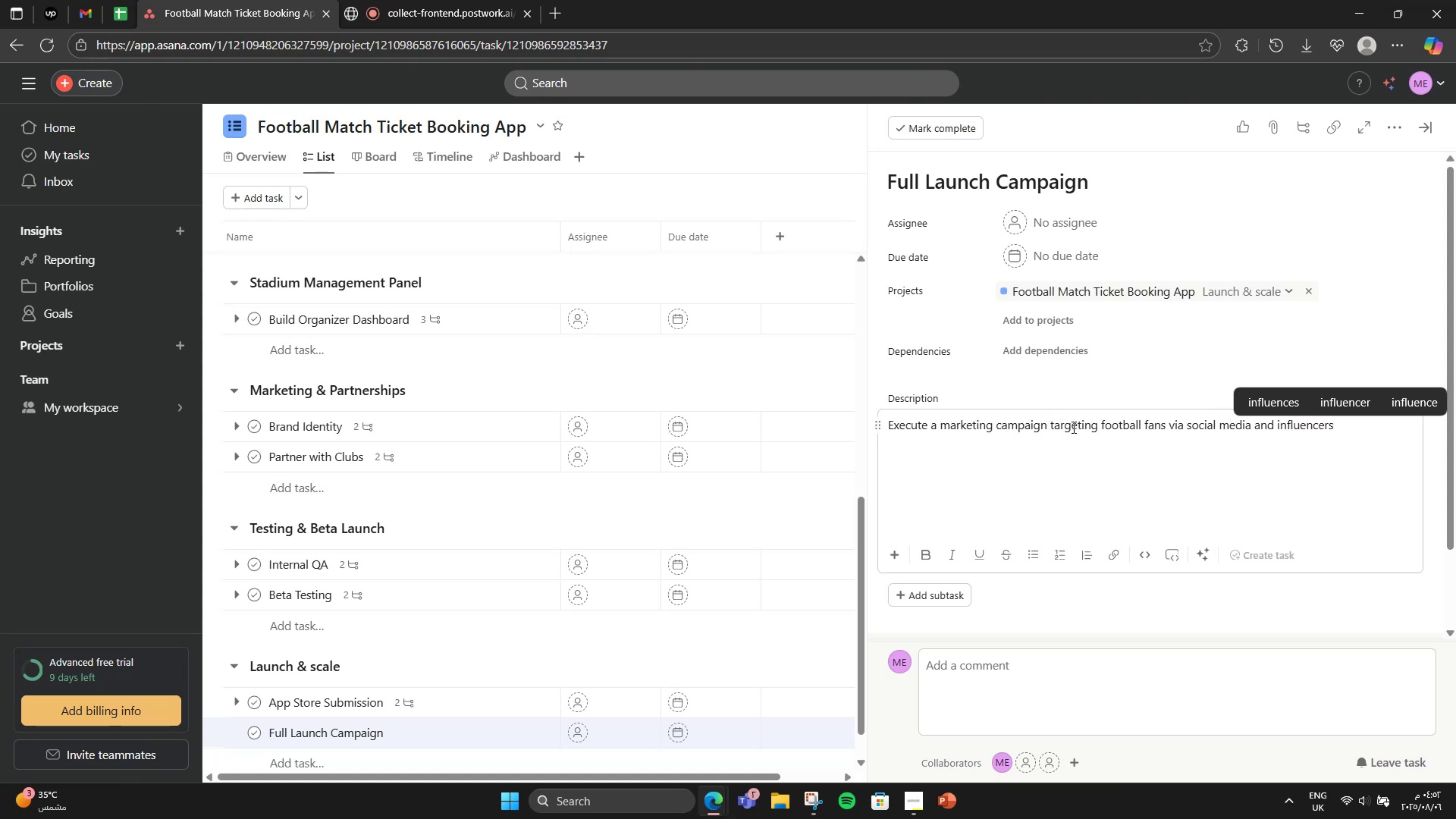 
left_click([959, 593])
 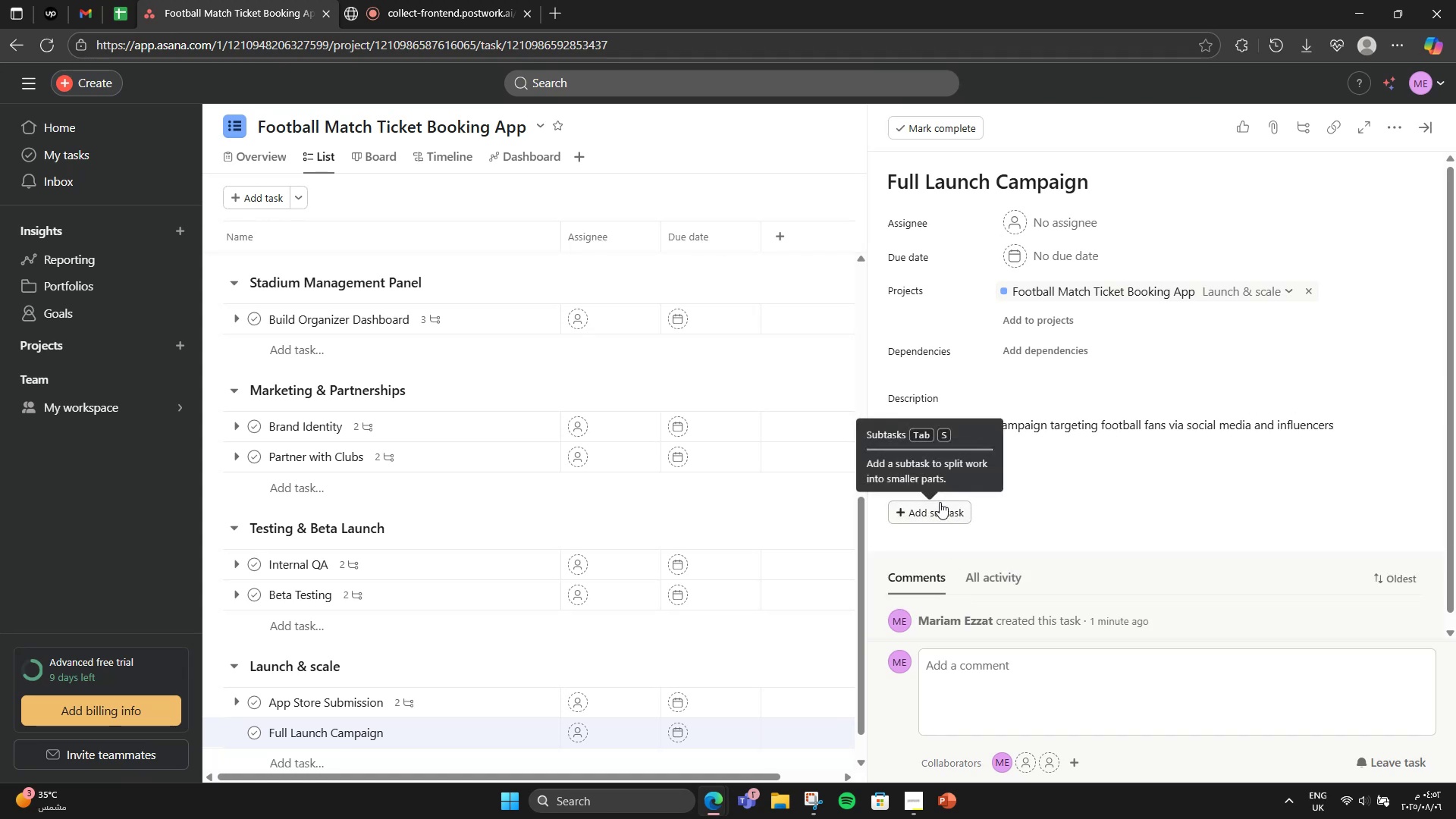 
left_click([940, 502])
 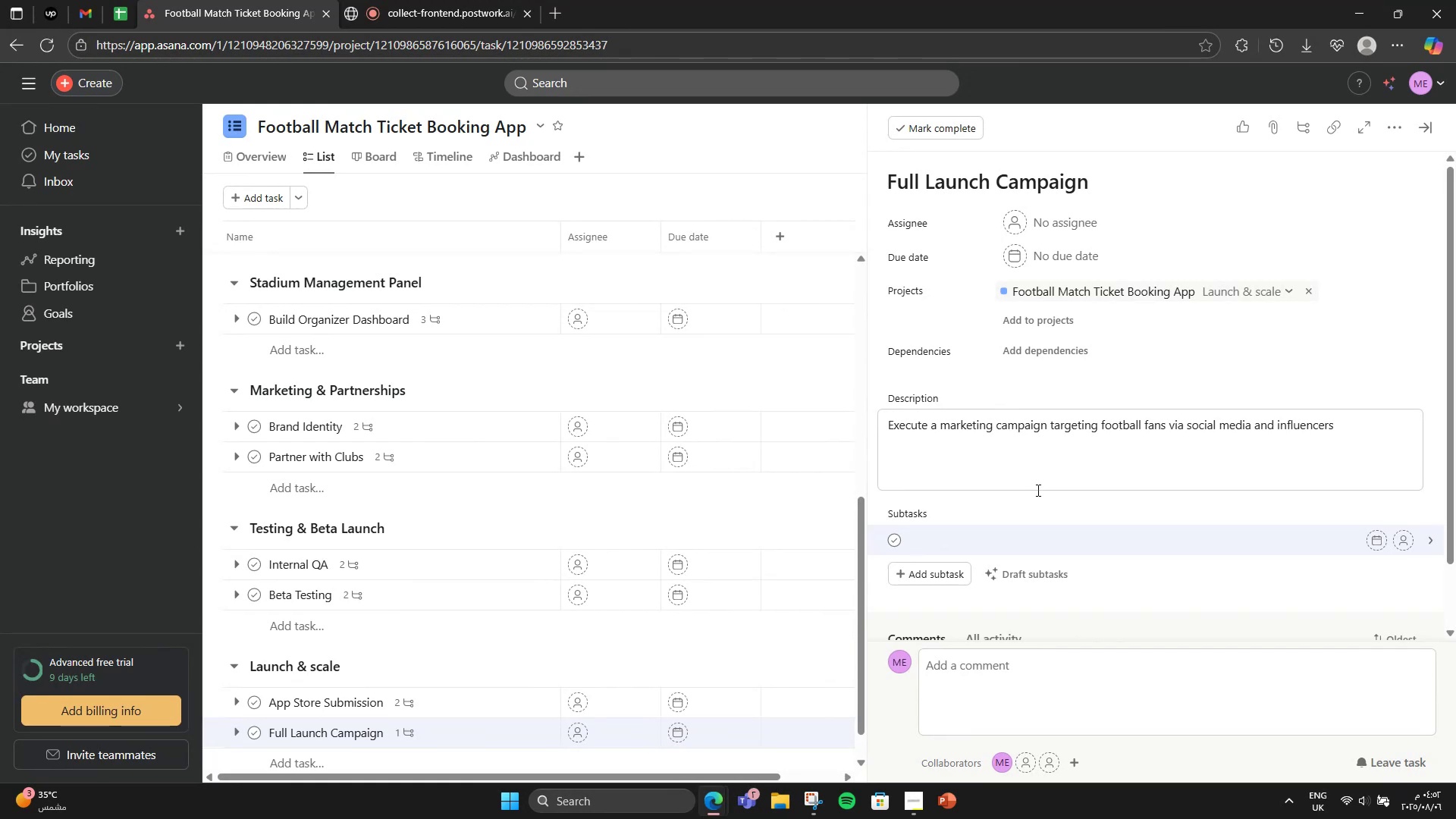 
wait(6.78)
 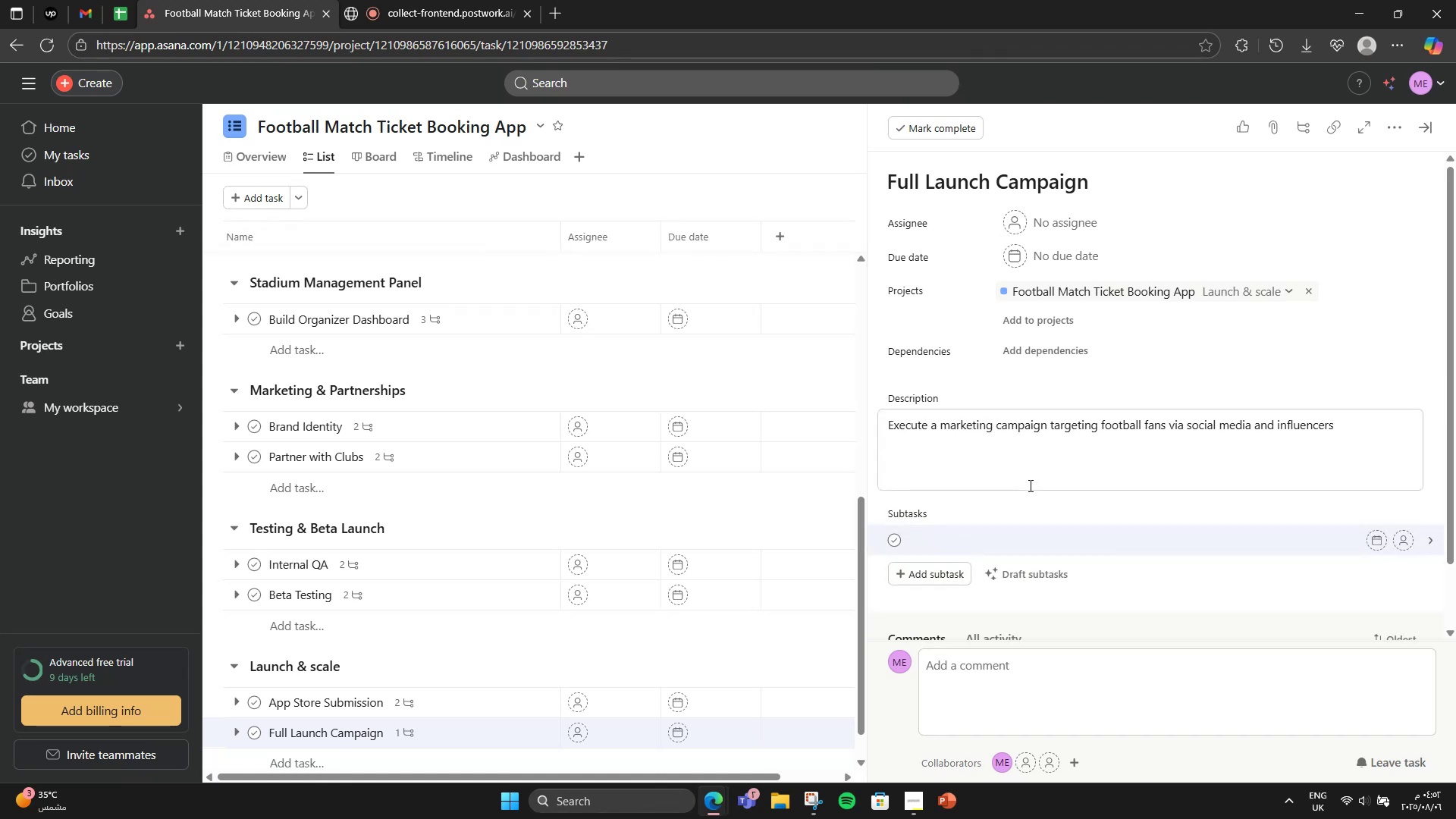 
type(Create promotional videos)
key(NumpadEnter)
type(Engage sports bloggers)
 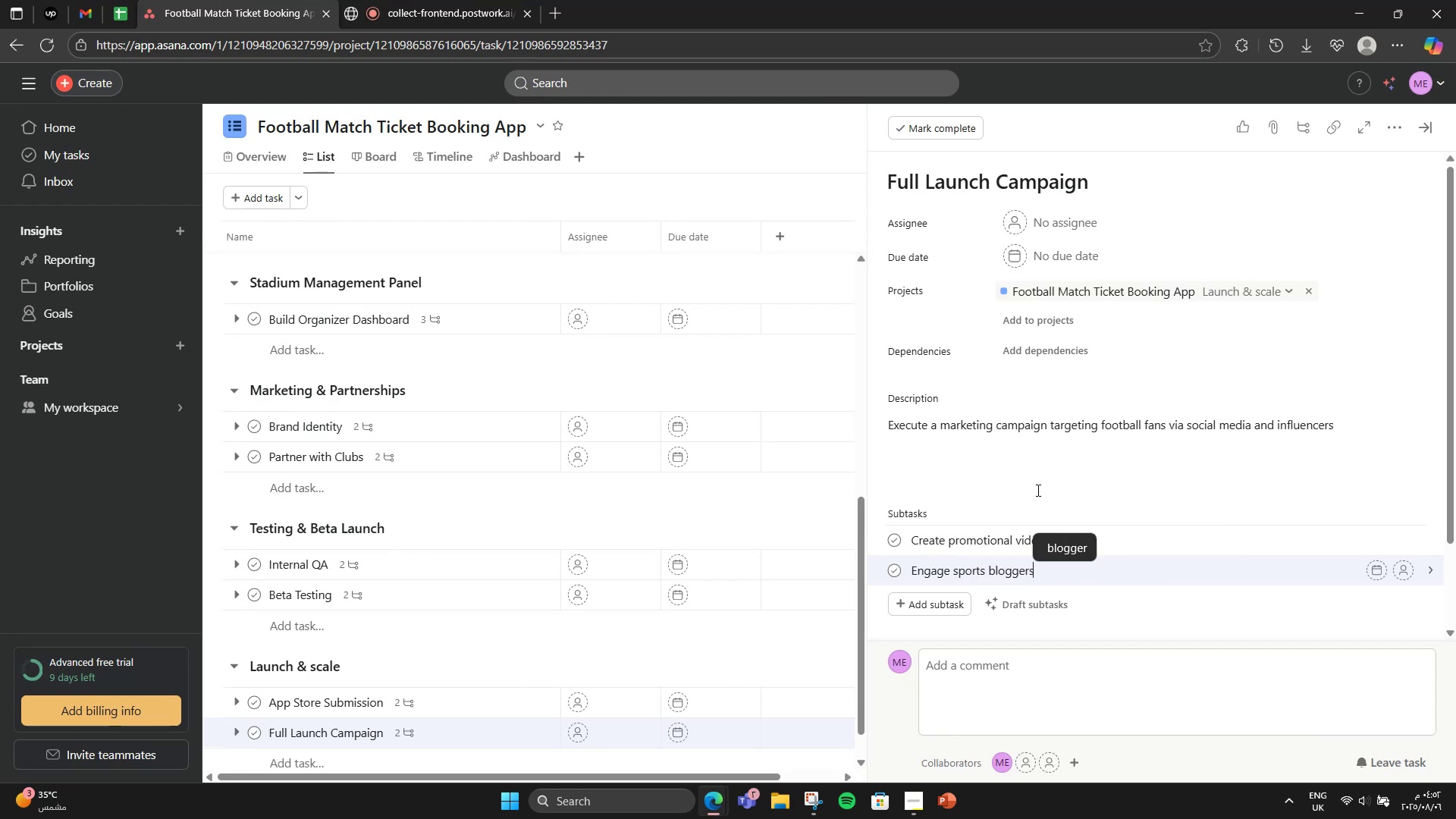 
left_click([1027, 497])
 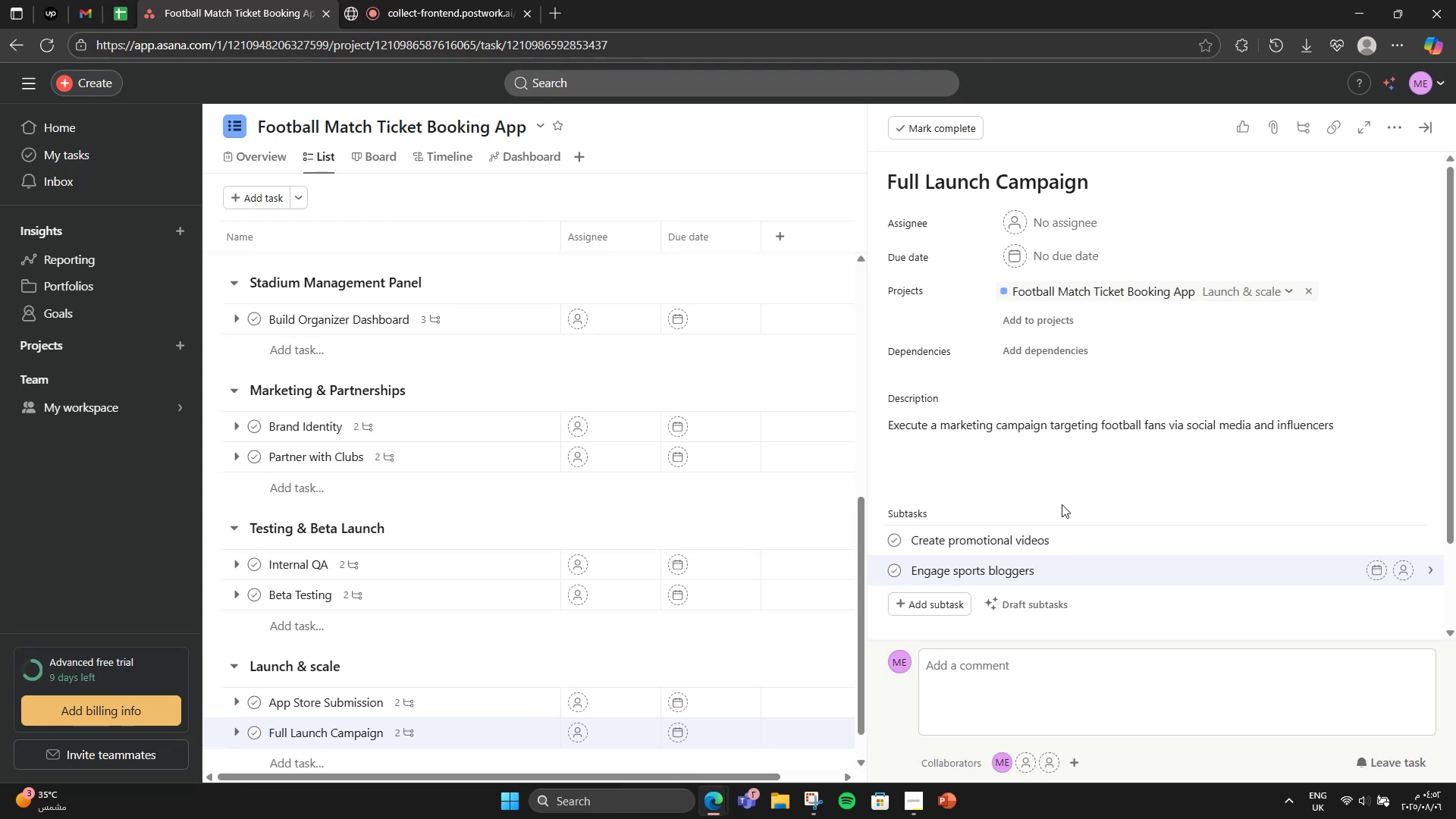 
wait(11.0)
 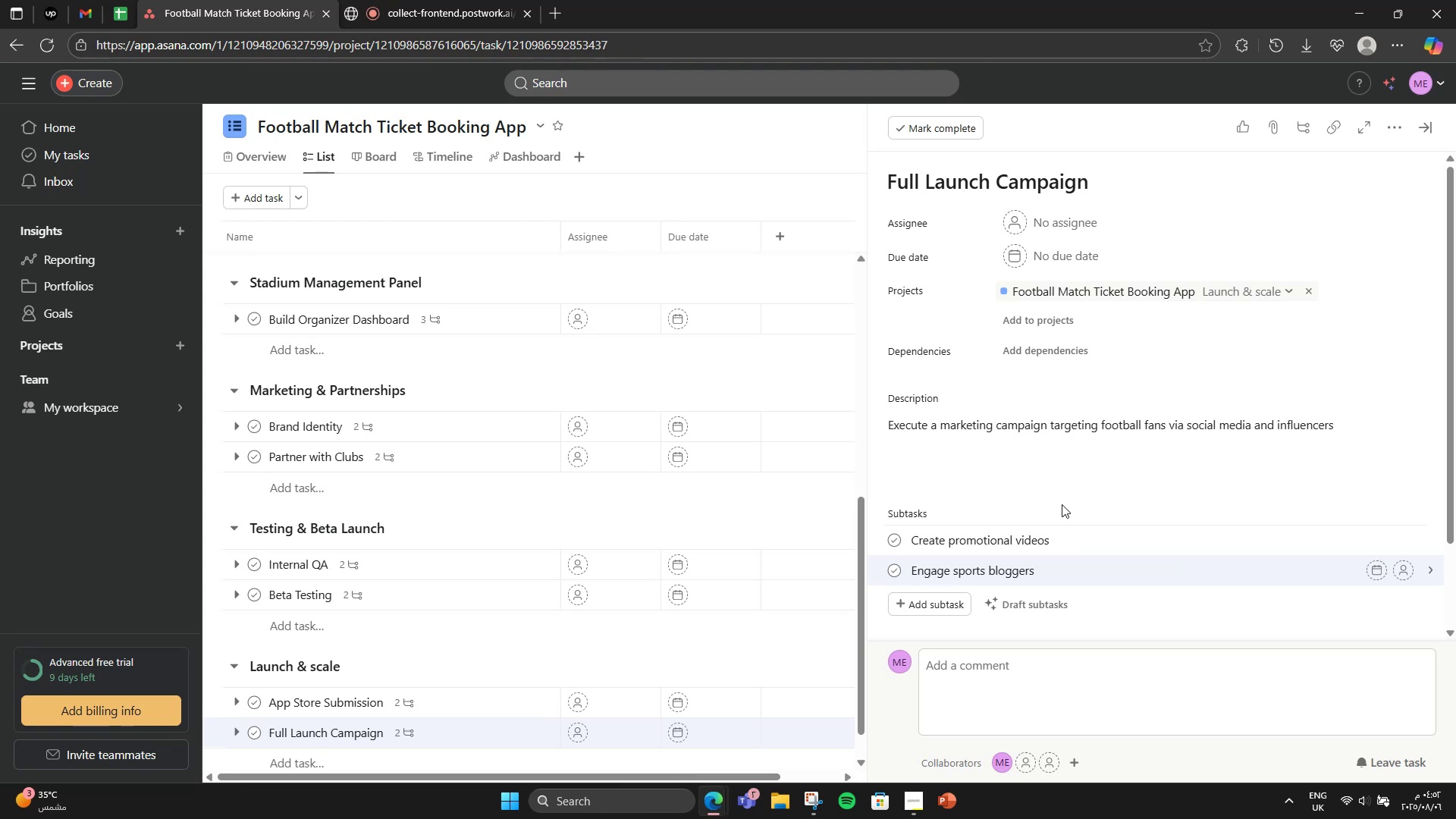 
left_click([1430, 127])
 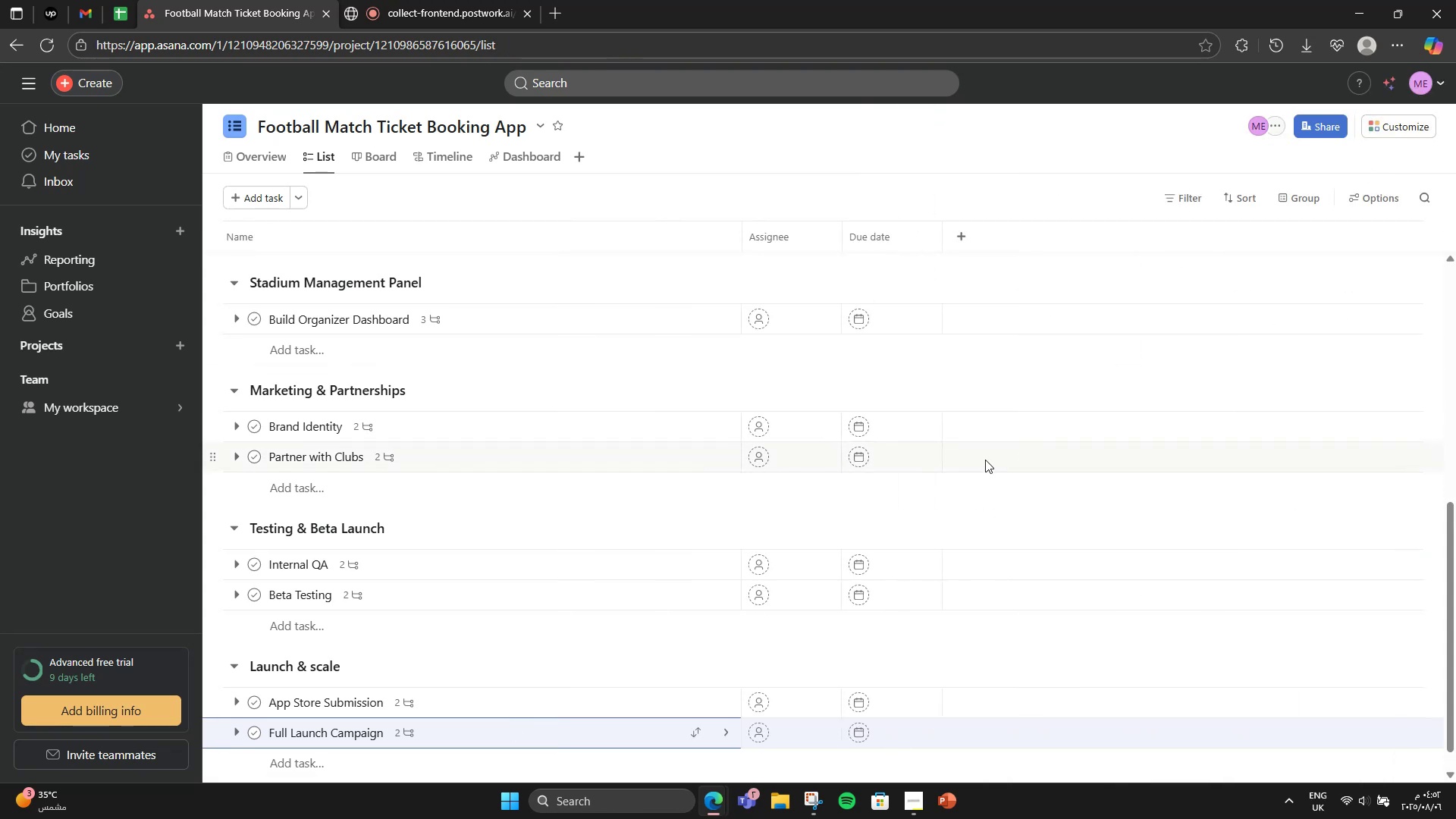 
mouse_move([897, 448])
 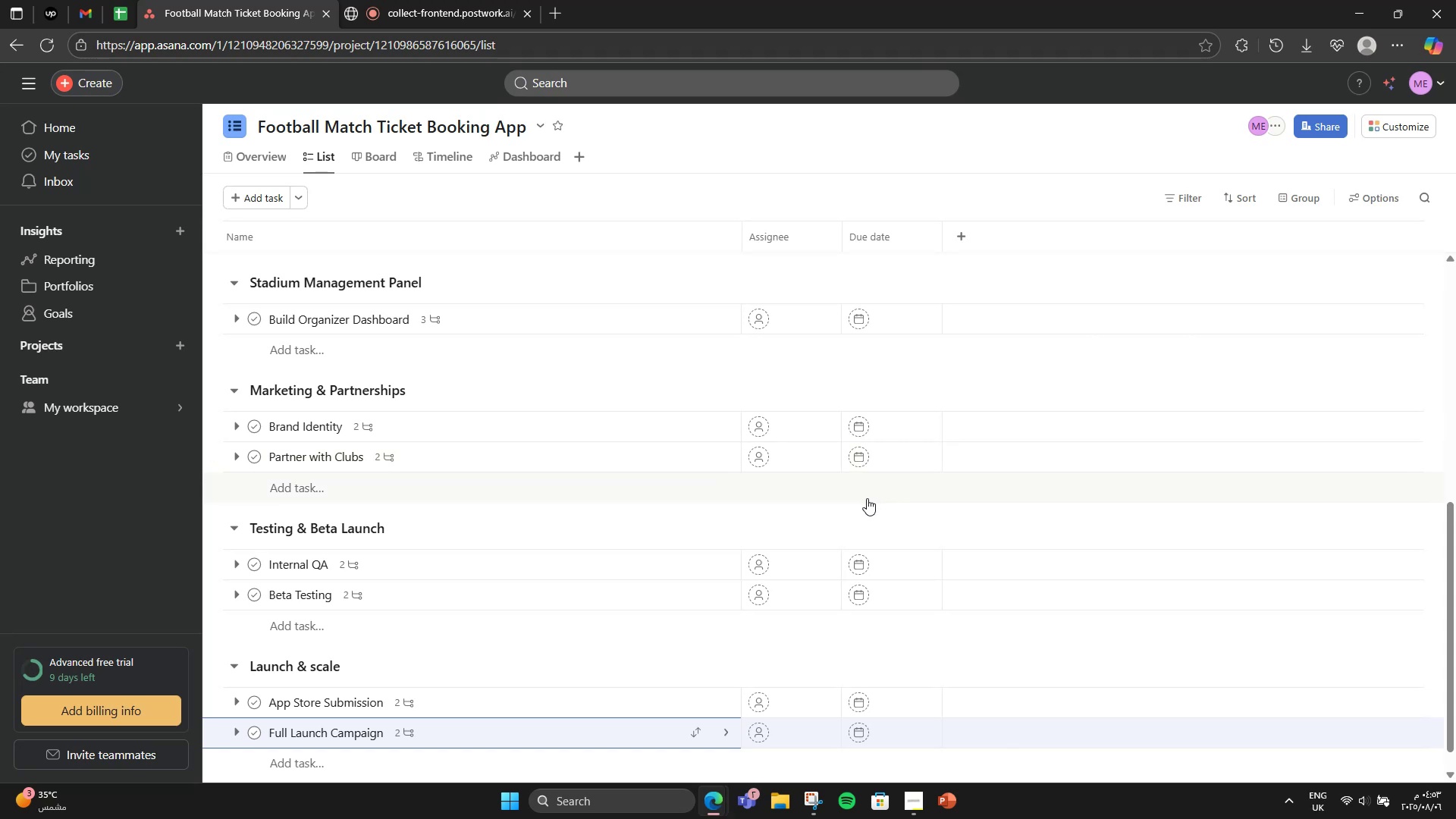 
scroll: coordinate [645, 509], scroll_direction: down, amount: 2.0
 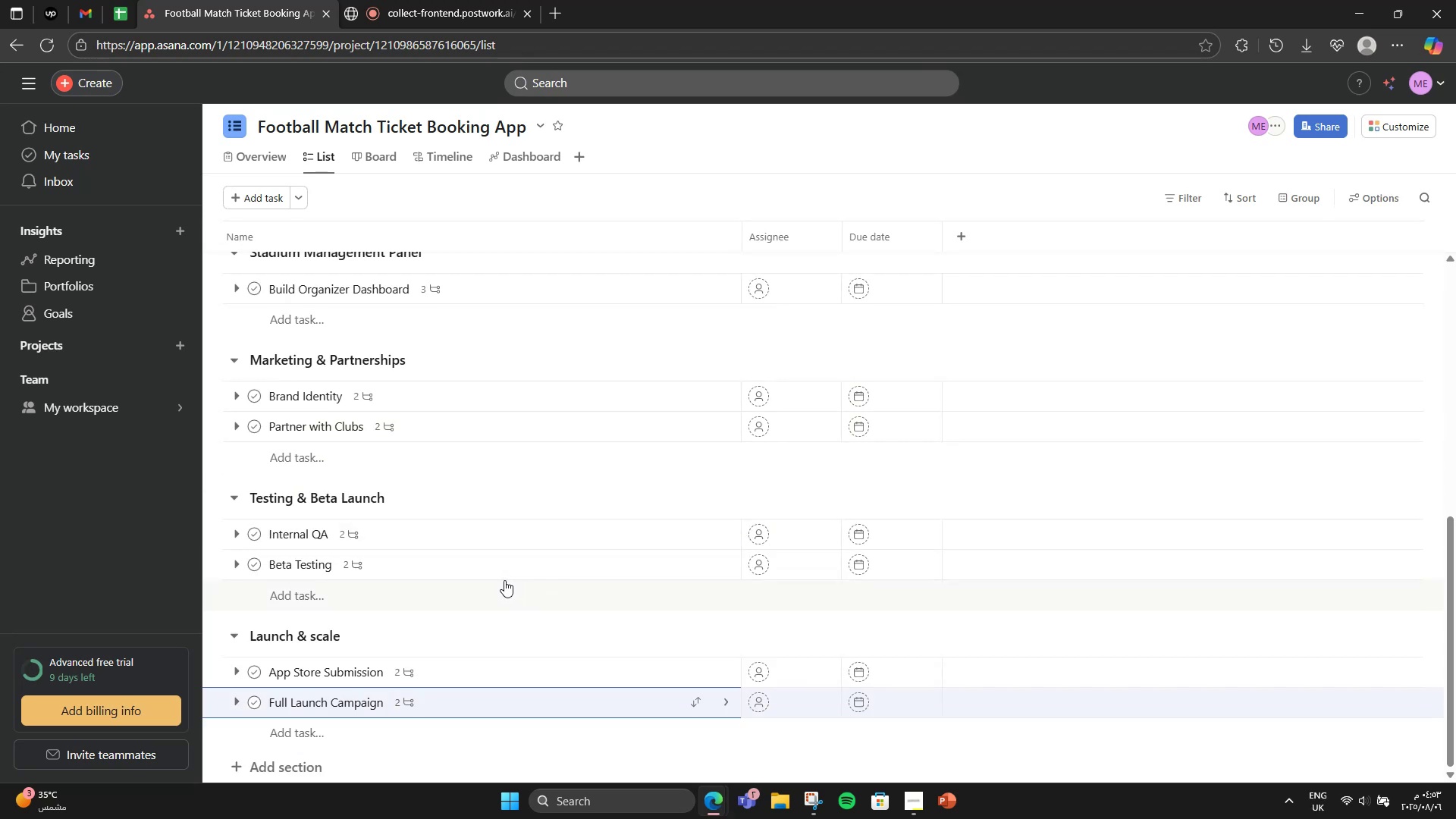 
left_click([375, 742])
 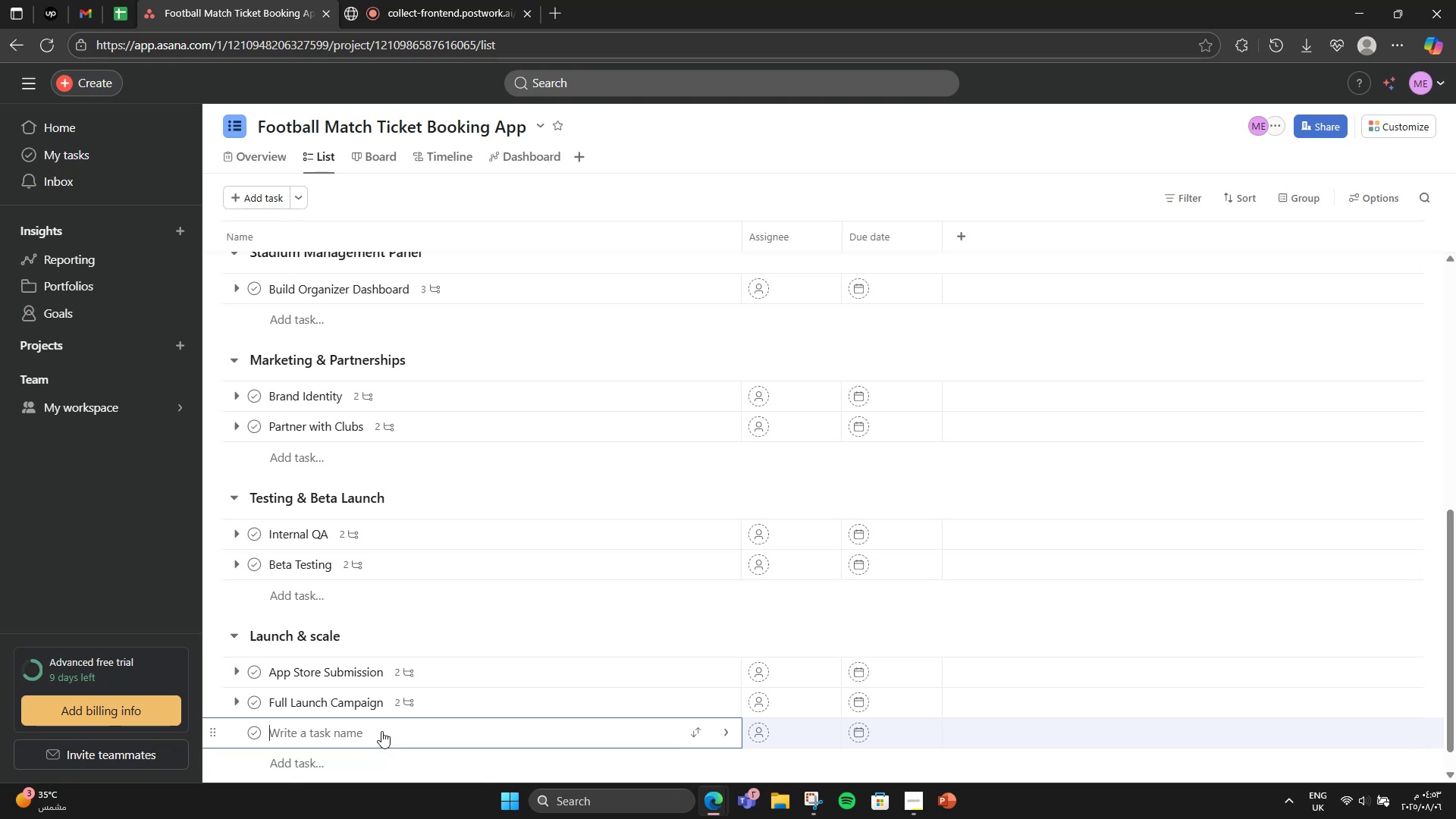 
type(Post-Launch Anal)
 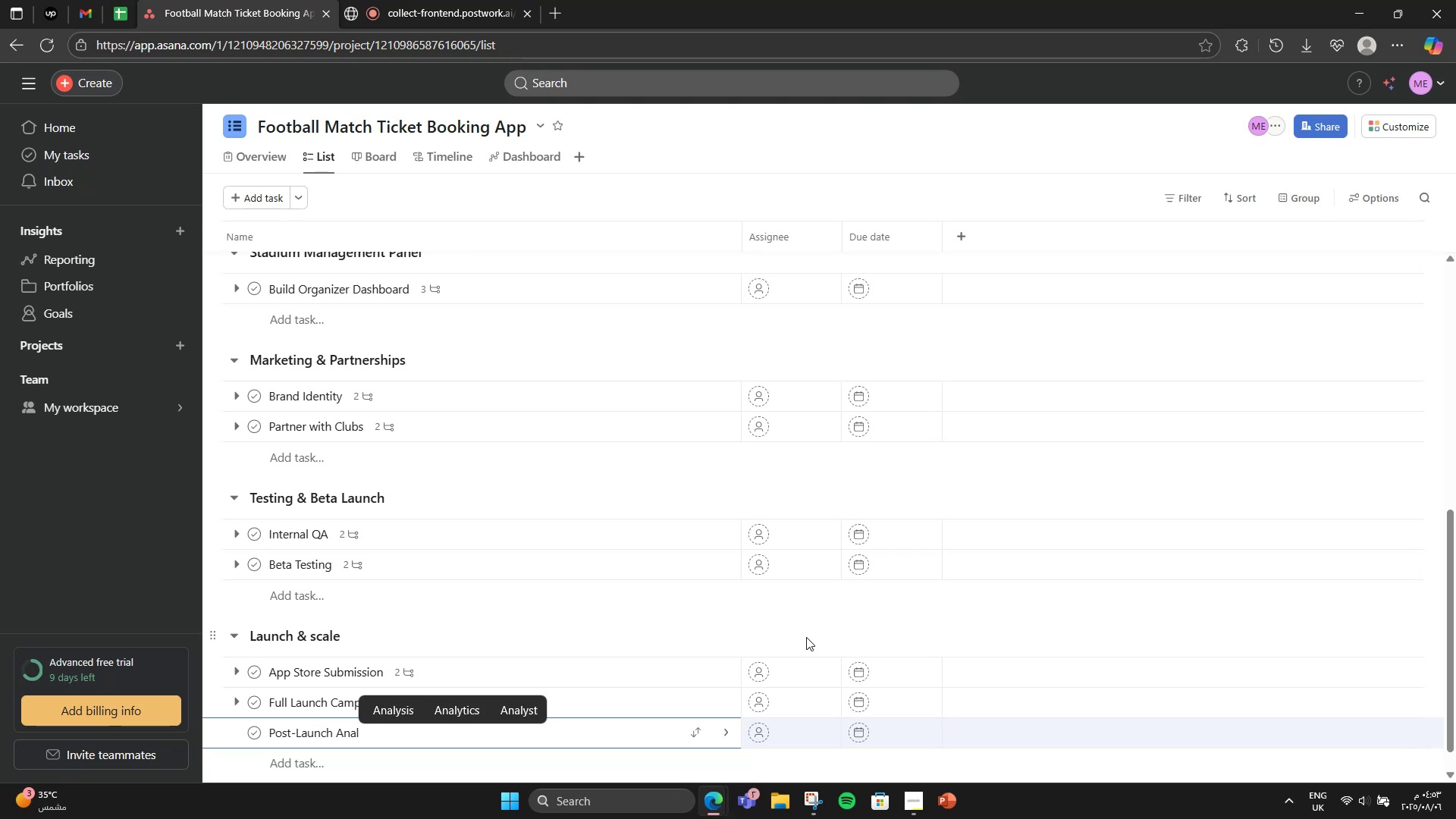 
type(ysis)
 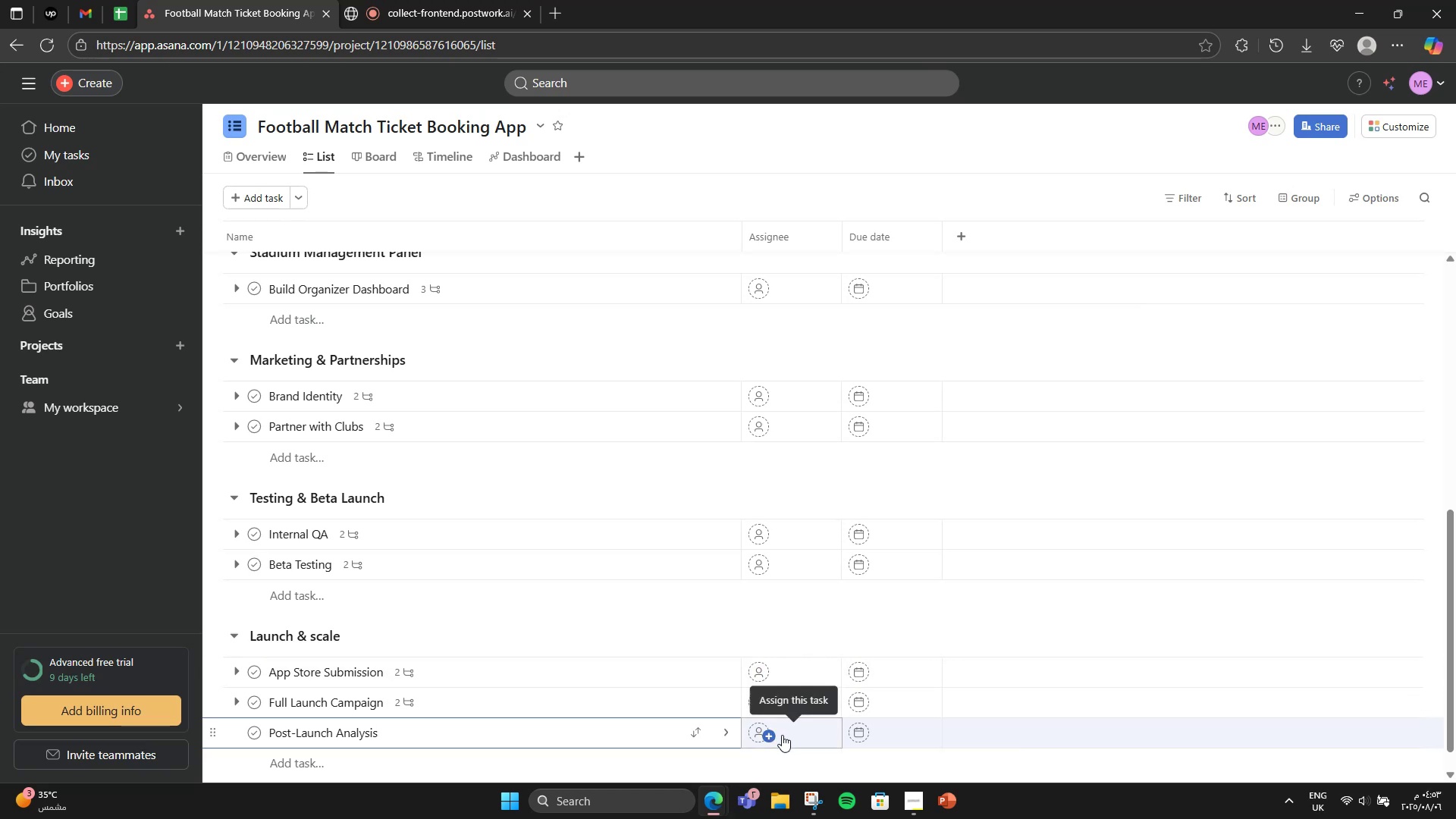 
left_click([733, 727])
 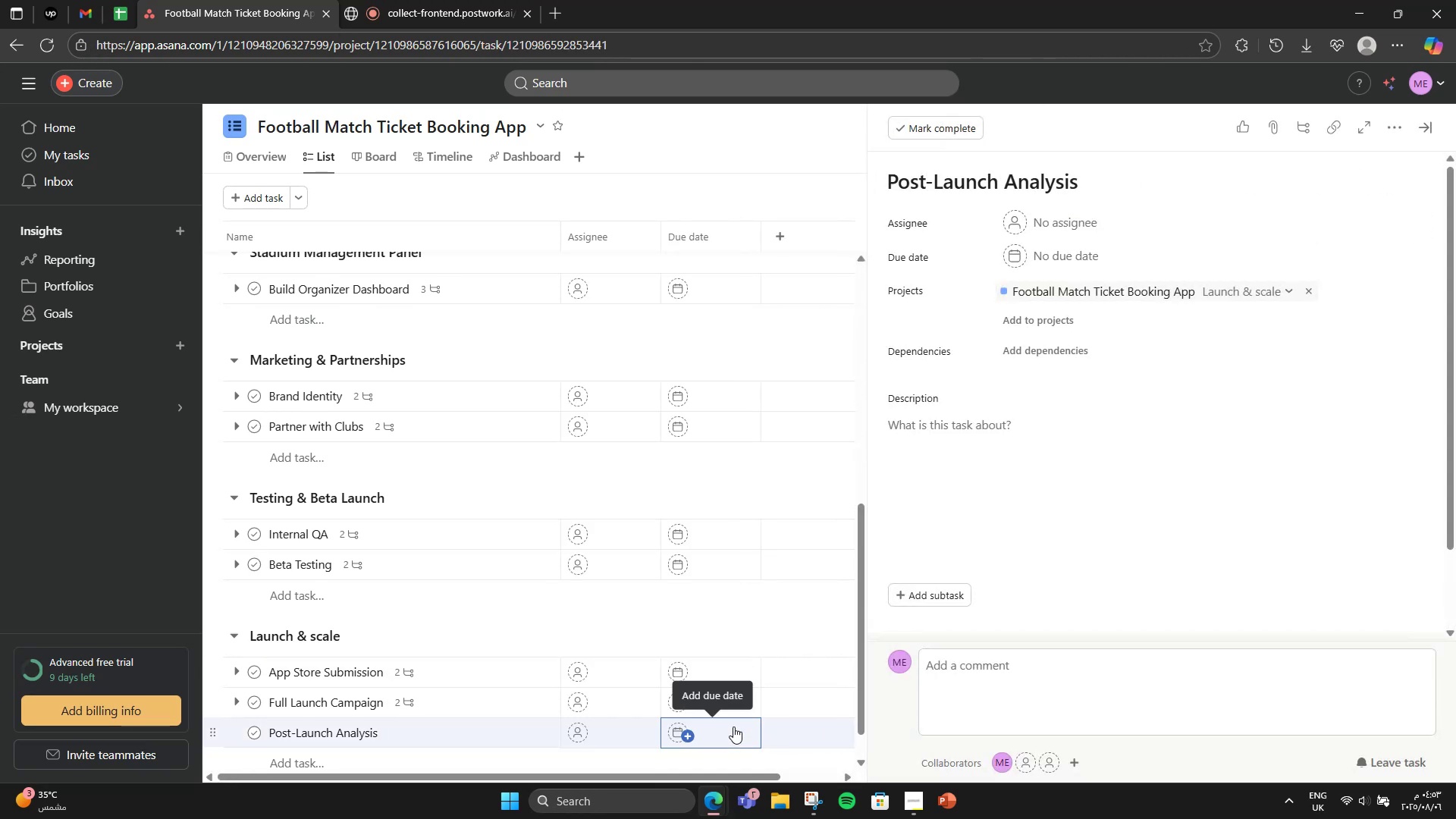 
left_click([1012, 445])
 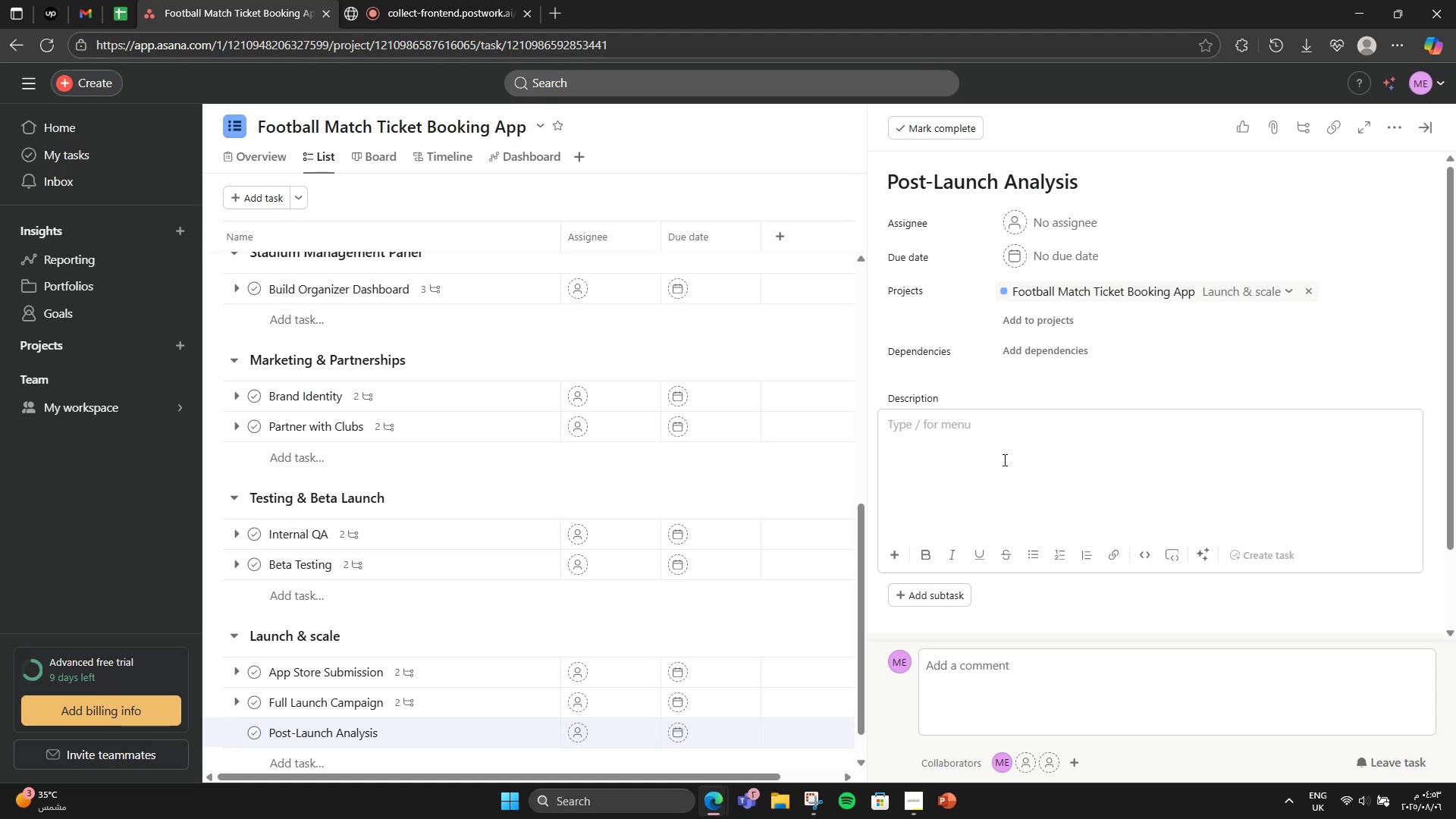 
wait(5.1)
 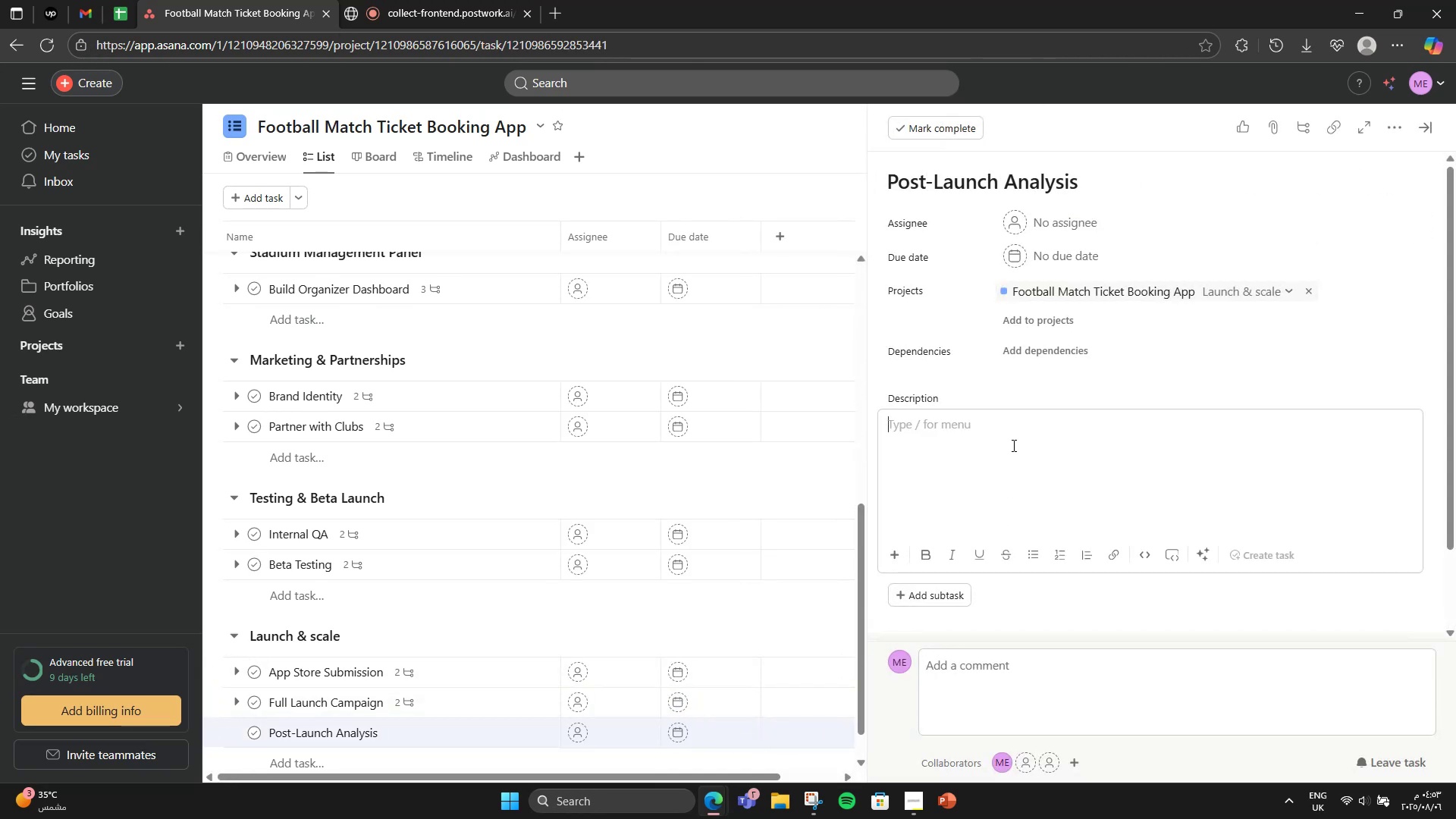 
type(Track)
 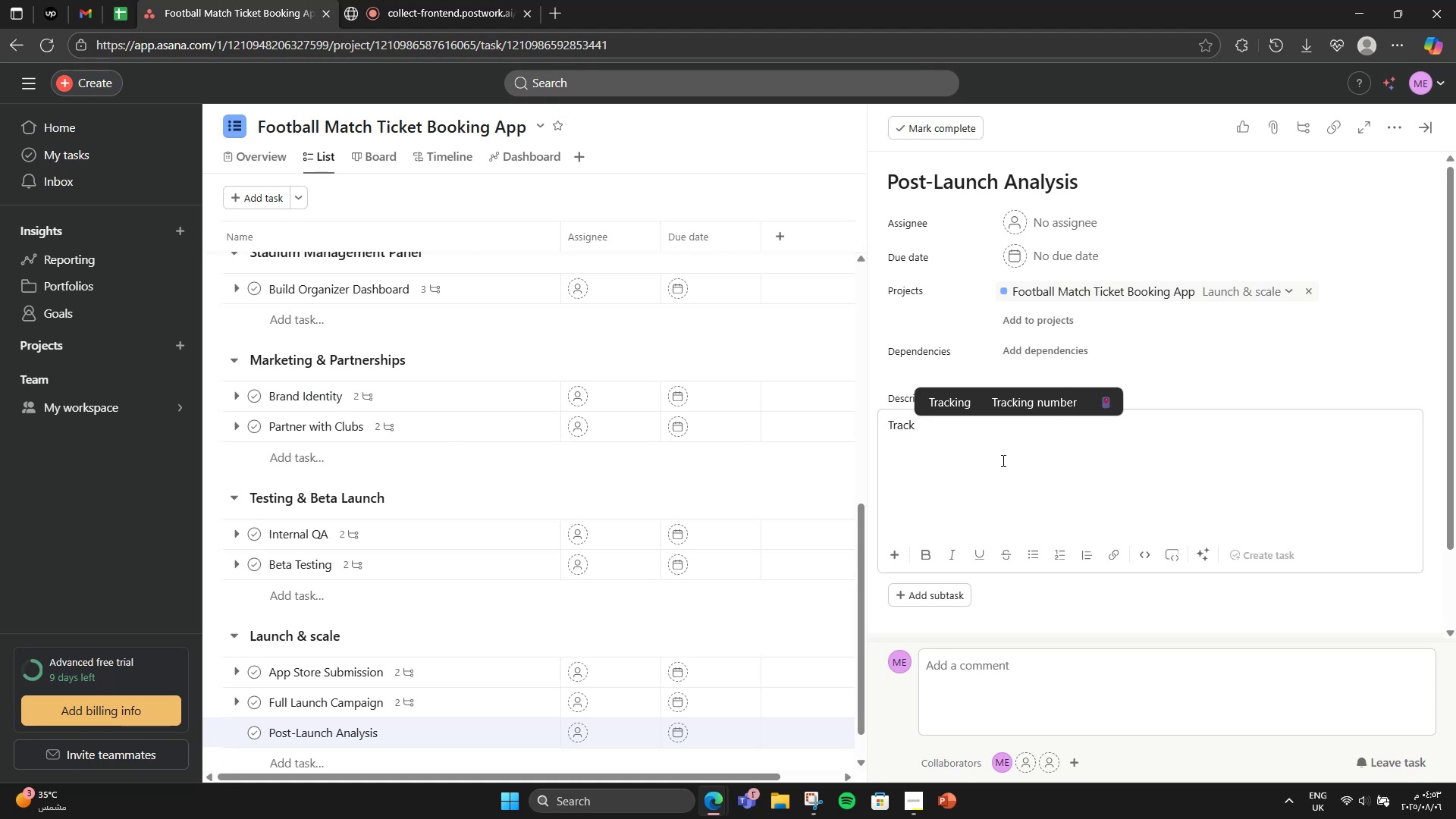 
wait(5.46)
 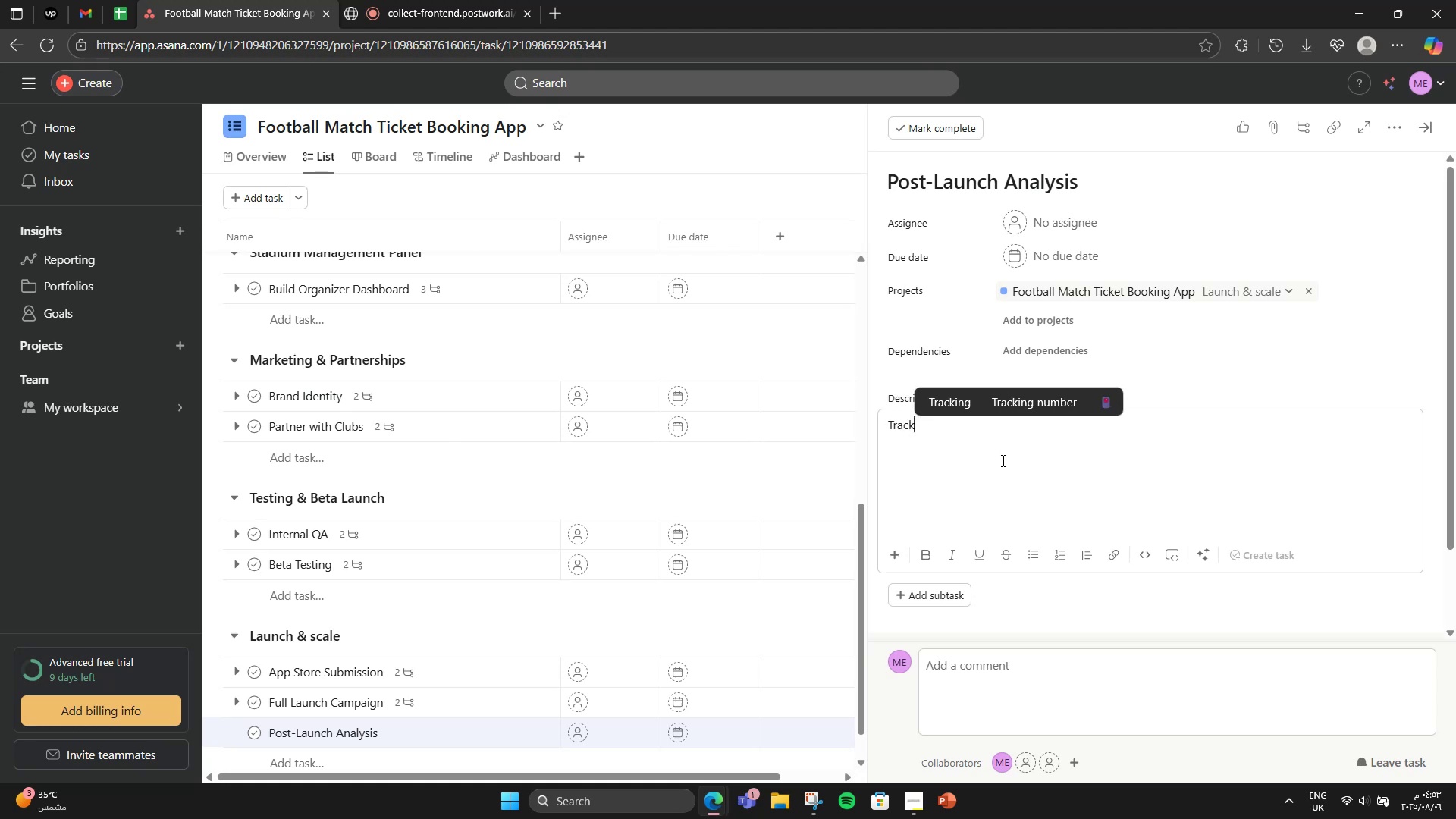 
type( downloads)
 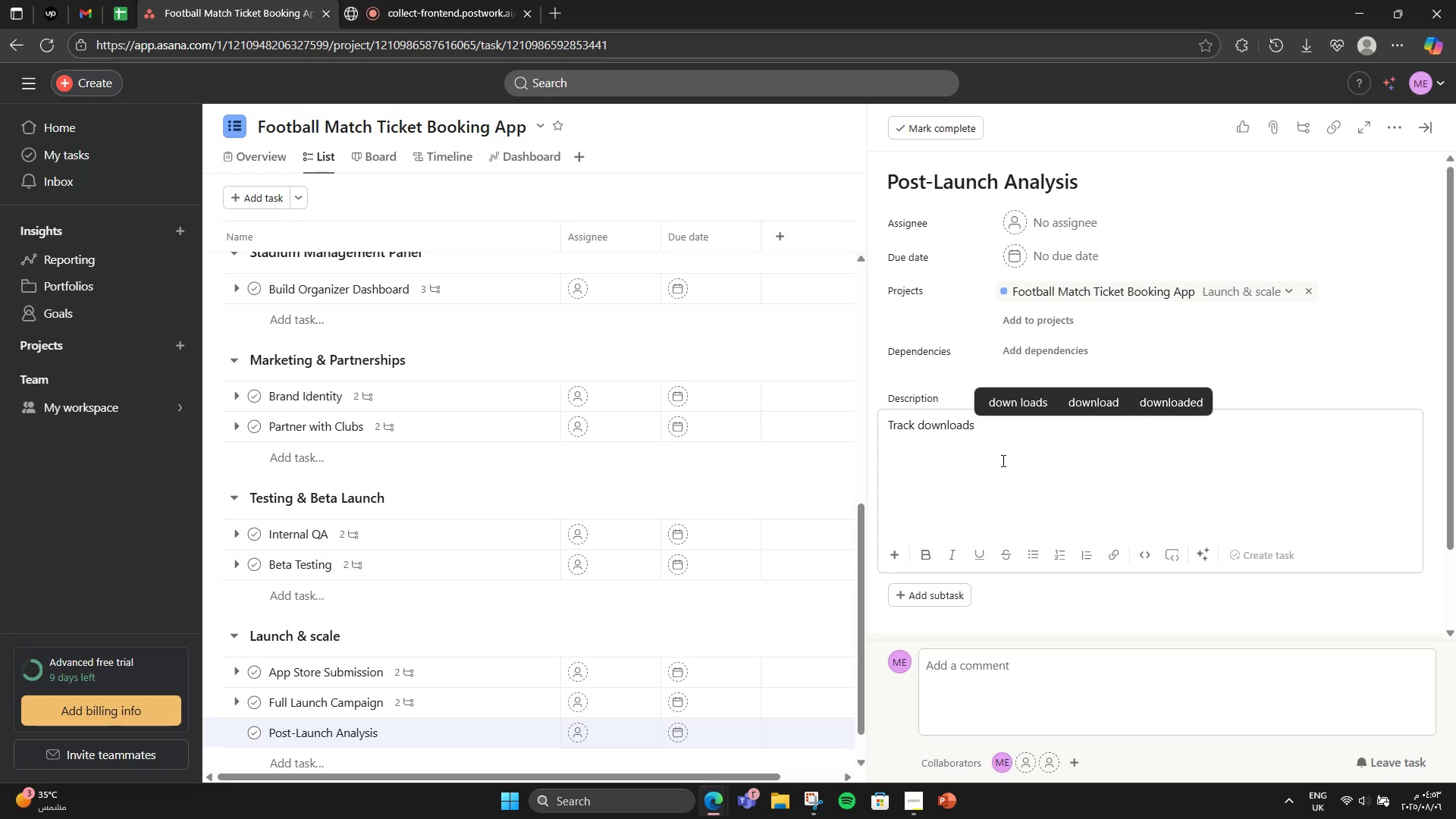 
type(, bookings, and user feedback)
 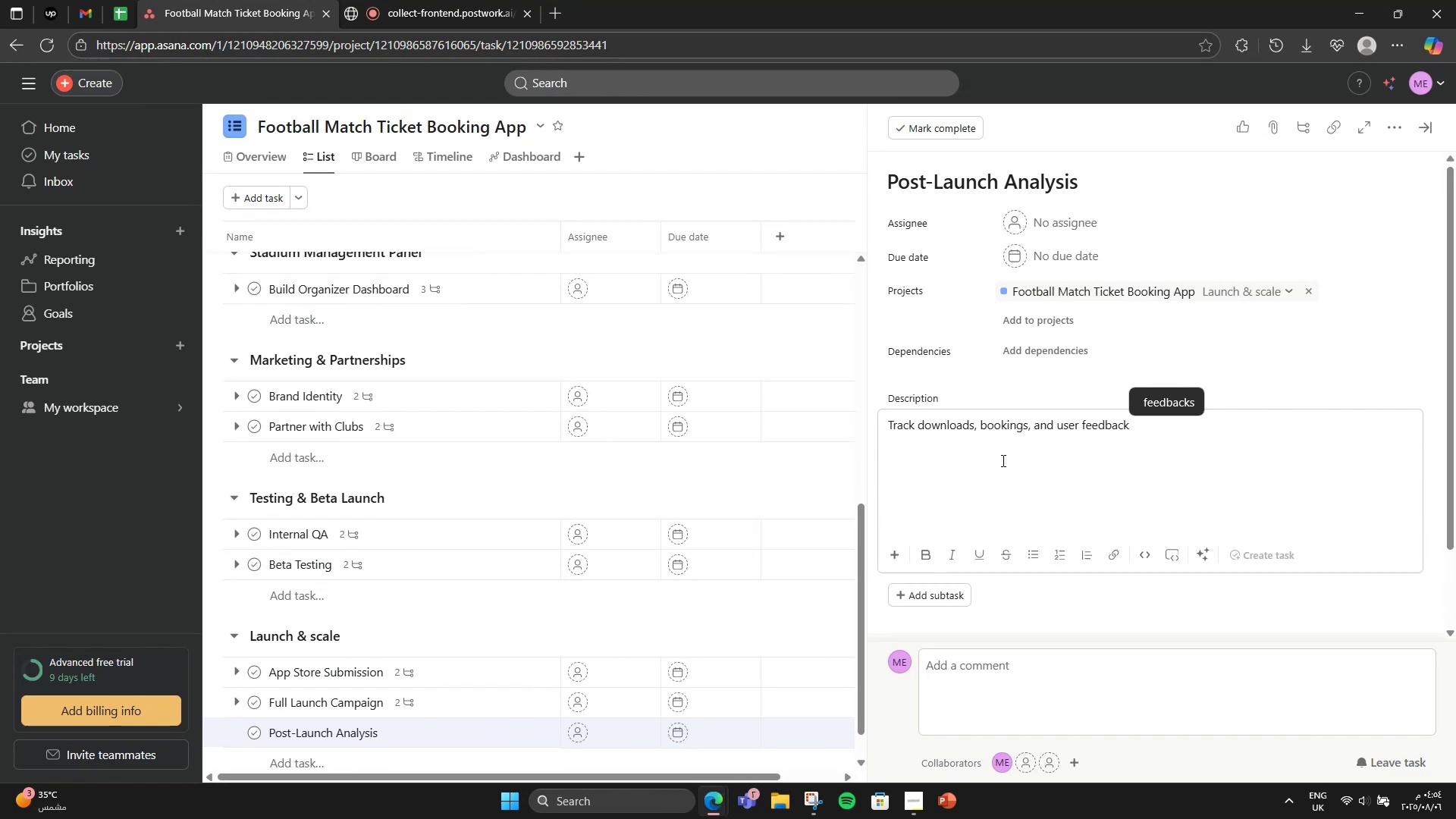 
type( for improvement)
 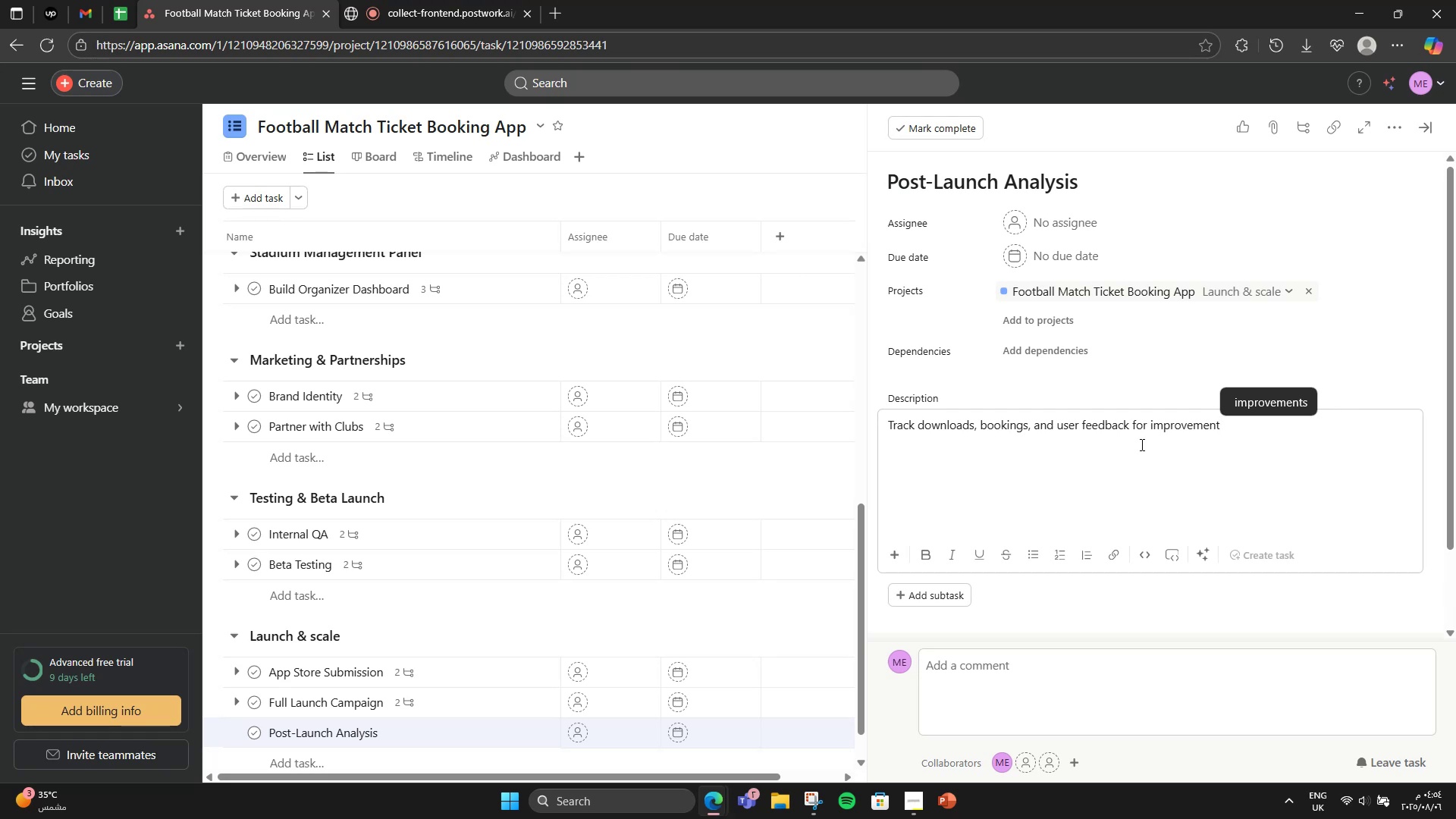 
key(S)
 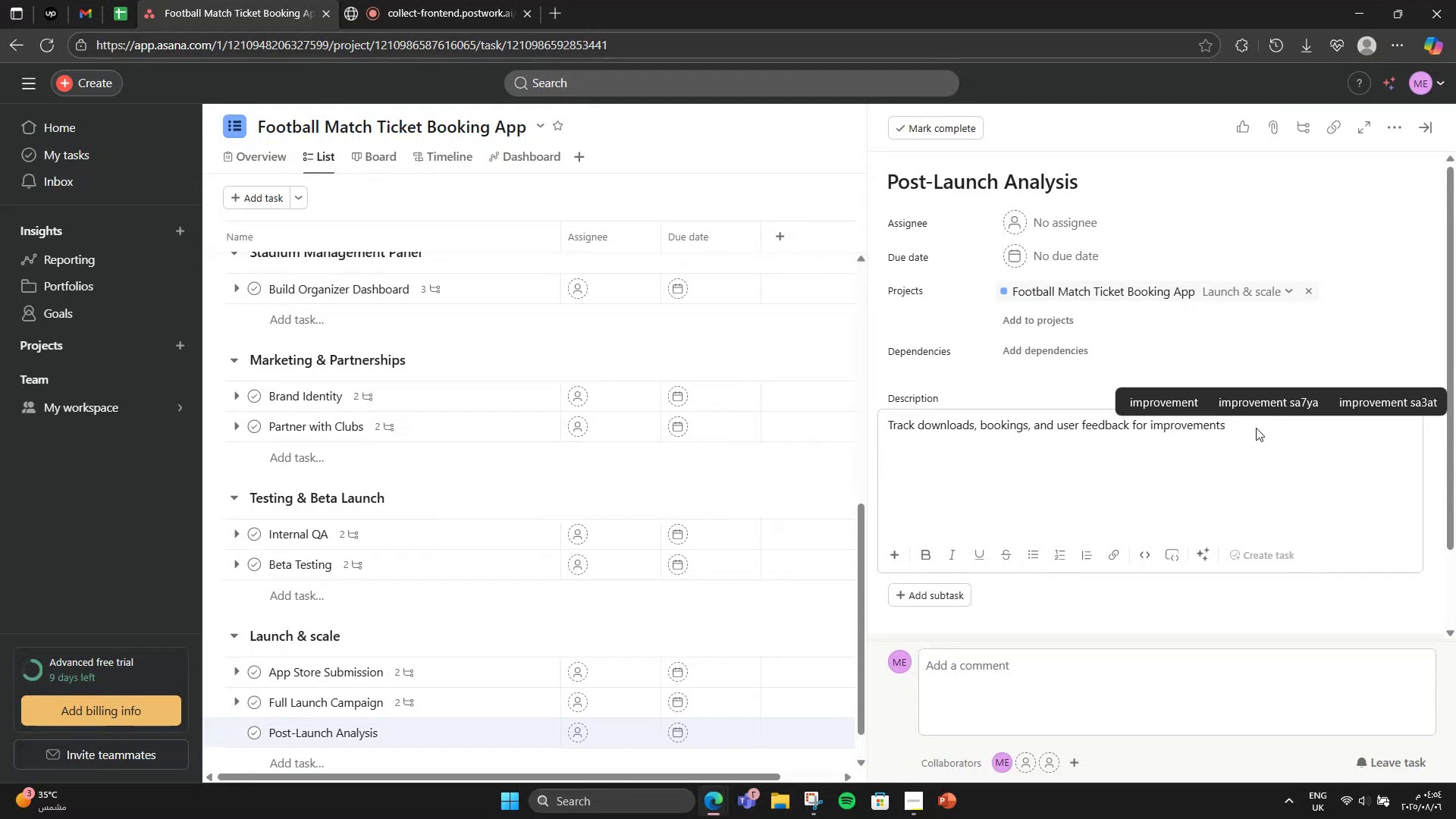 
wait(7.96)
 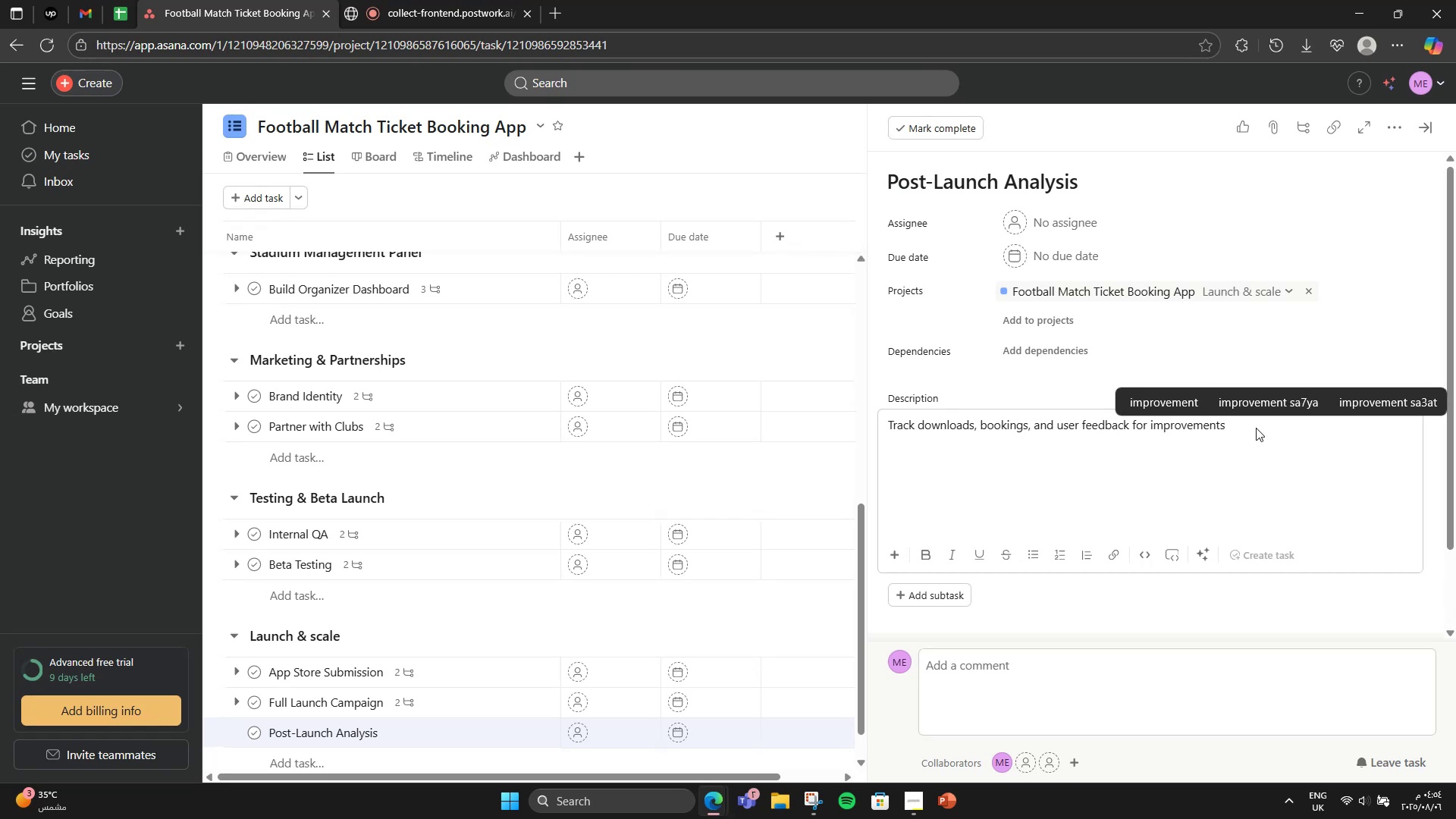 
left_click([1098, 597])
 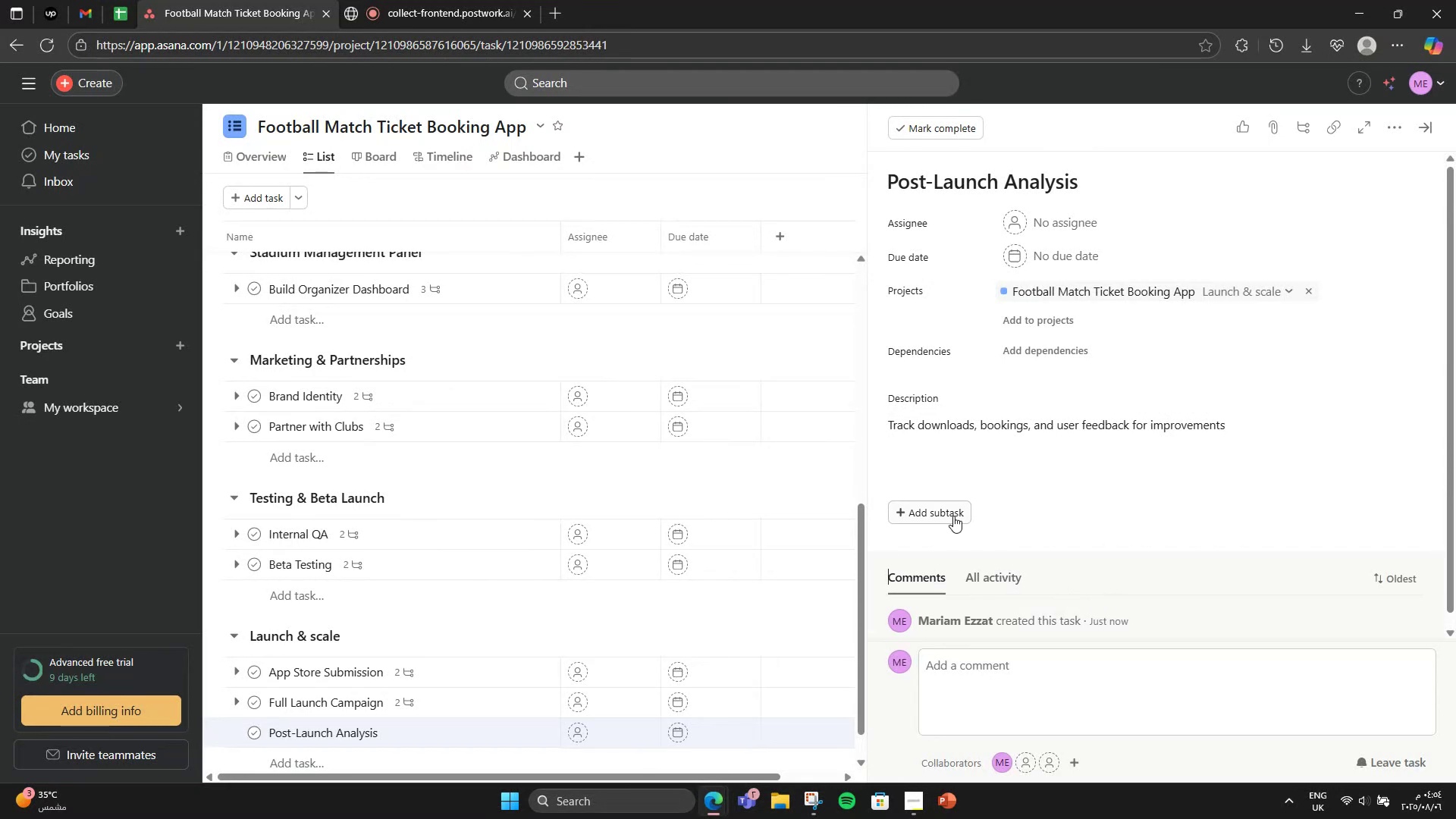 
left_click([949, 514])
 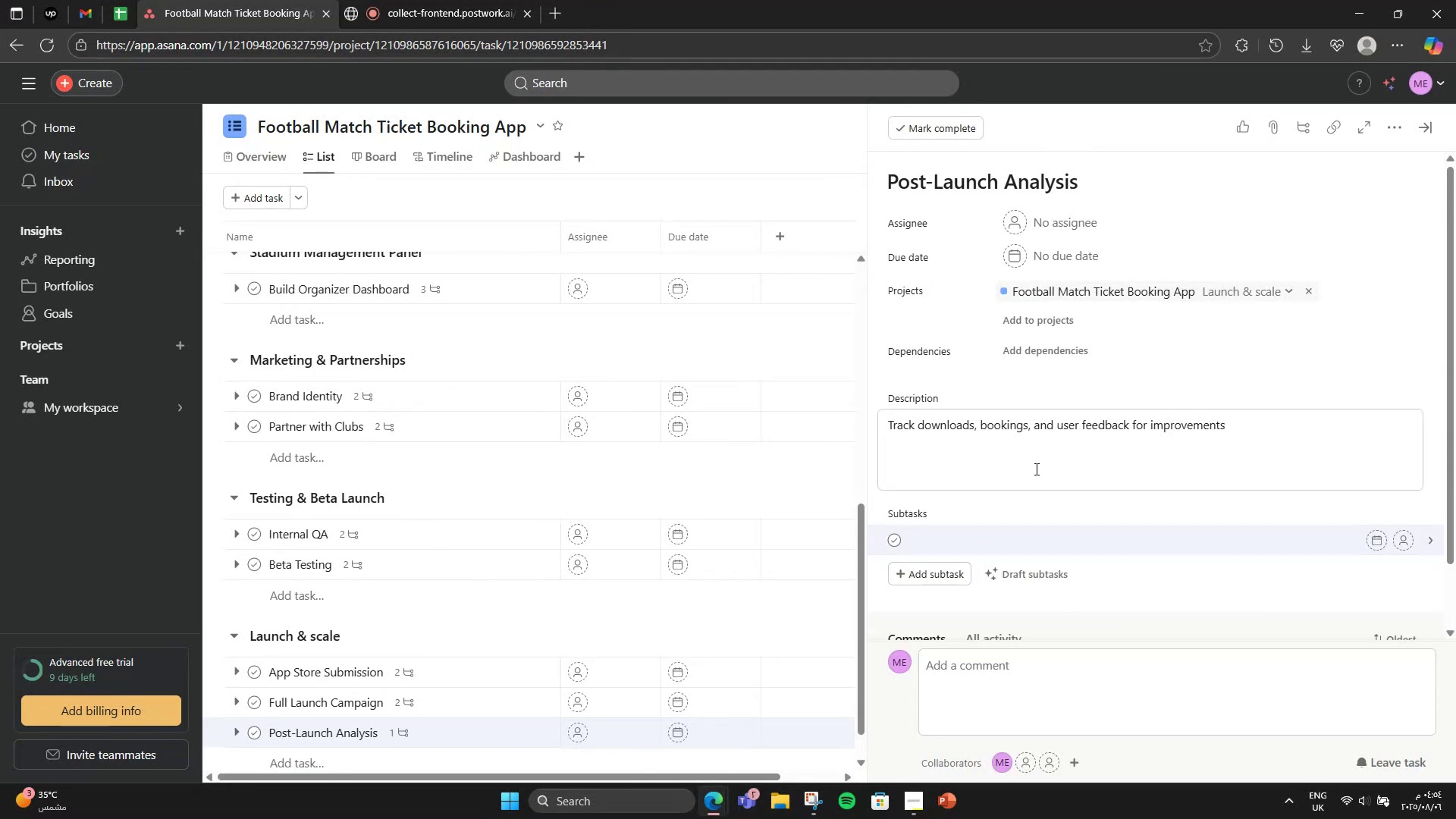 
type(Create analytics dashboard )
key(Backspace)
key(NumpadEnter)
type(W)
 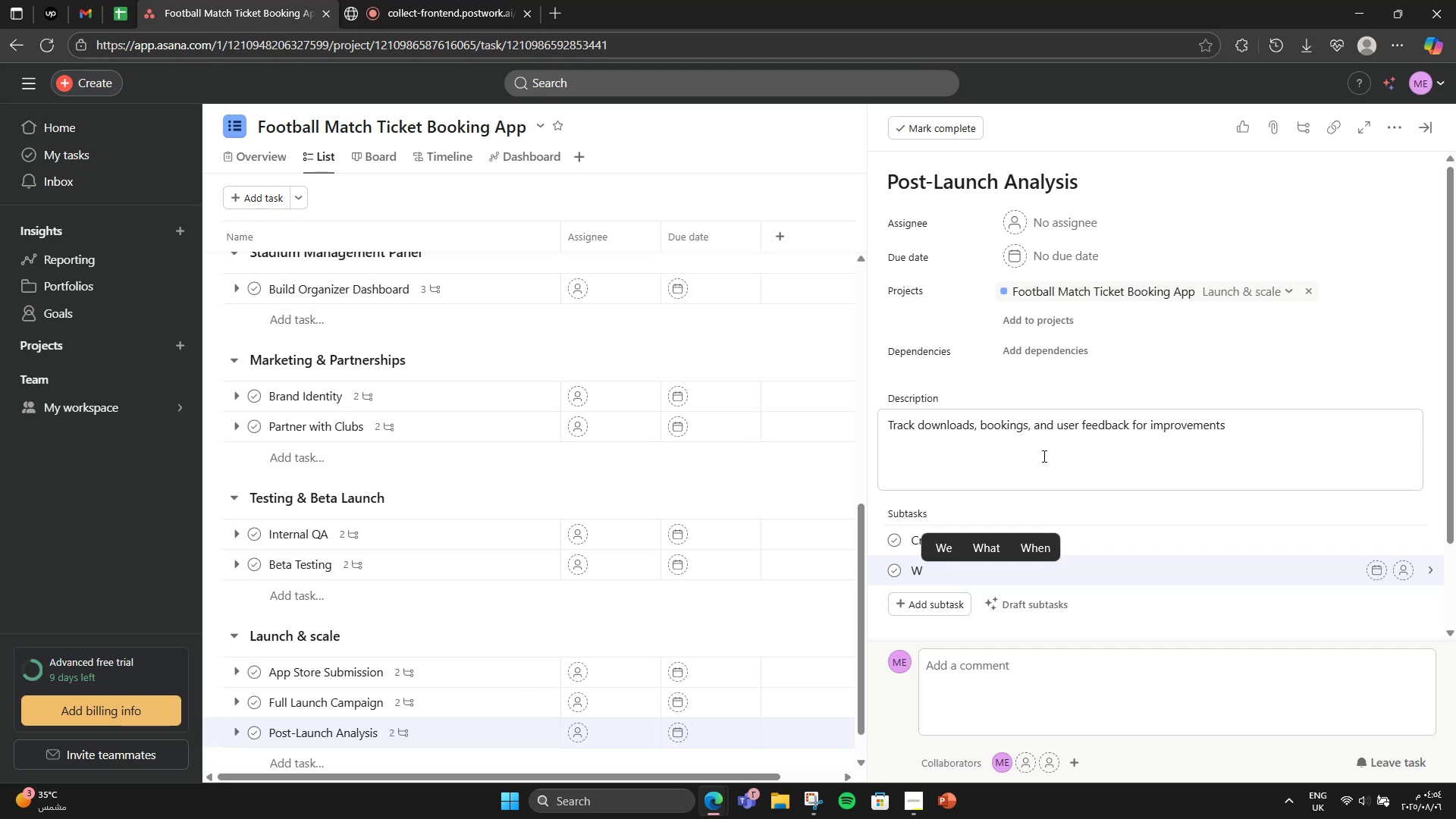 
type(eekly reports)
 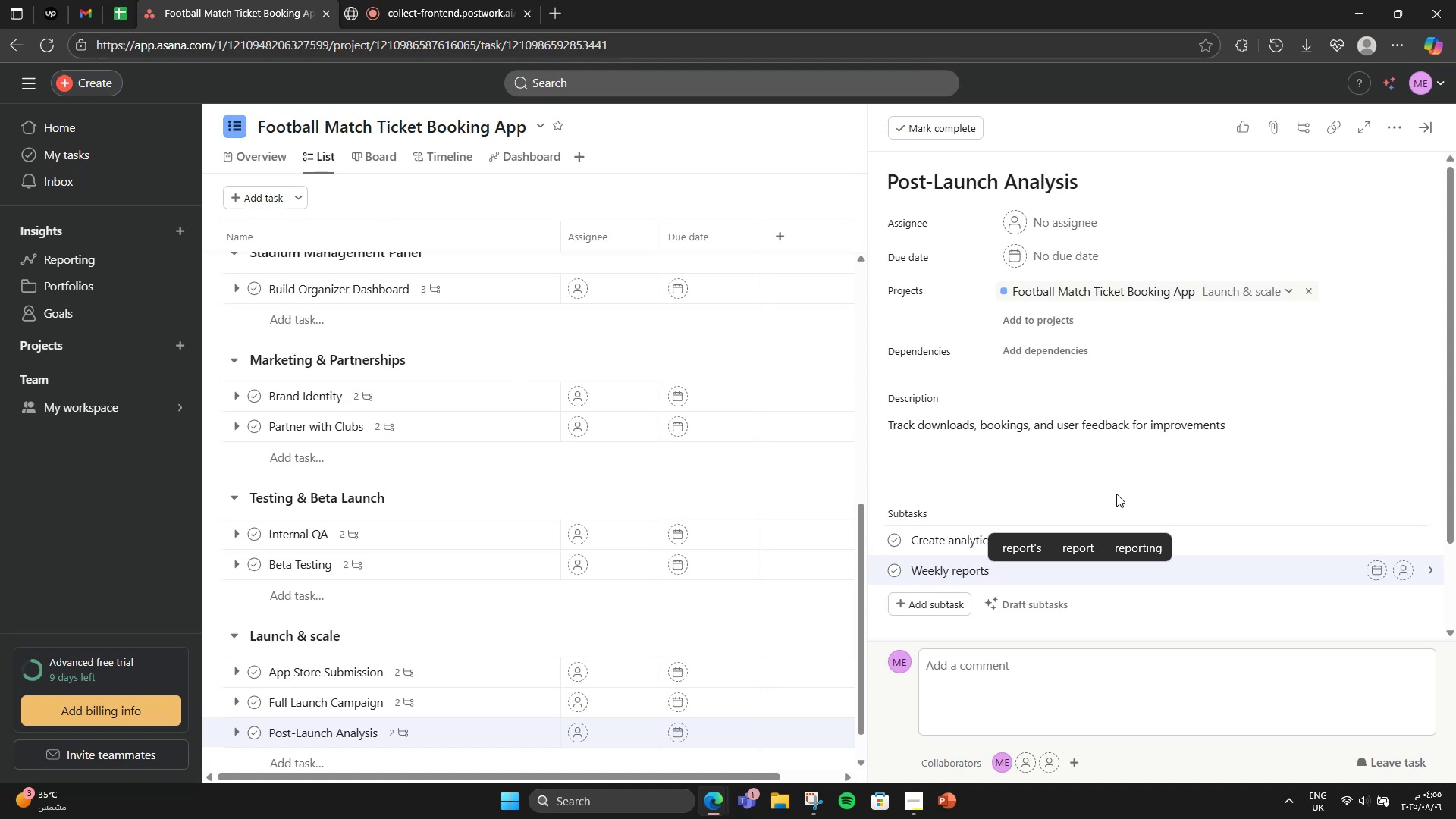 
wait(6.5)
 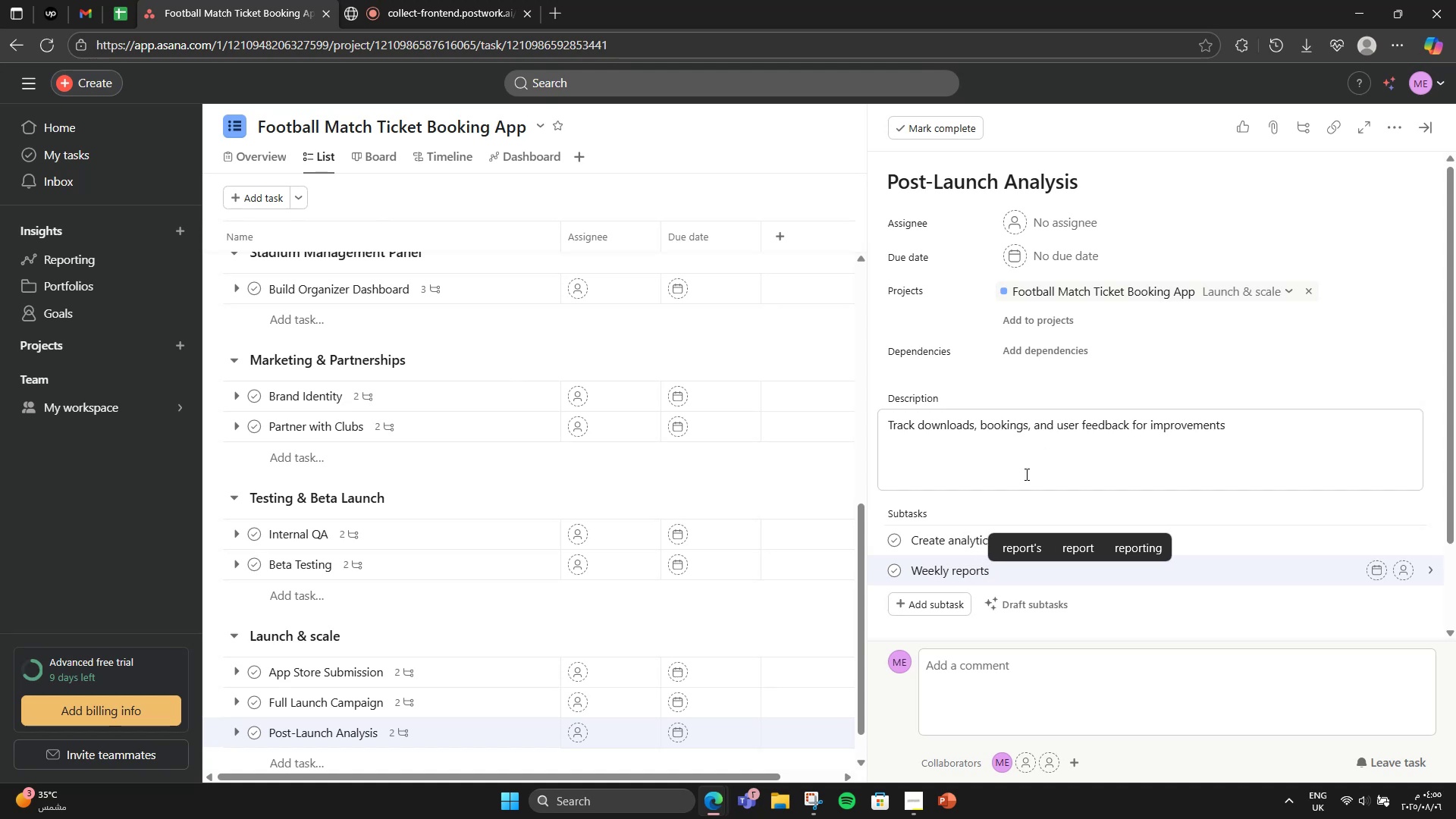 
left_click([1003, 500])
 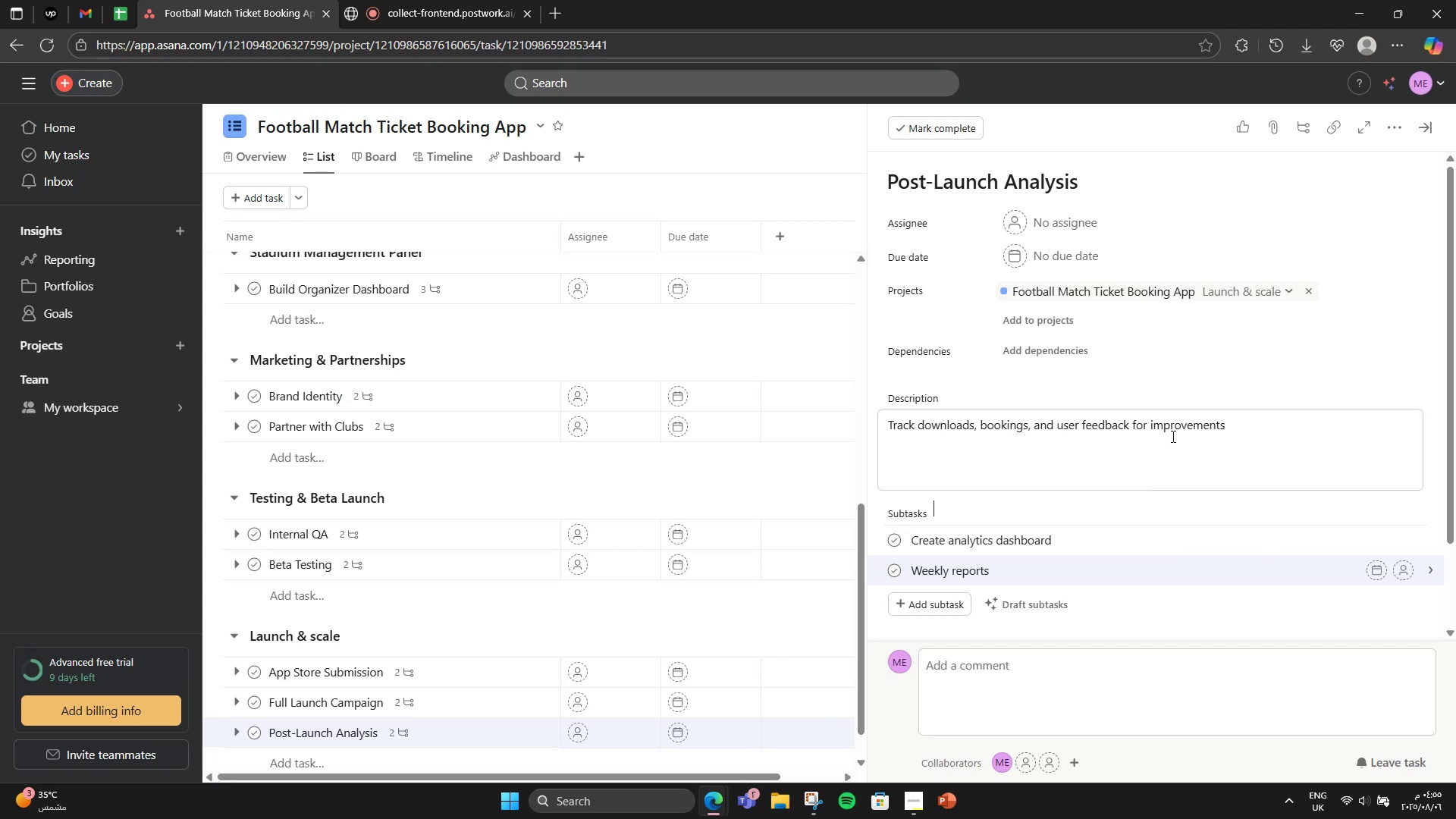 
wait(11.6)
 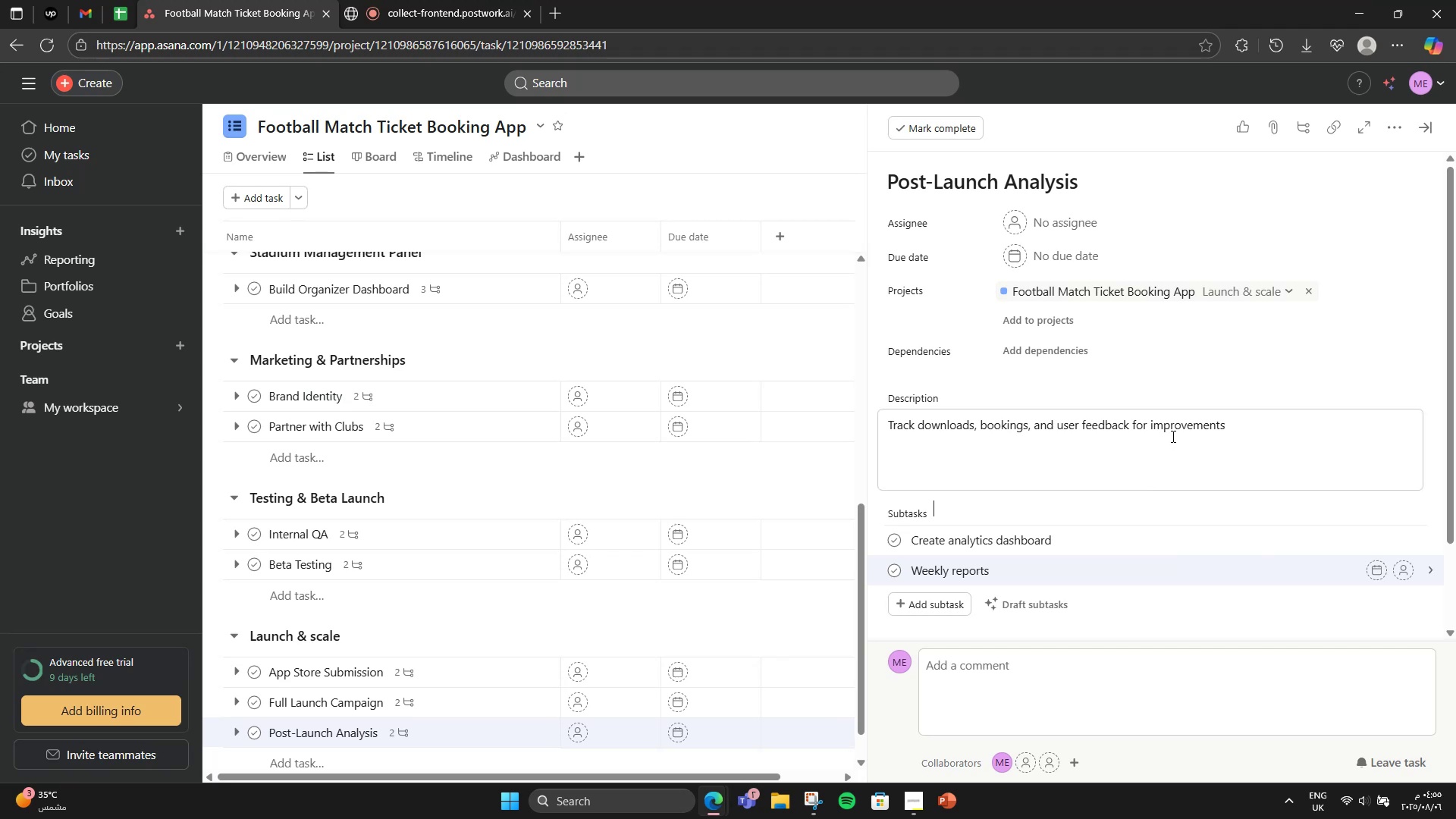 
left_click([1424, 130])
 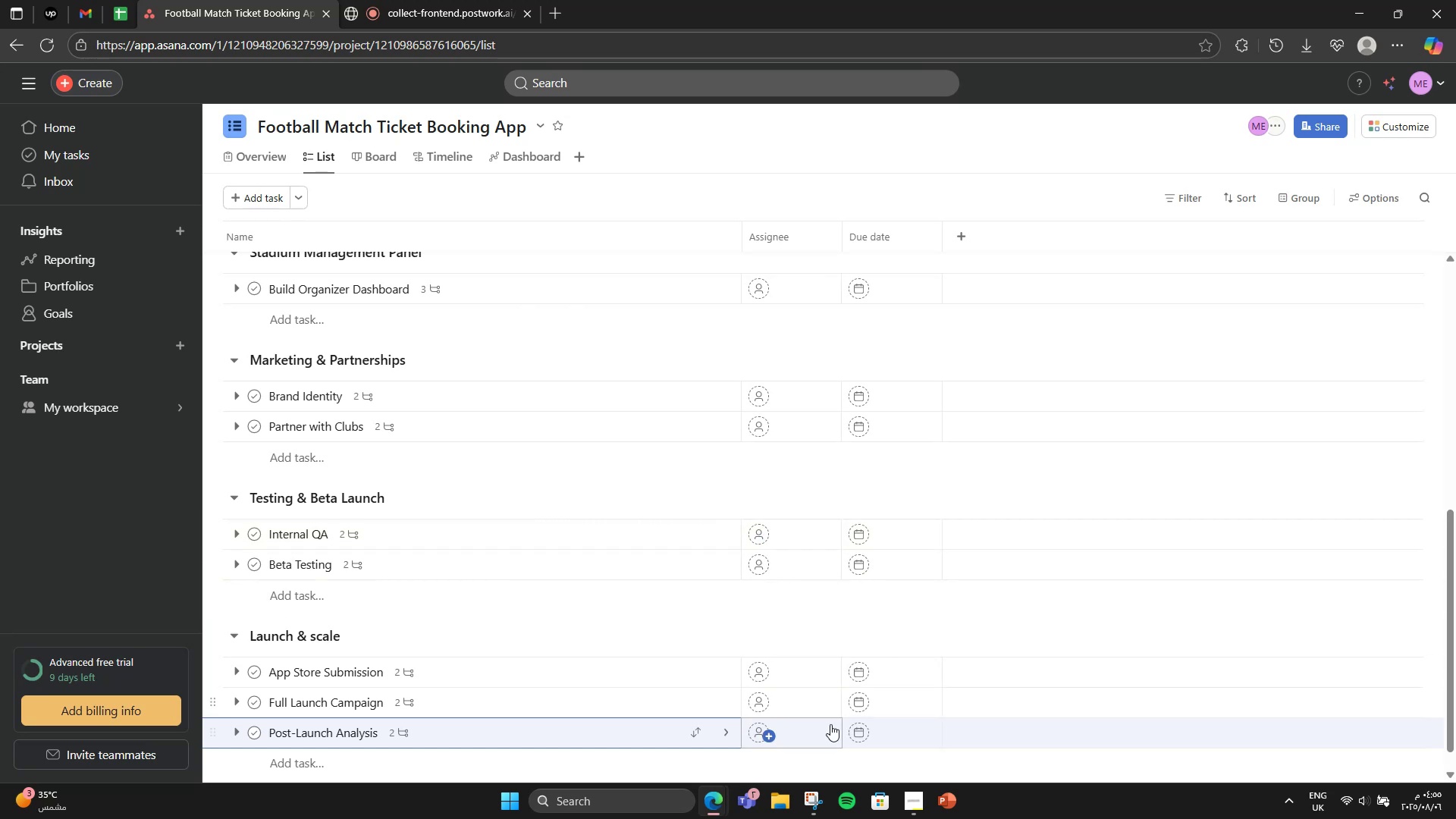 
scroll: coordinate [852, 582], scroll_direction: down, amount: 3.0
 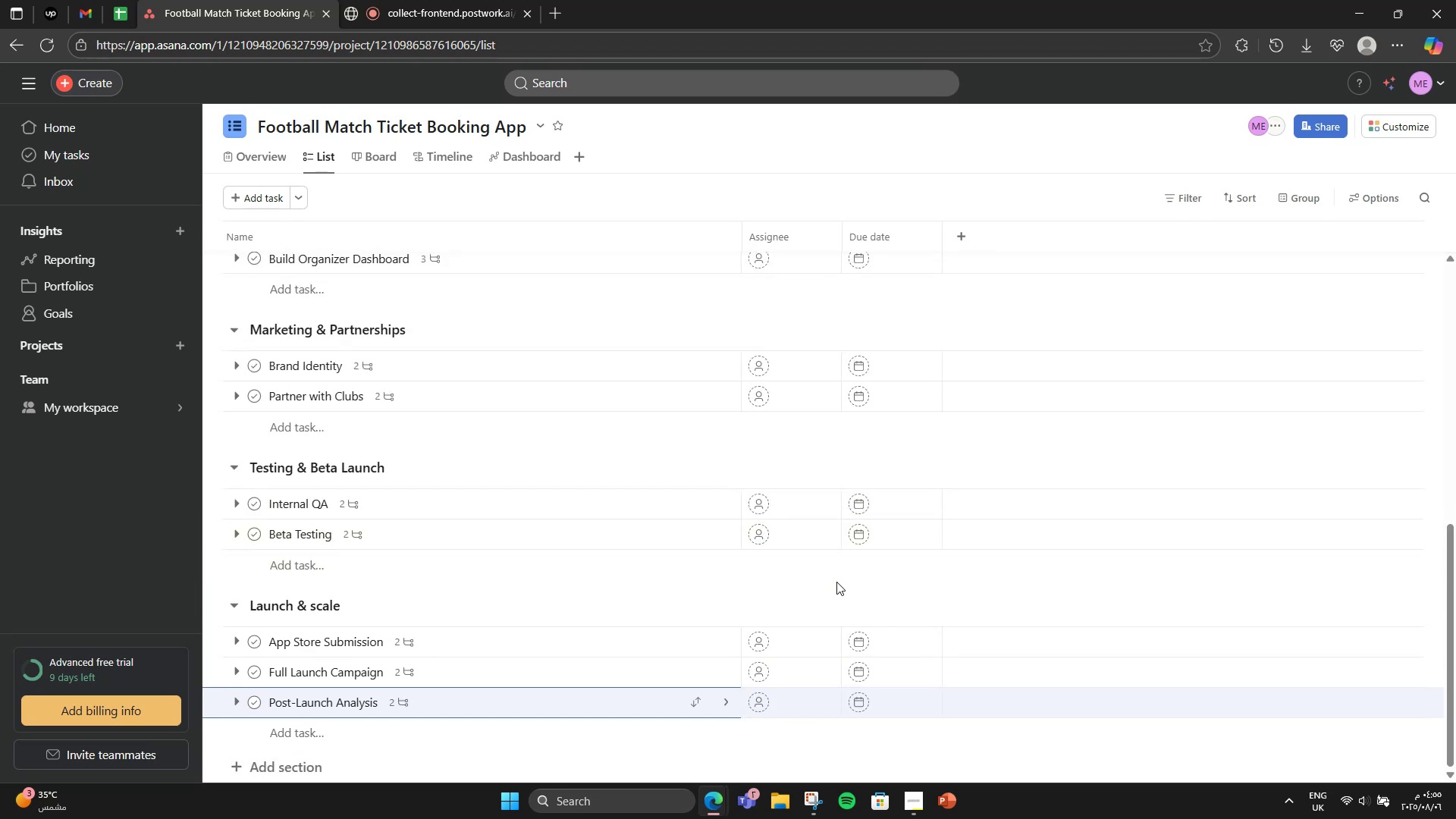 
wait(5.95)
 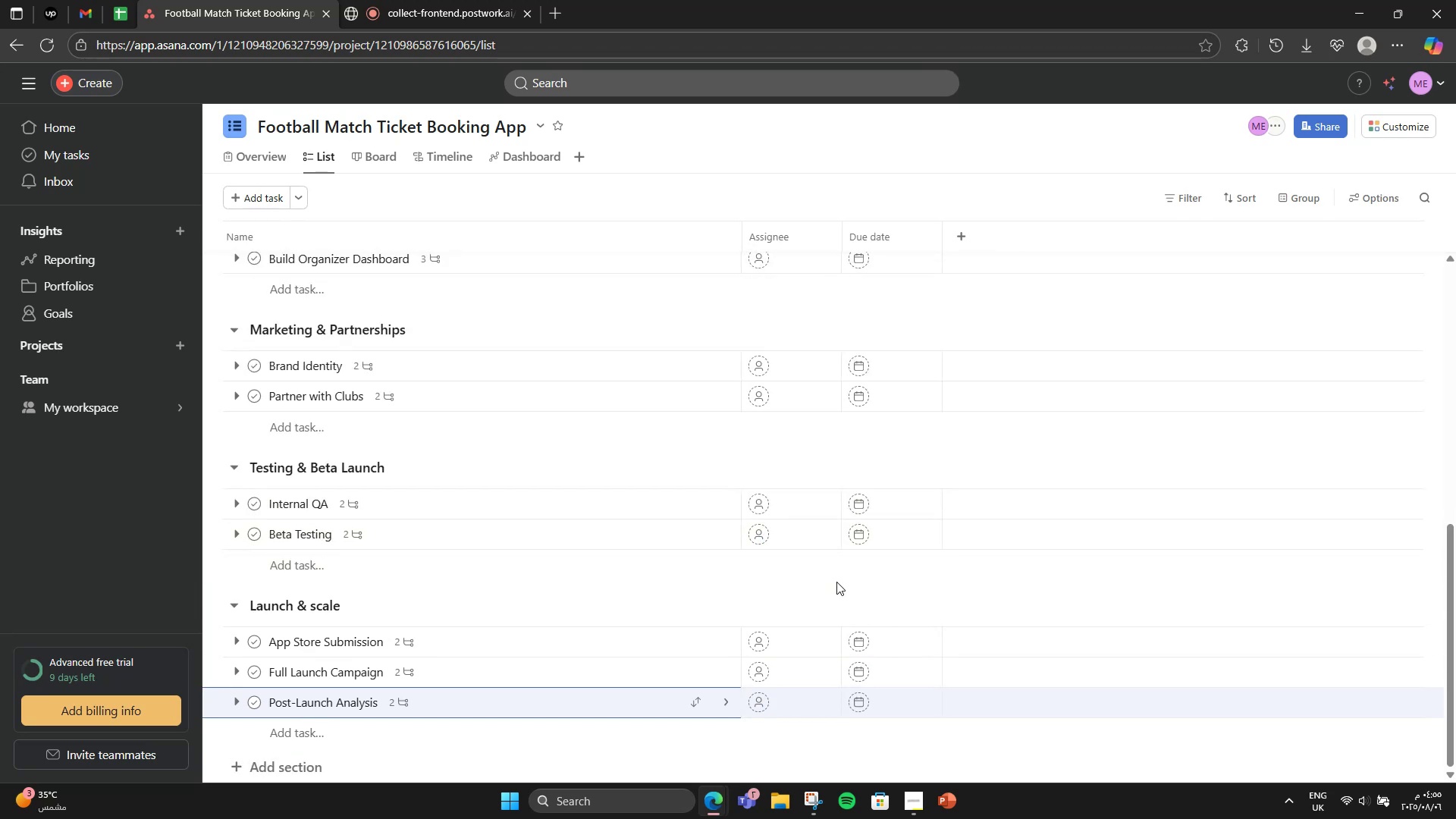 
left_click([438, 0])
 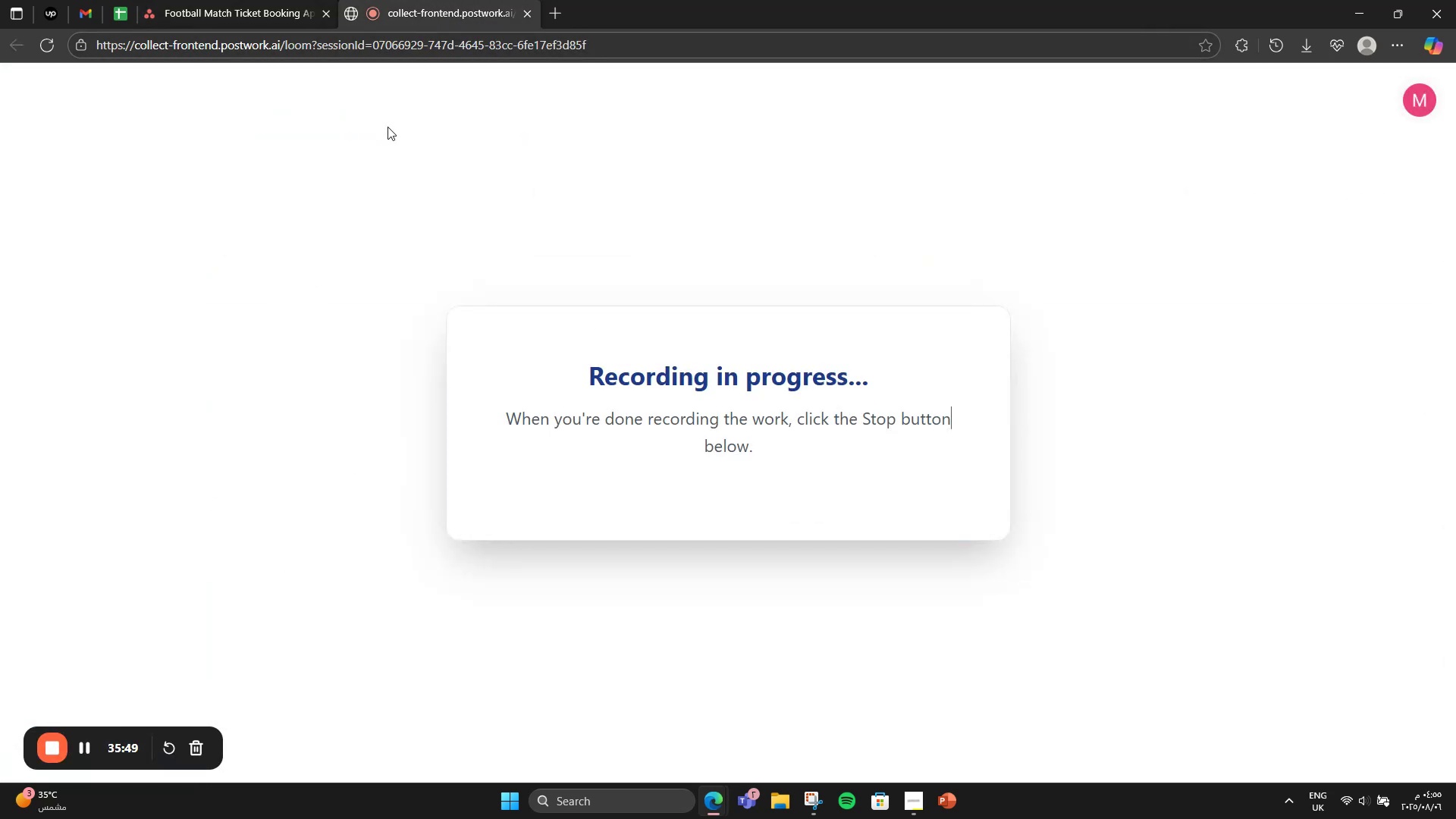 
left_click([256, 0])
 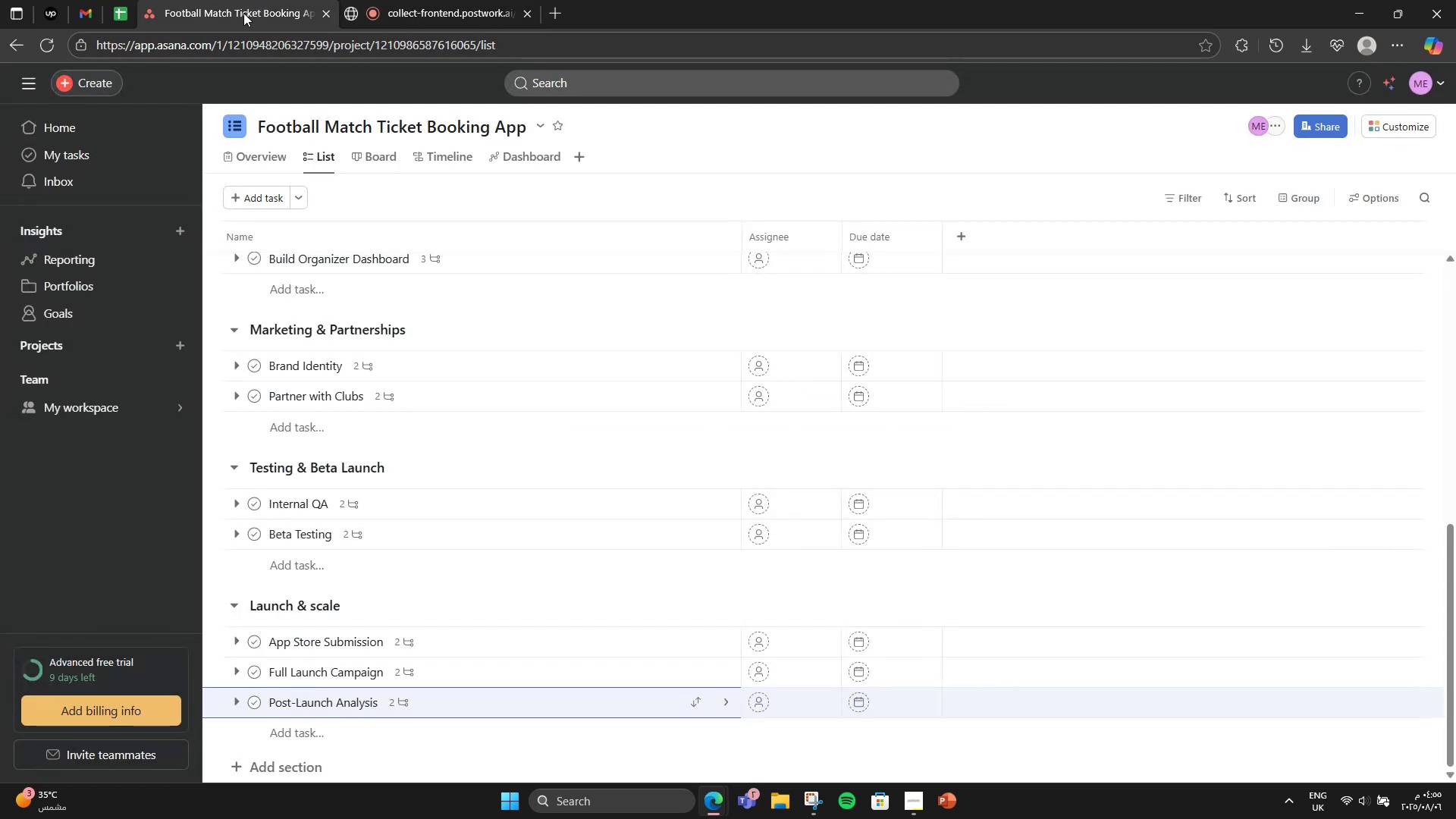 
wait(11.85)
 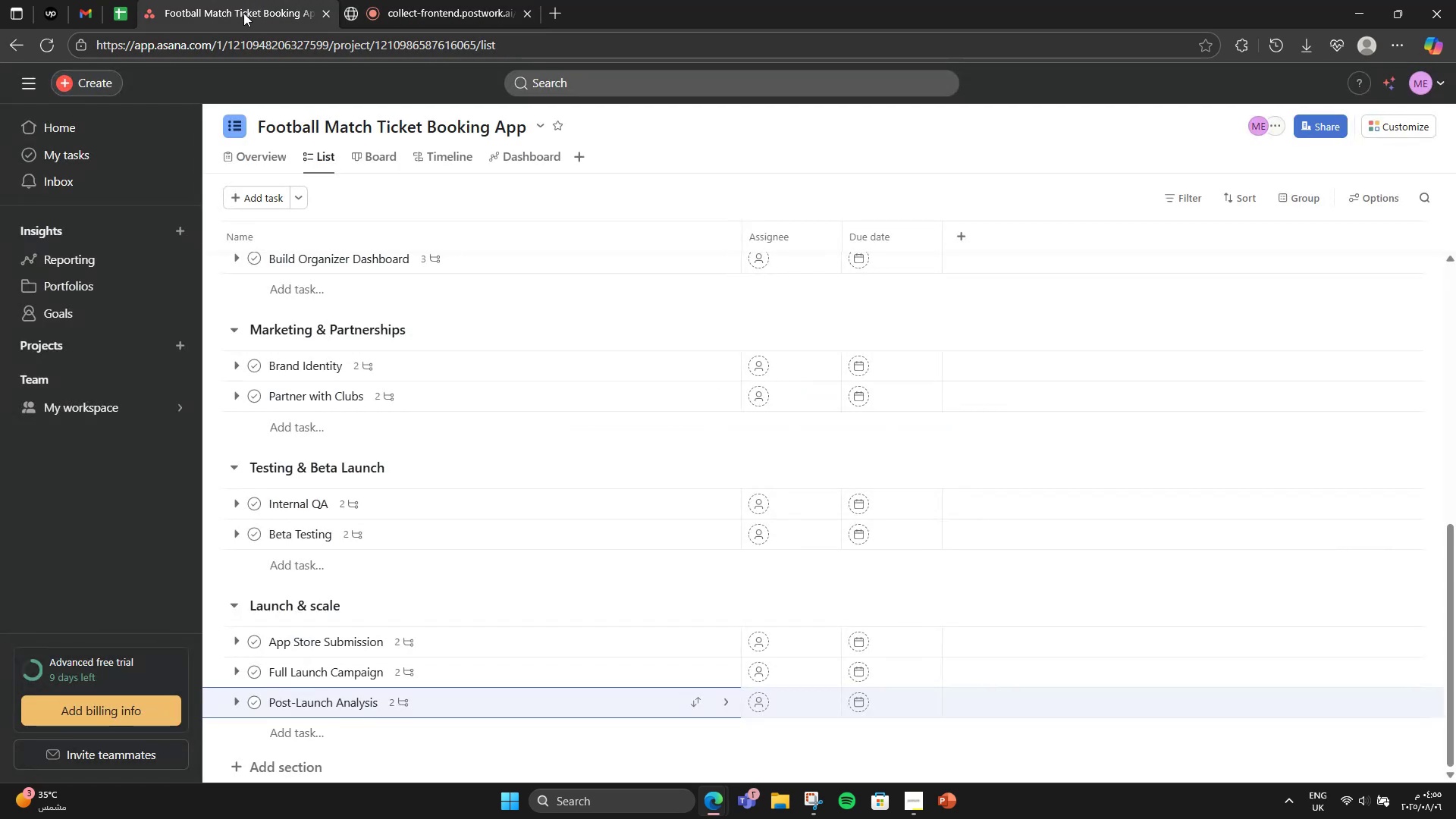 
scroll: coordinate [550, 445], scroll_direction: up, amount: 10.0
 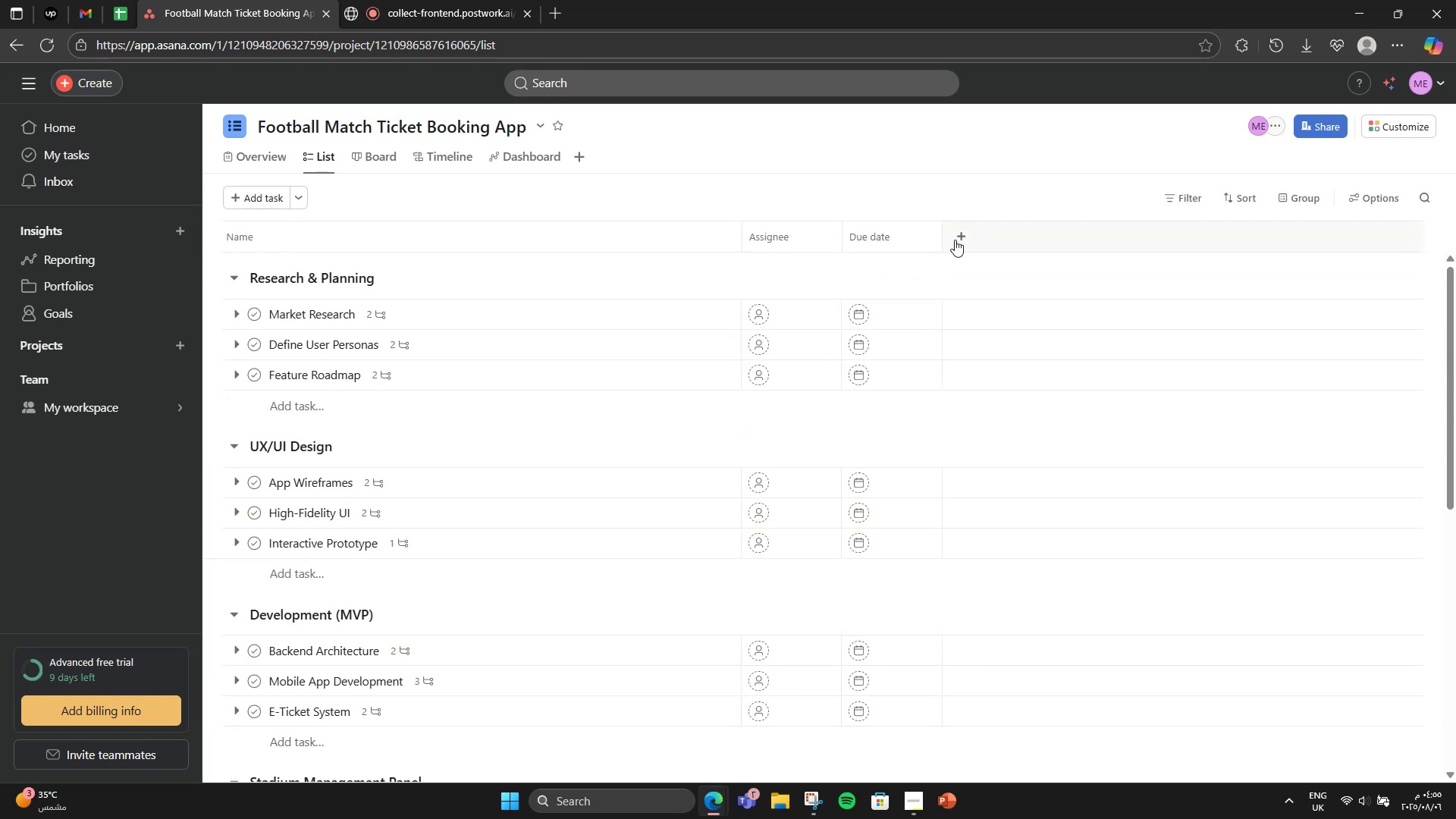 
left_click([956, 240])
 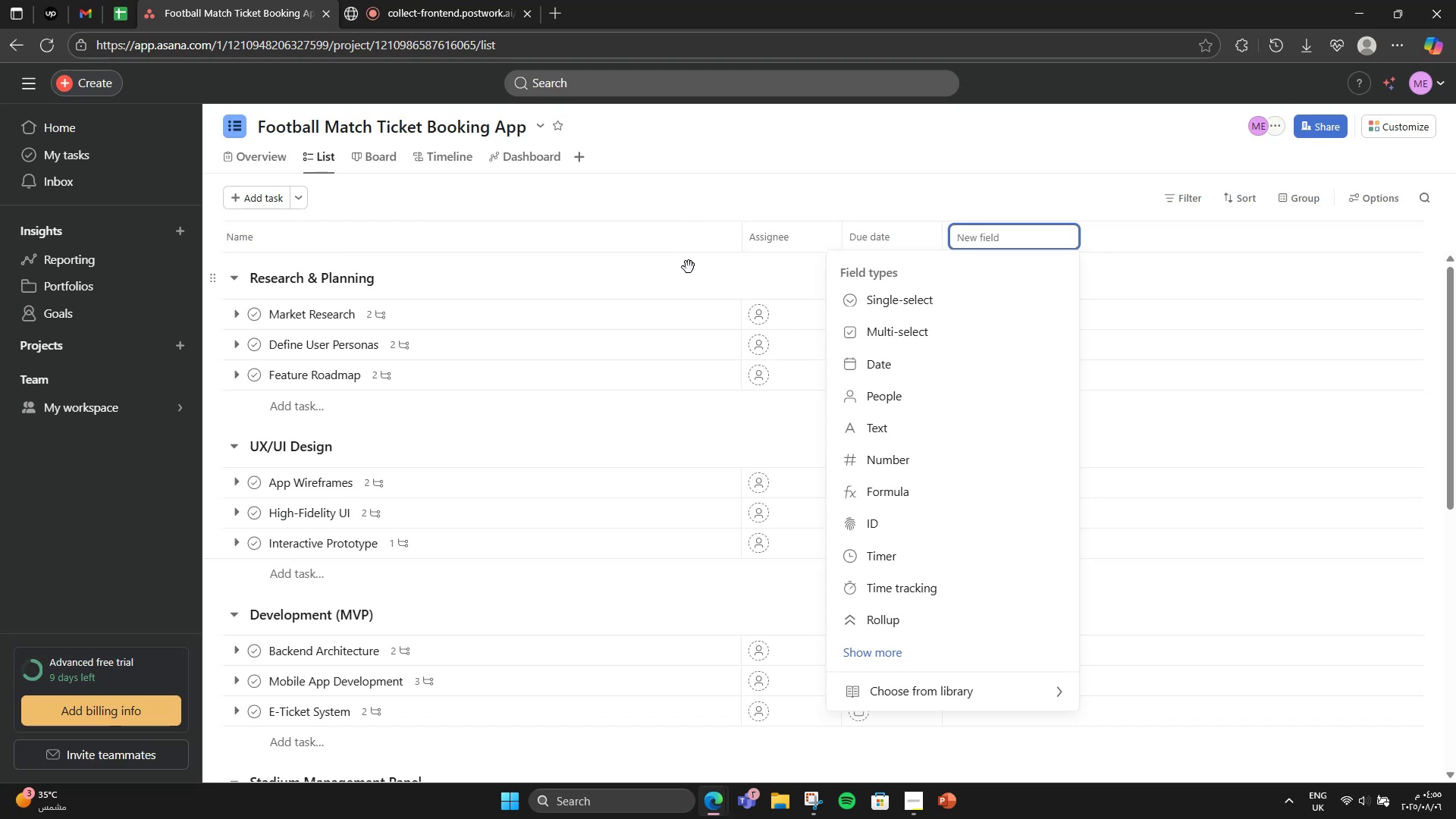 
wait(14.46)
 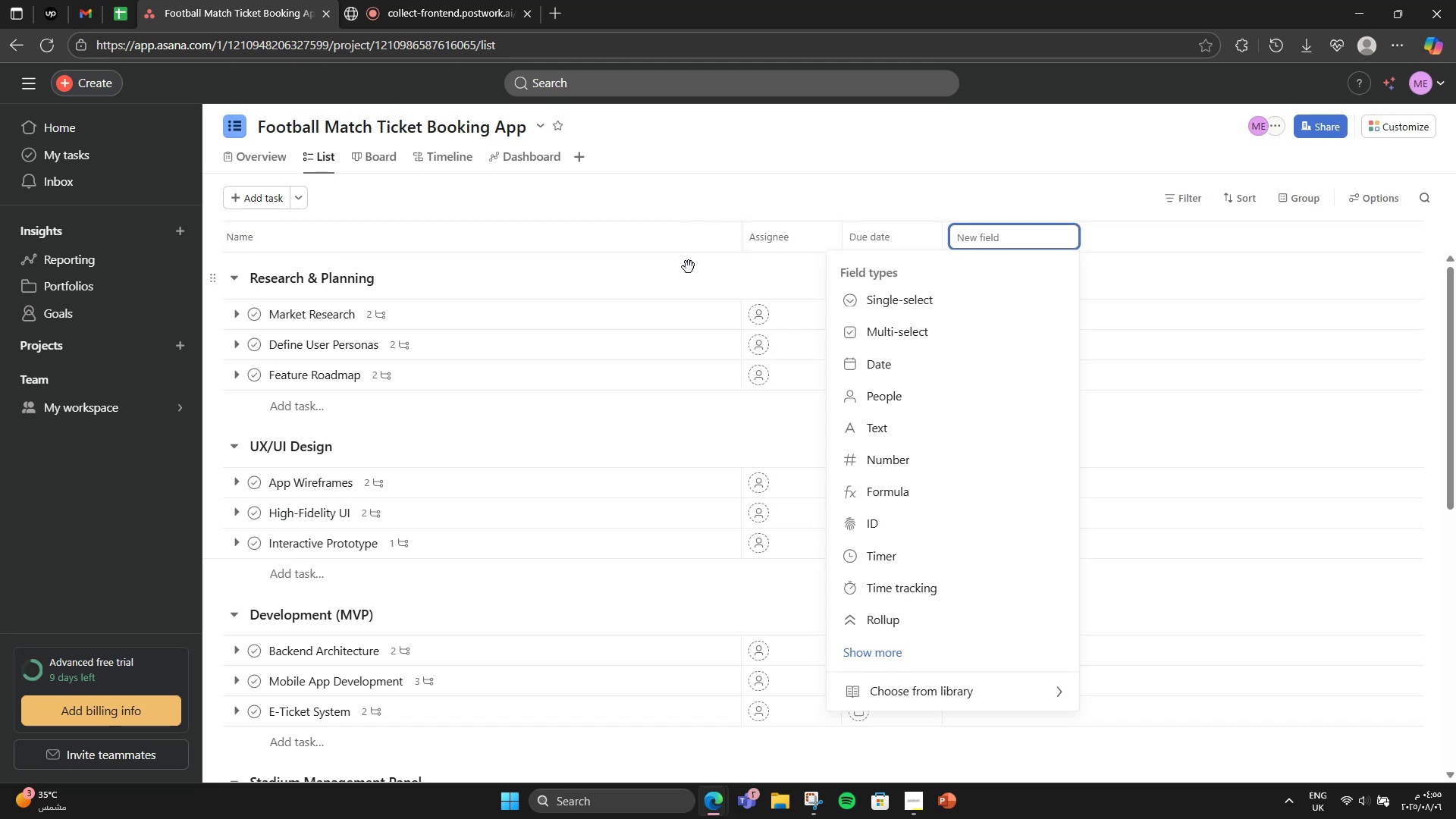 
left_click([932, 690])
 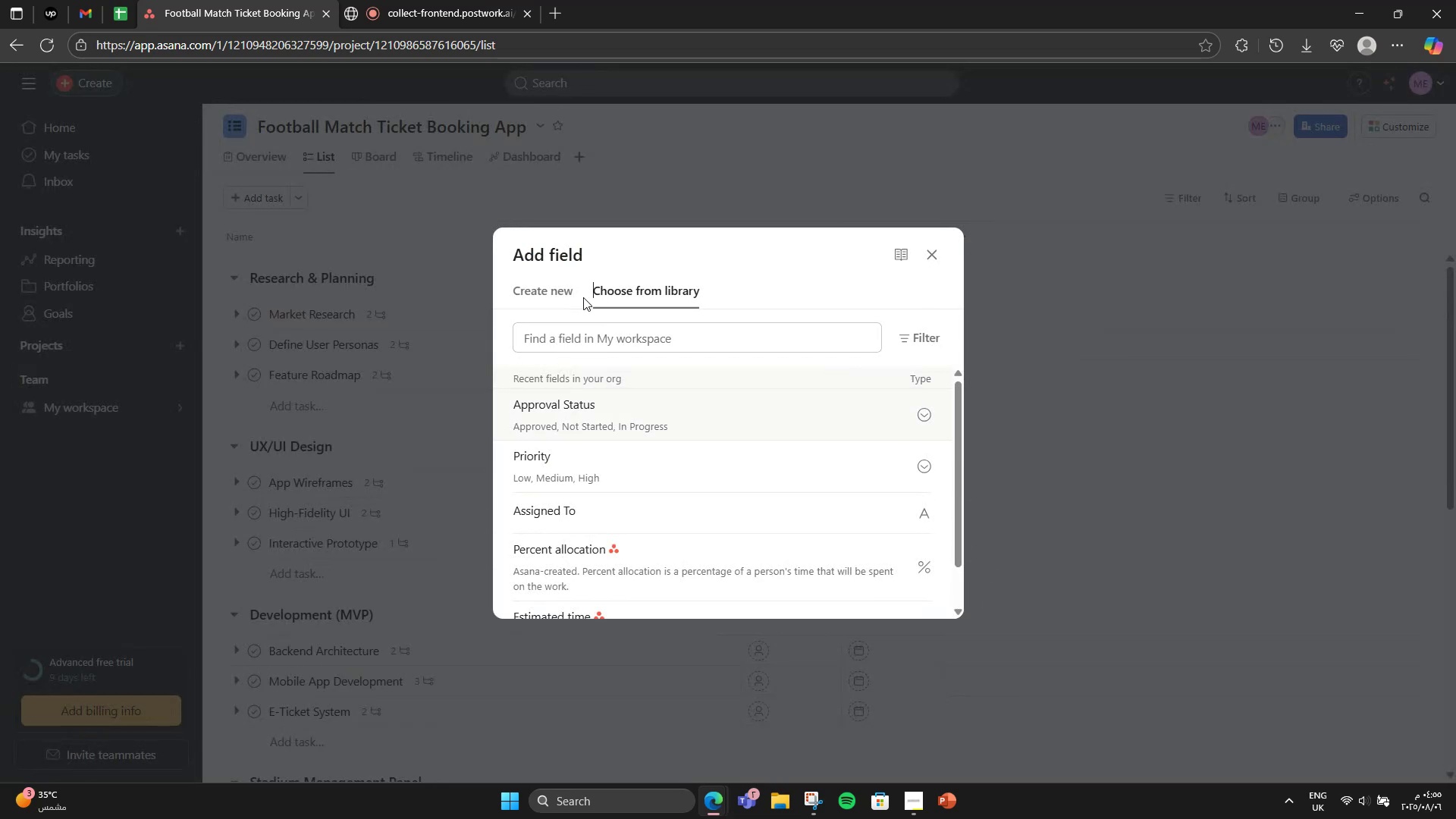 
double_click([552, 297])
 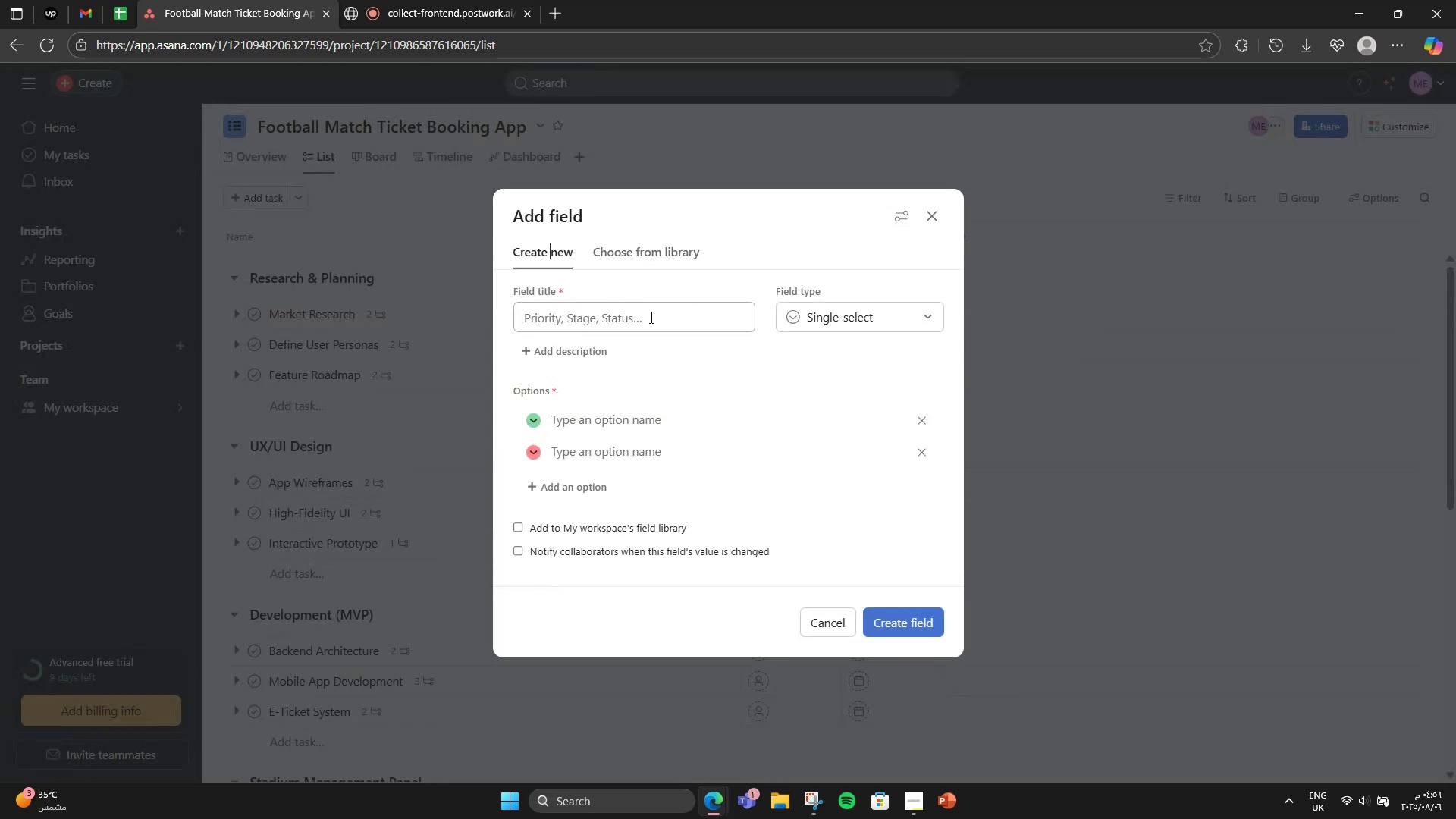 
wait(10.48)
 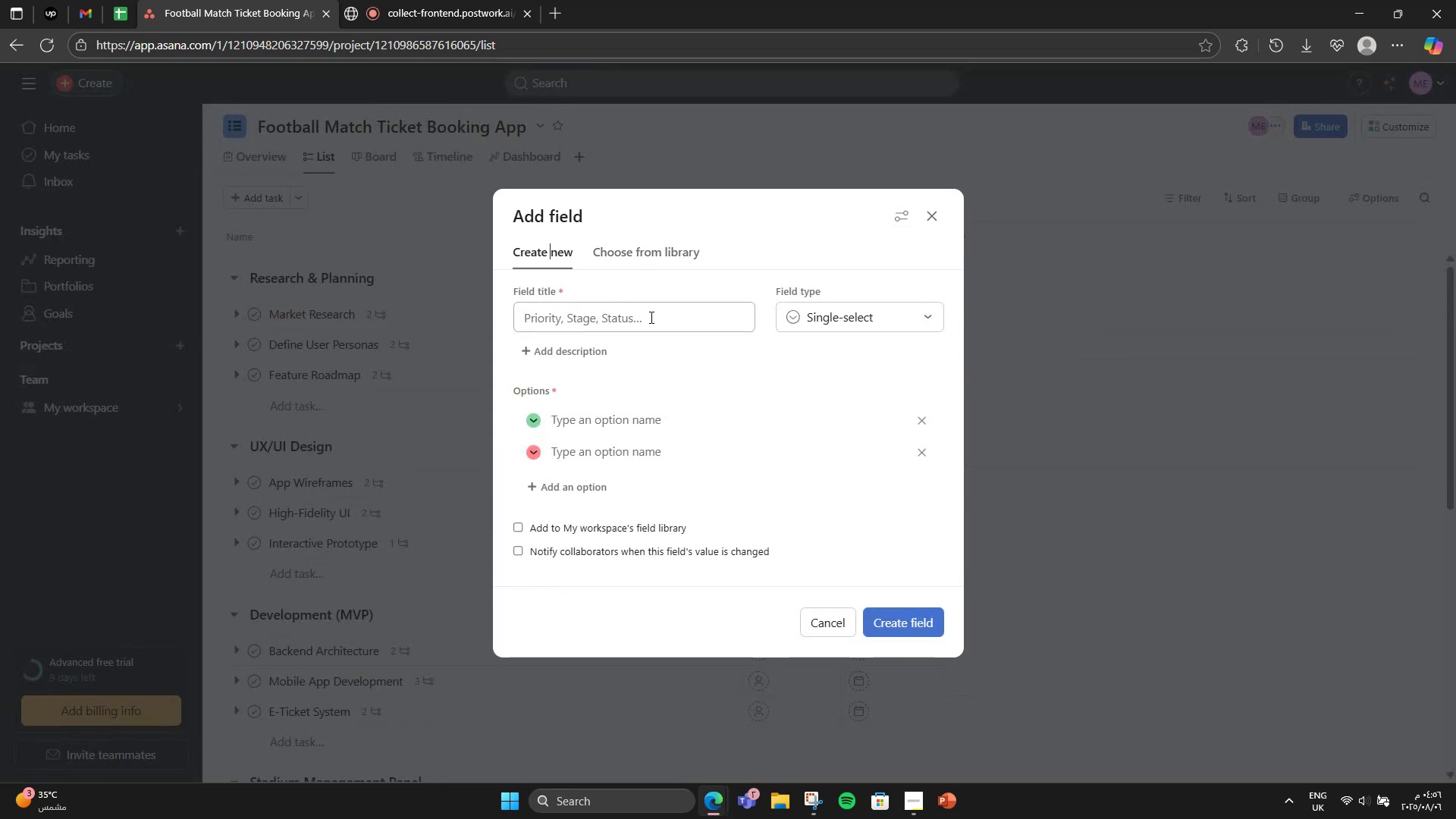 
left_click([686, 315])
 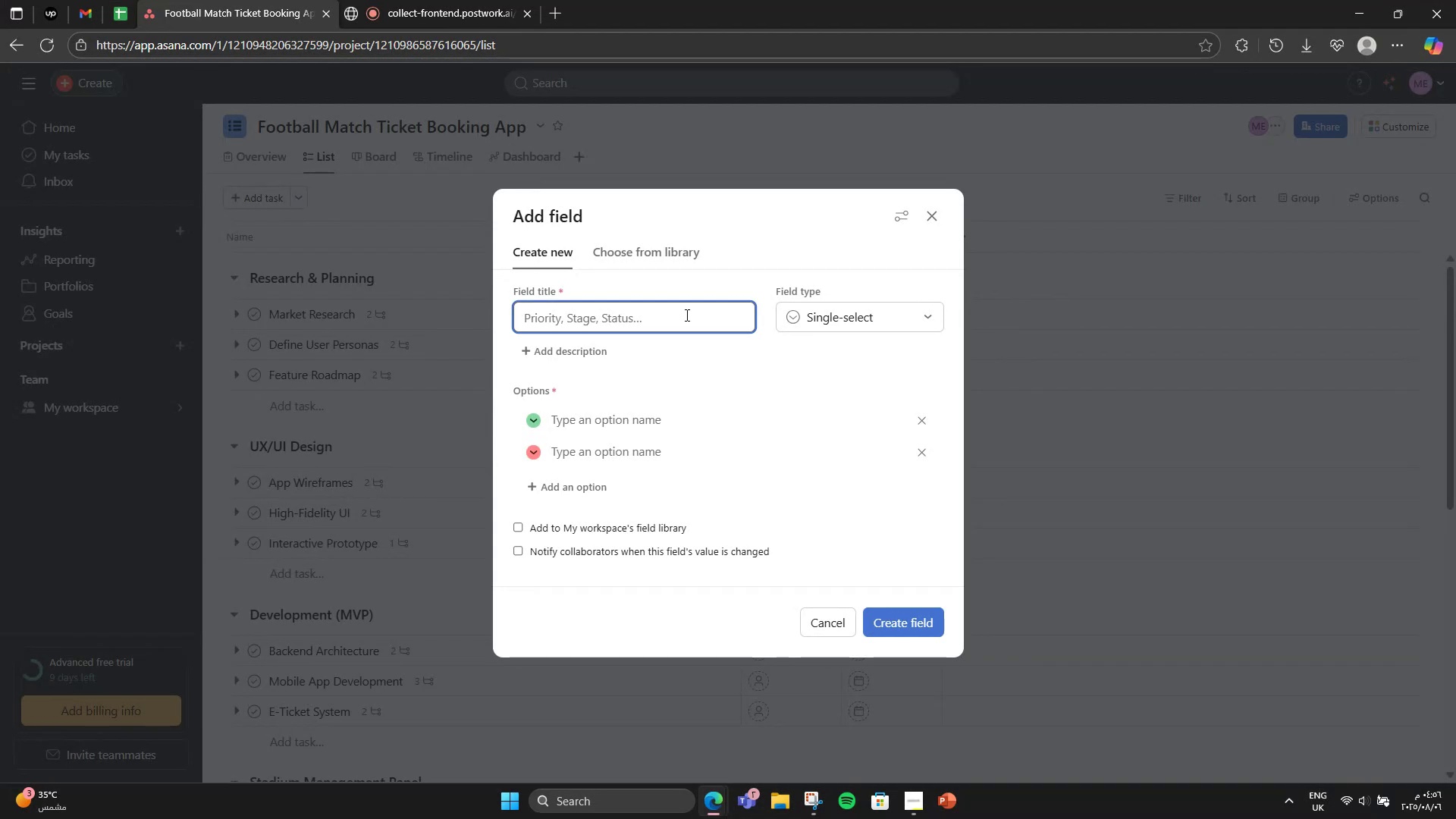 
type(Priority)
 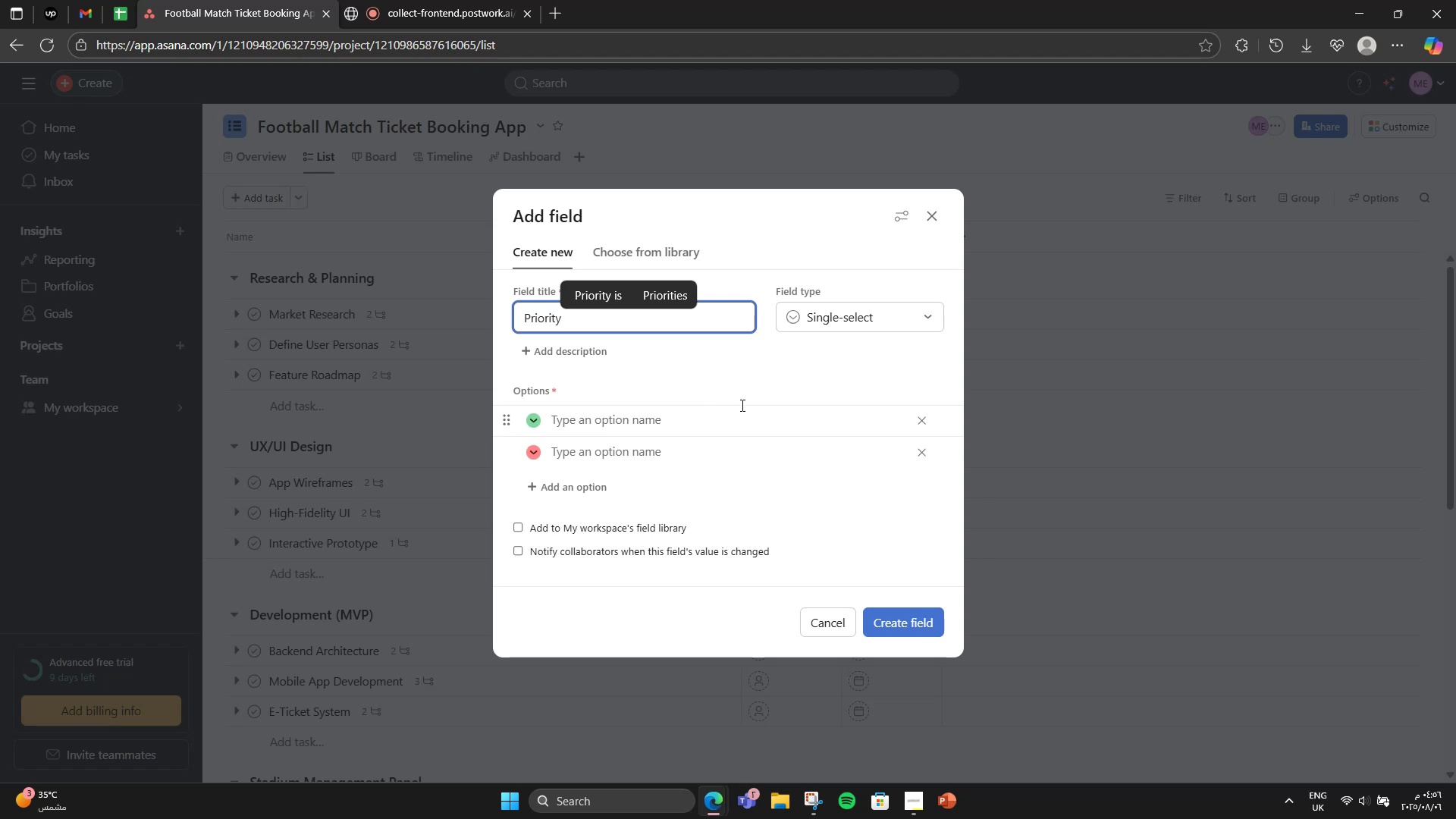 
left_click([648, 418])
 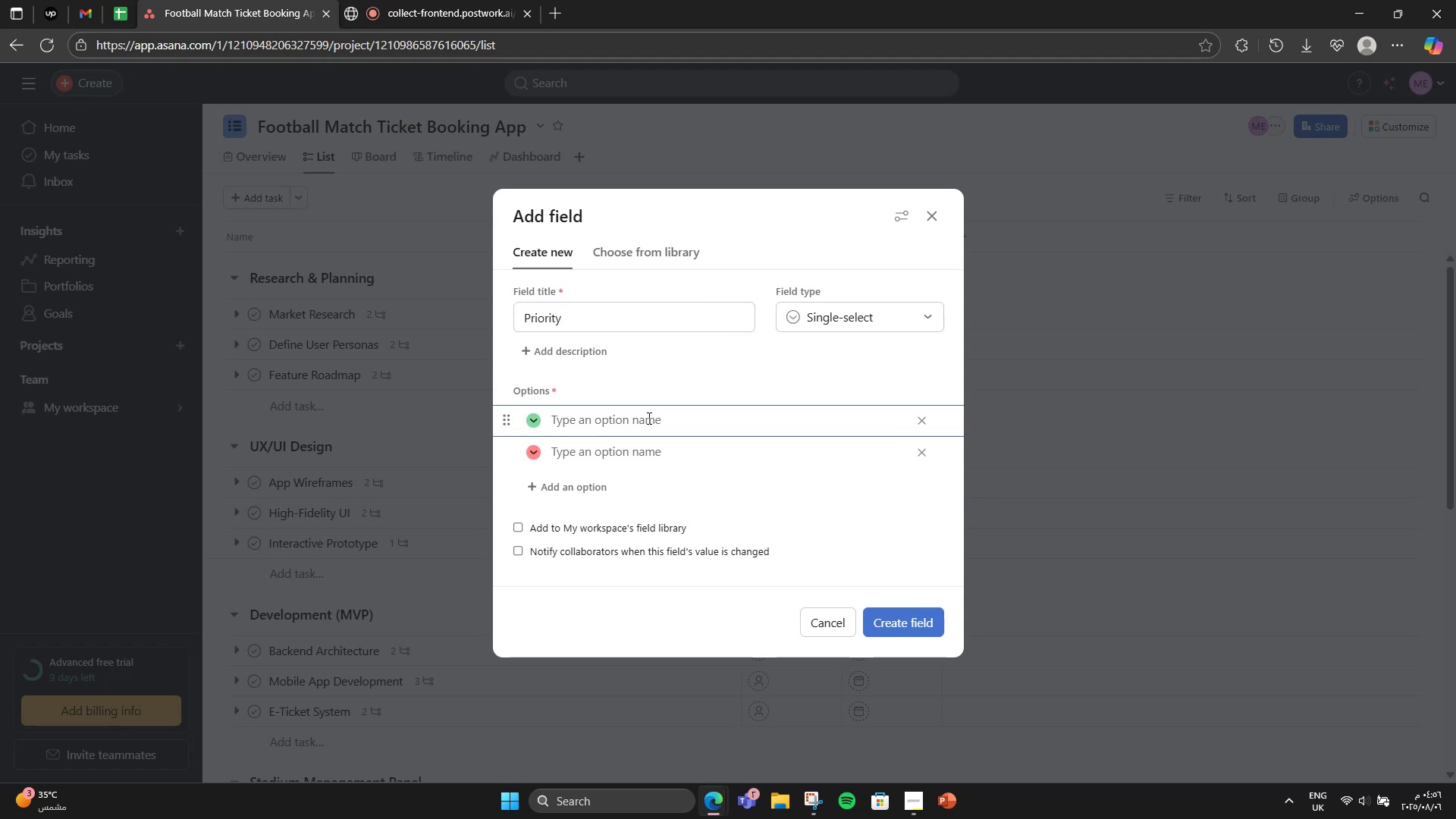 
type(Hg)
key(Backspace)
type(igh)
key(Tab)
 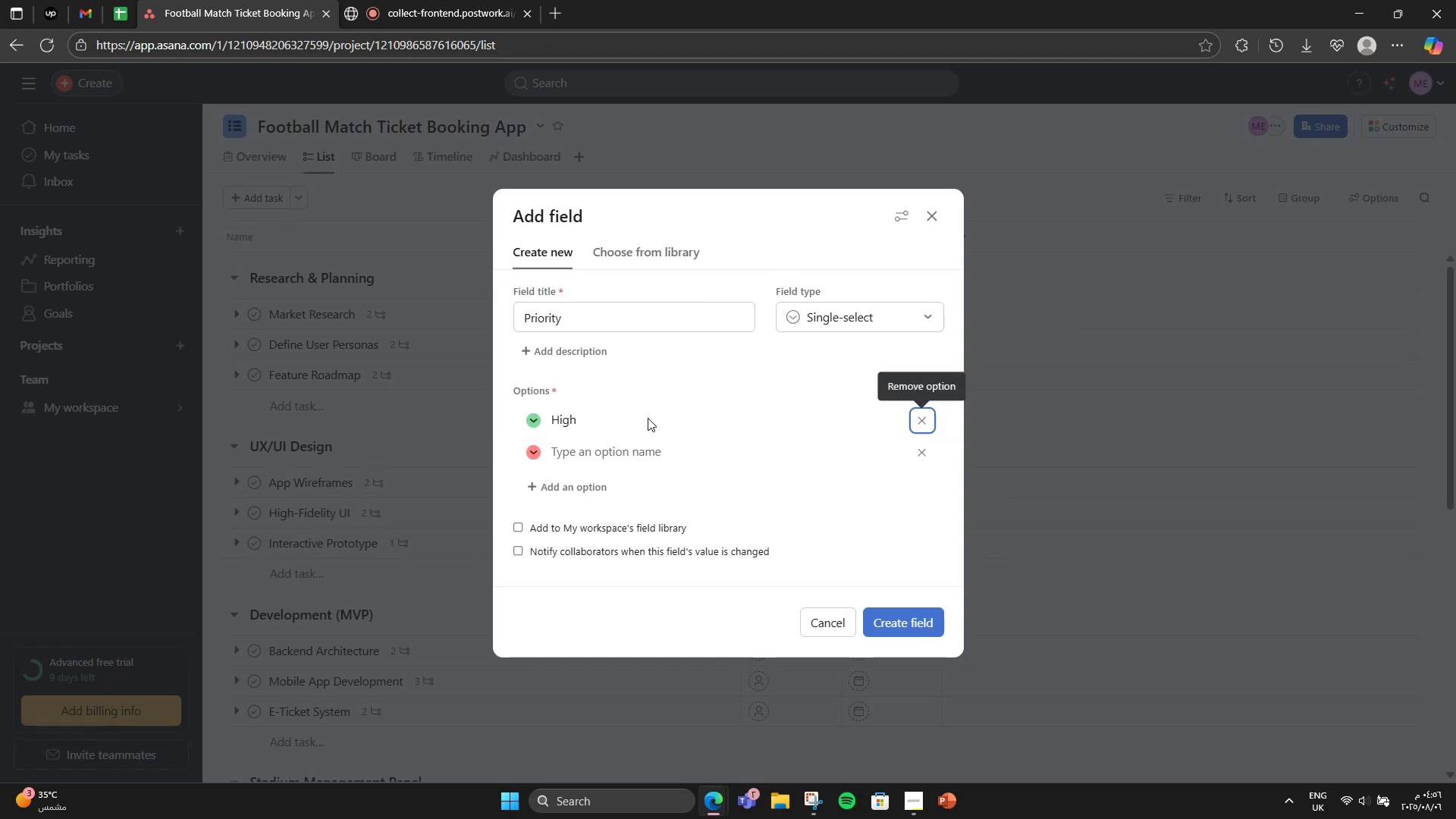 
left_click([648, 418])
 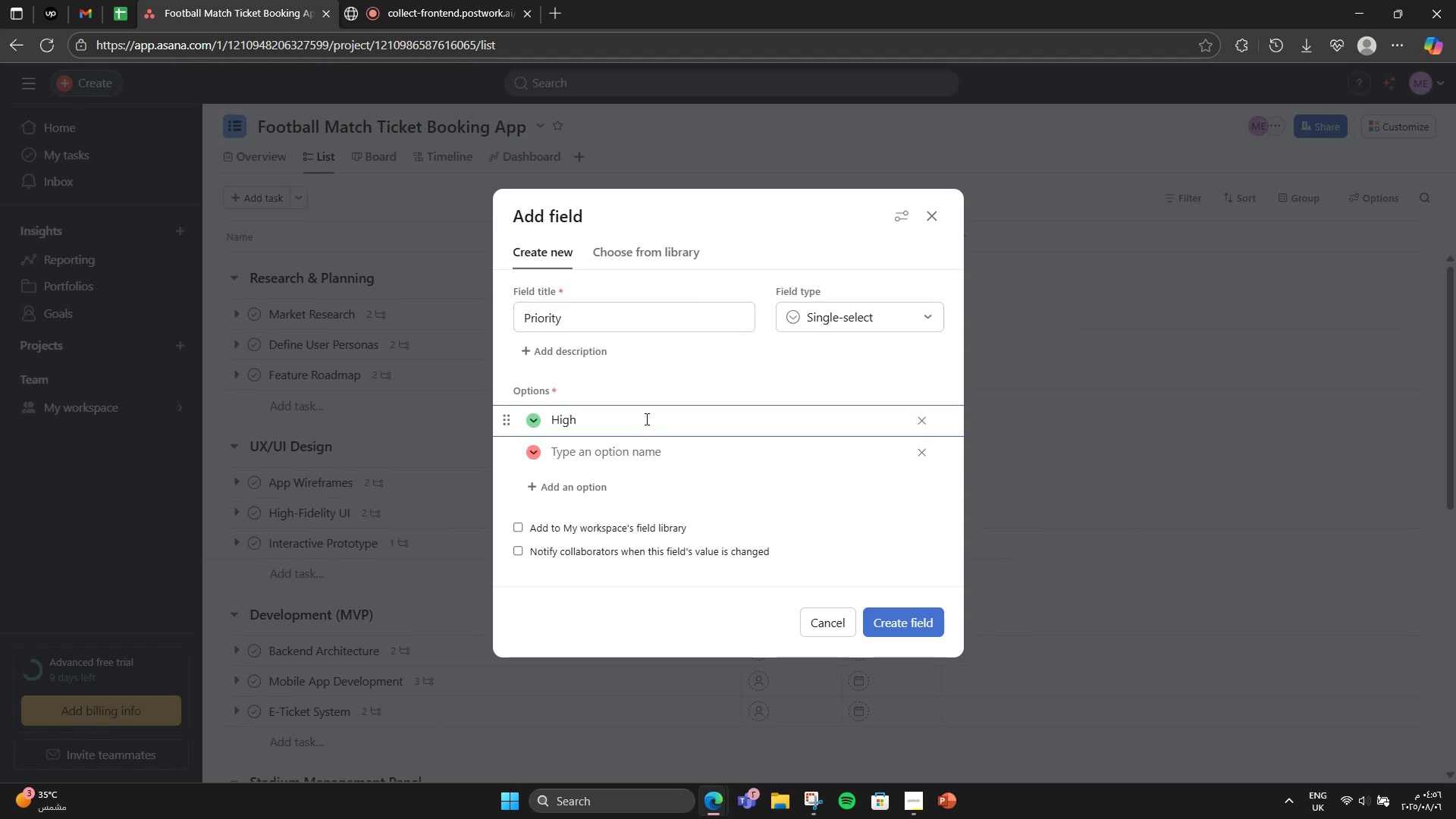 
key(NumpadEnter)
 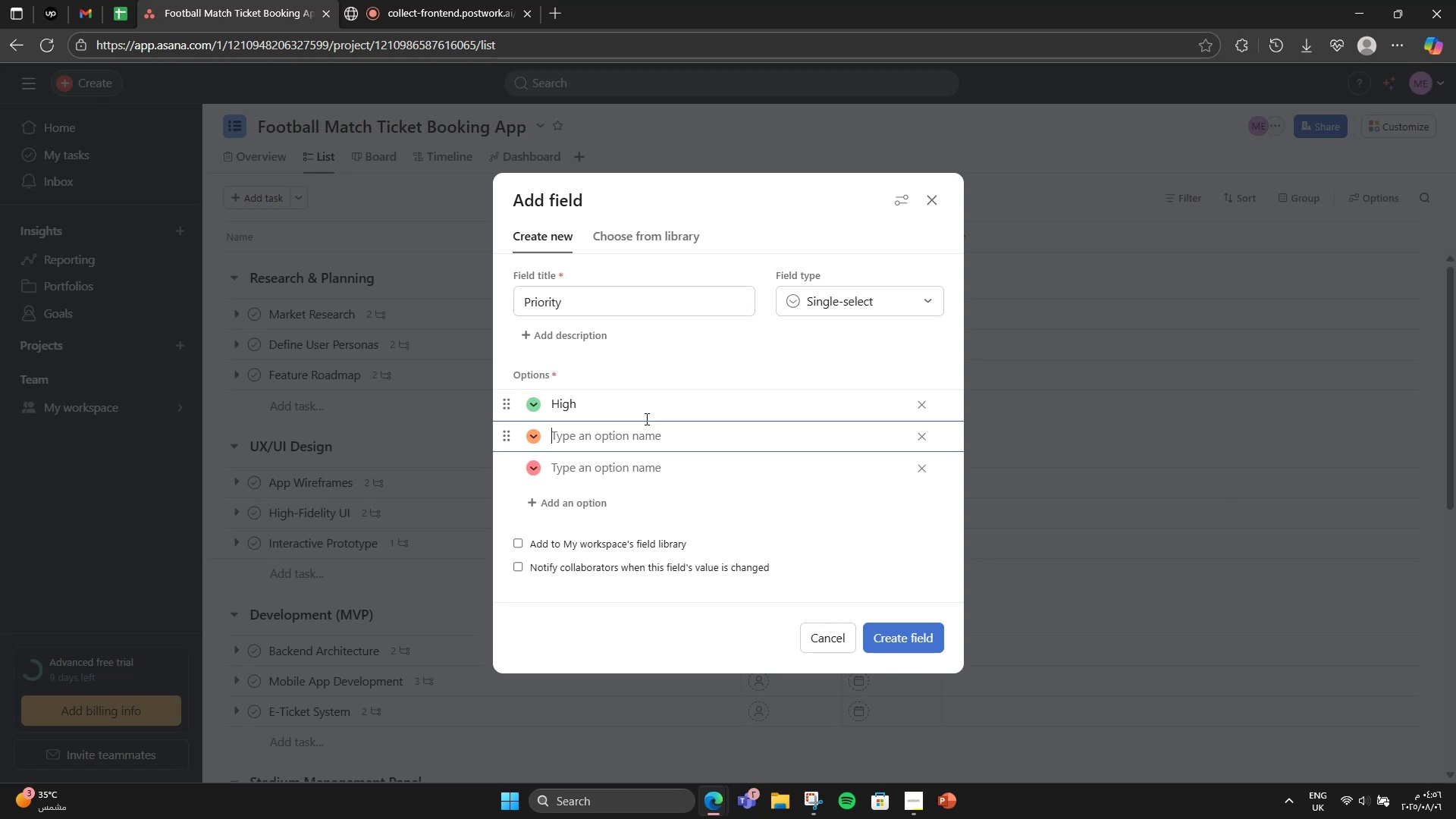 
type(Mediu)
key(Backspace)
type(um)
key(NumpadEnter)
type(')
key(Backspace)
 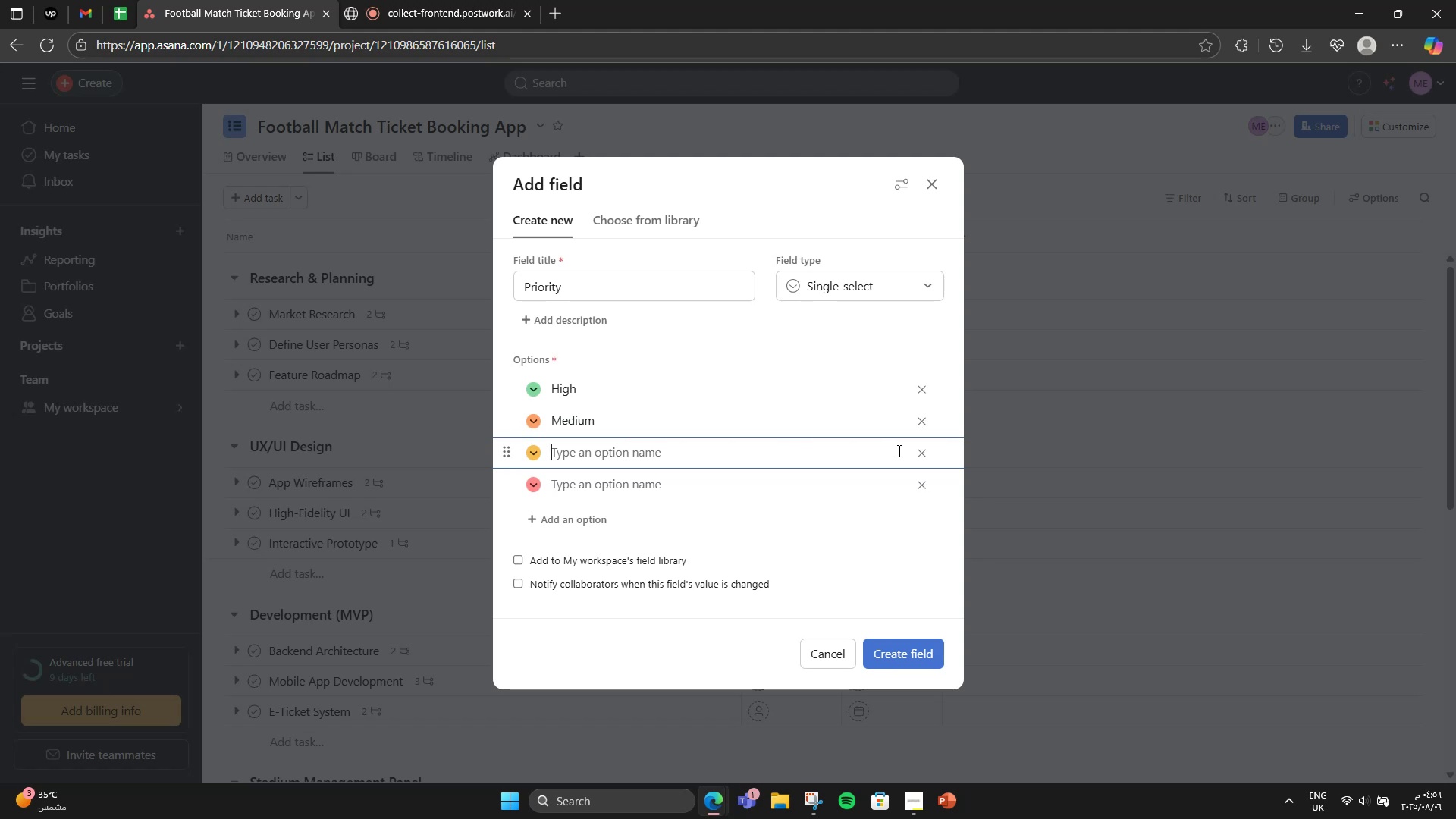 
left_click([912, 450])
 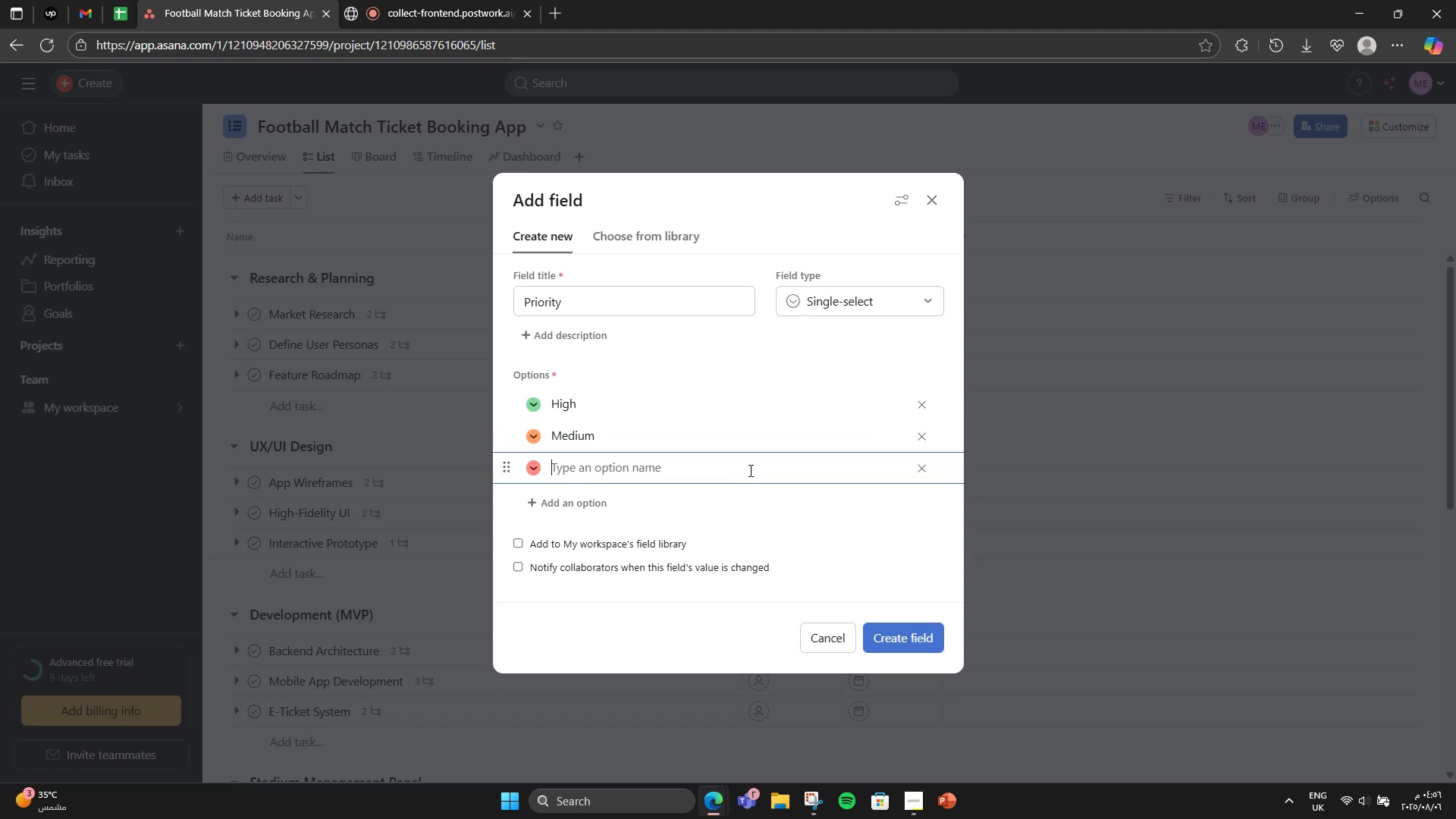 
type(Low)
 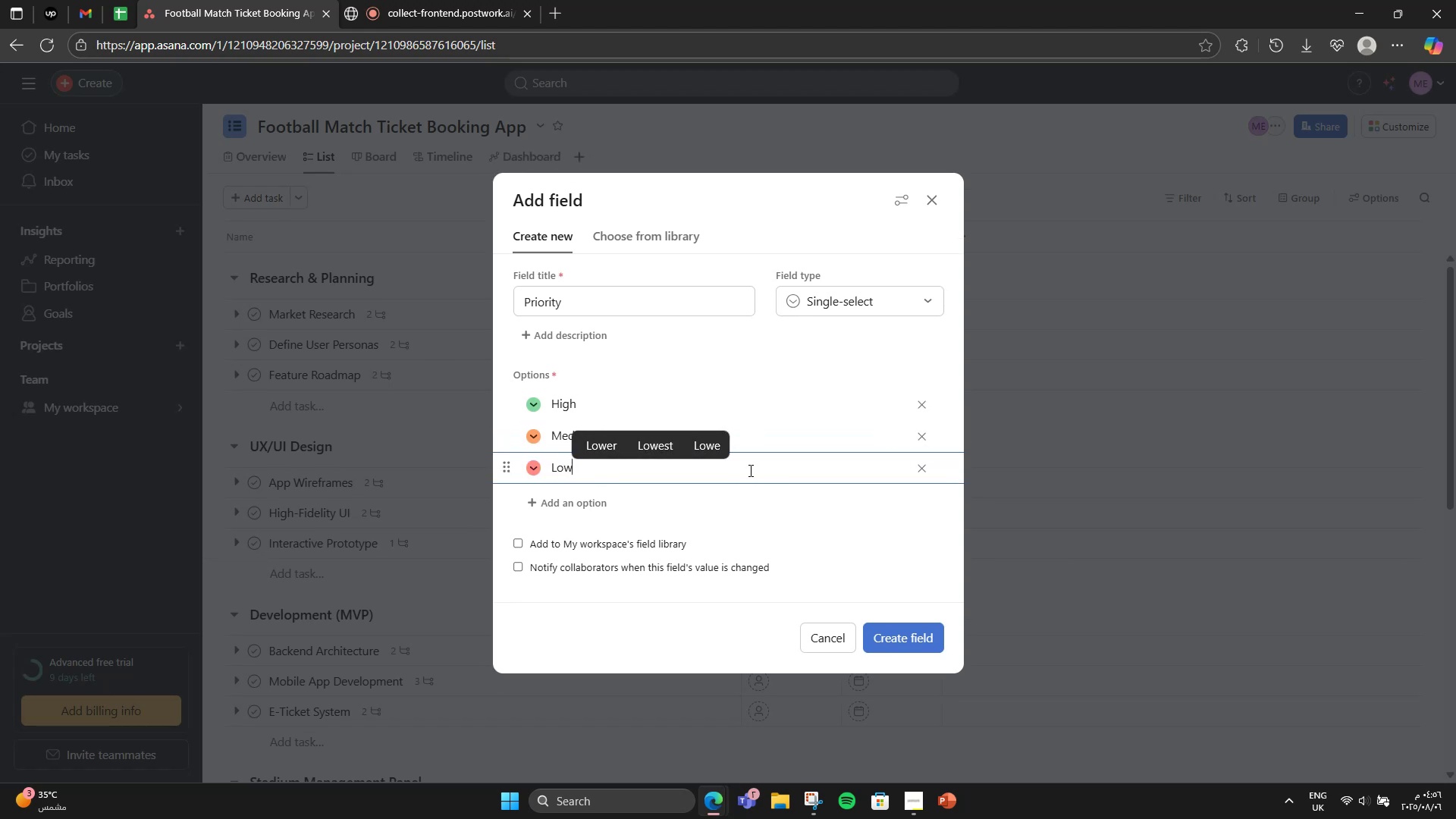 
left_click([683, 372])
 